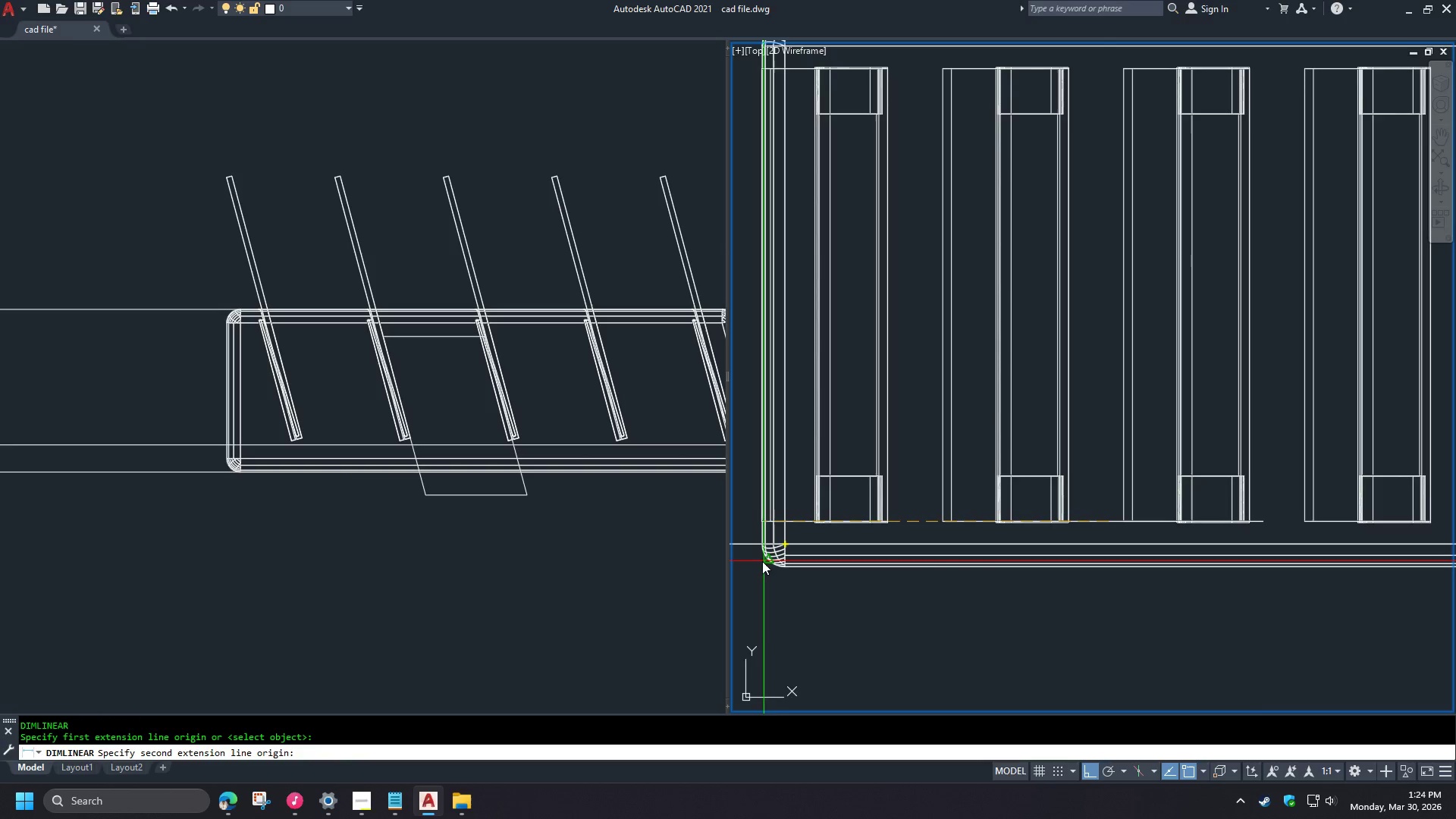 
scroll: coordinate [1177, 585], scroll_direction: down, amount: 2.0
 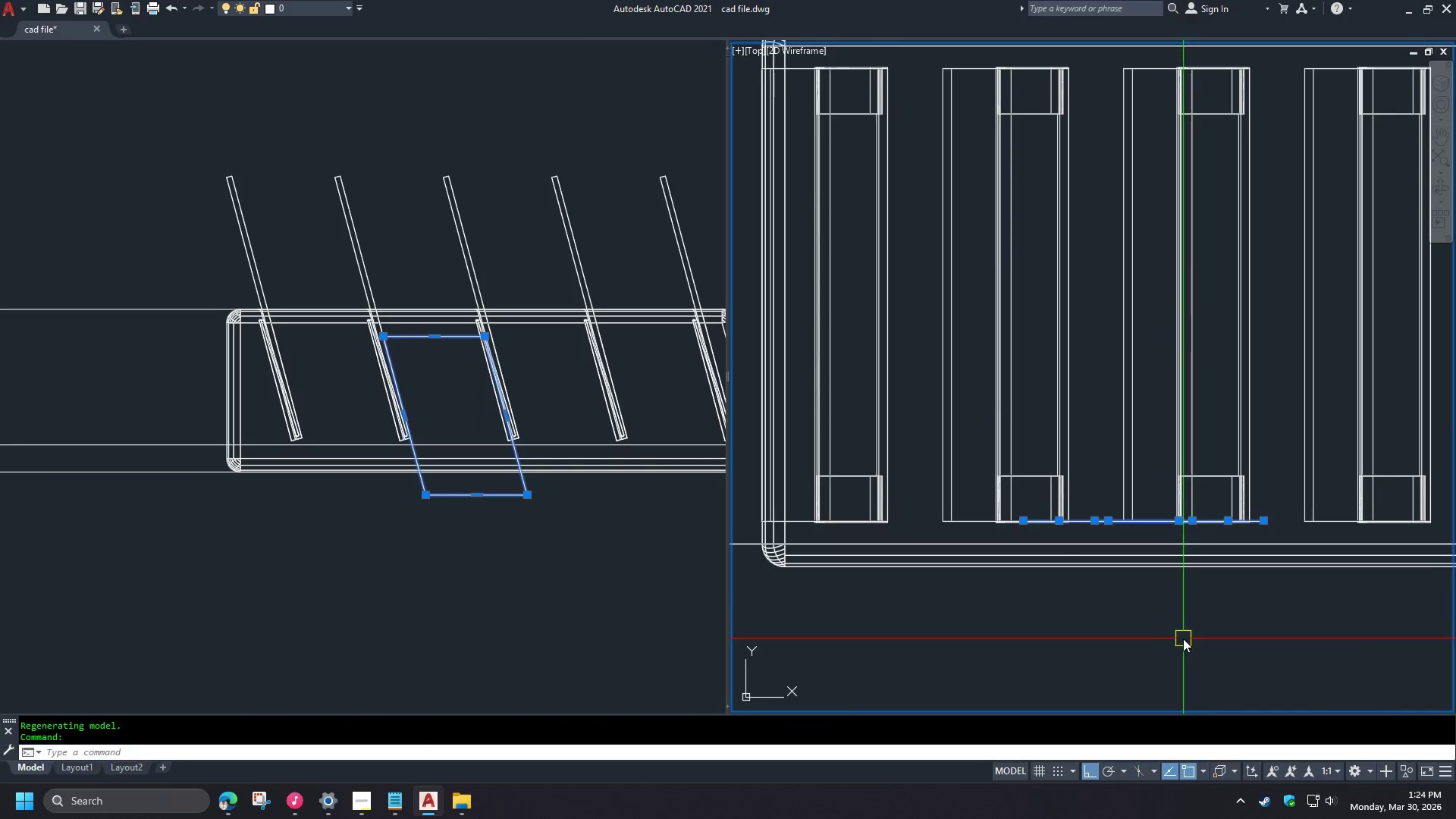 
type(end )
 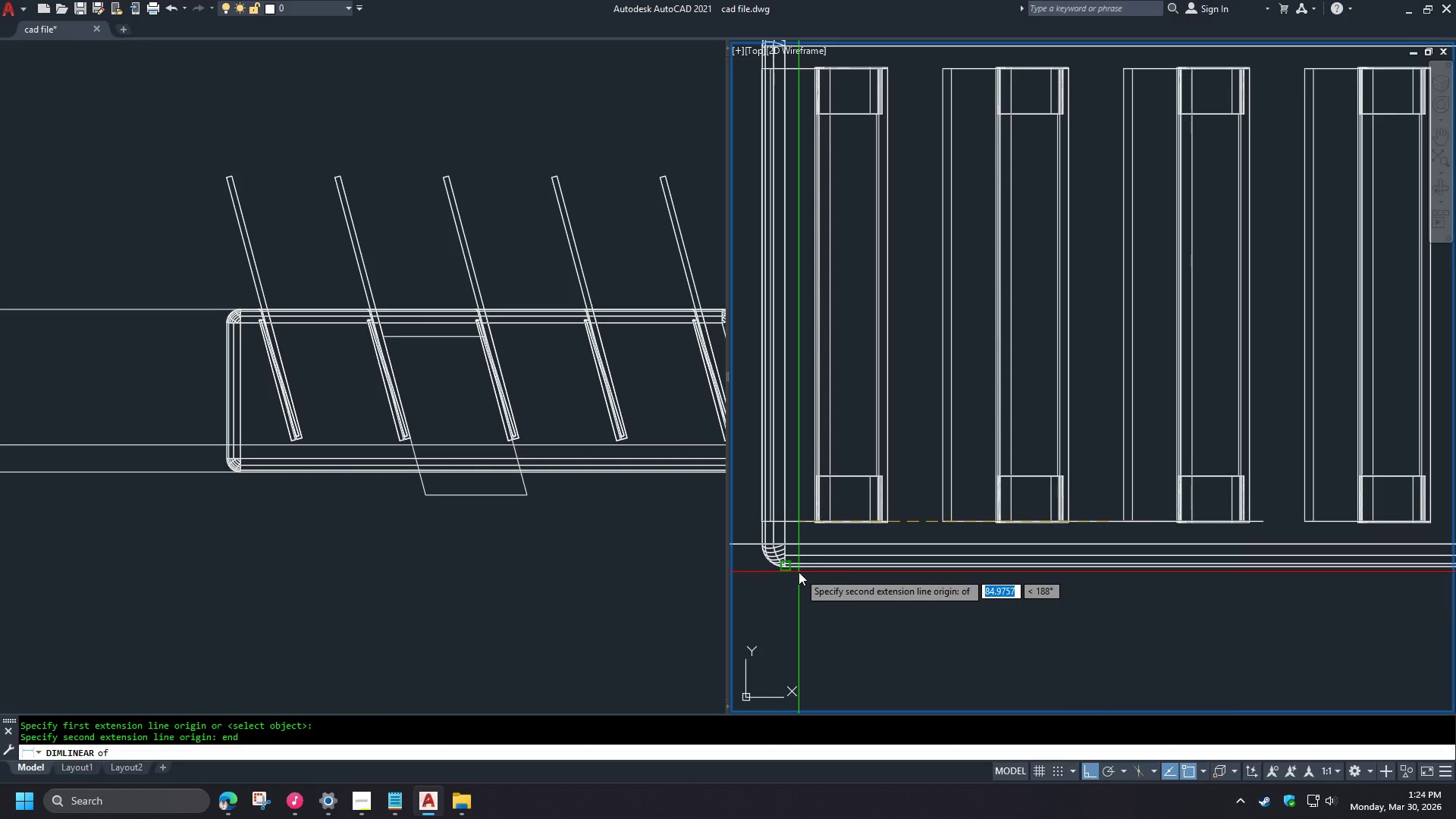 
left_click([799, 571])
 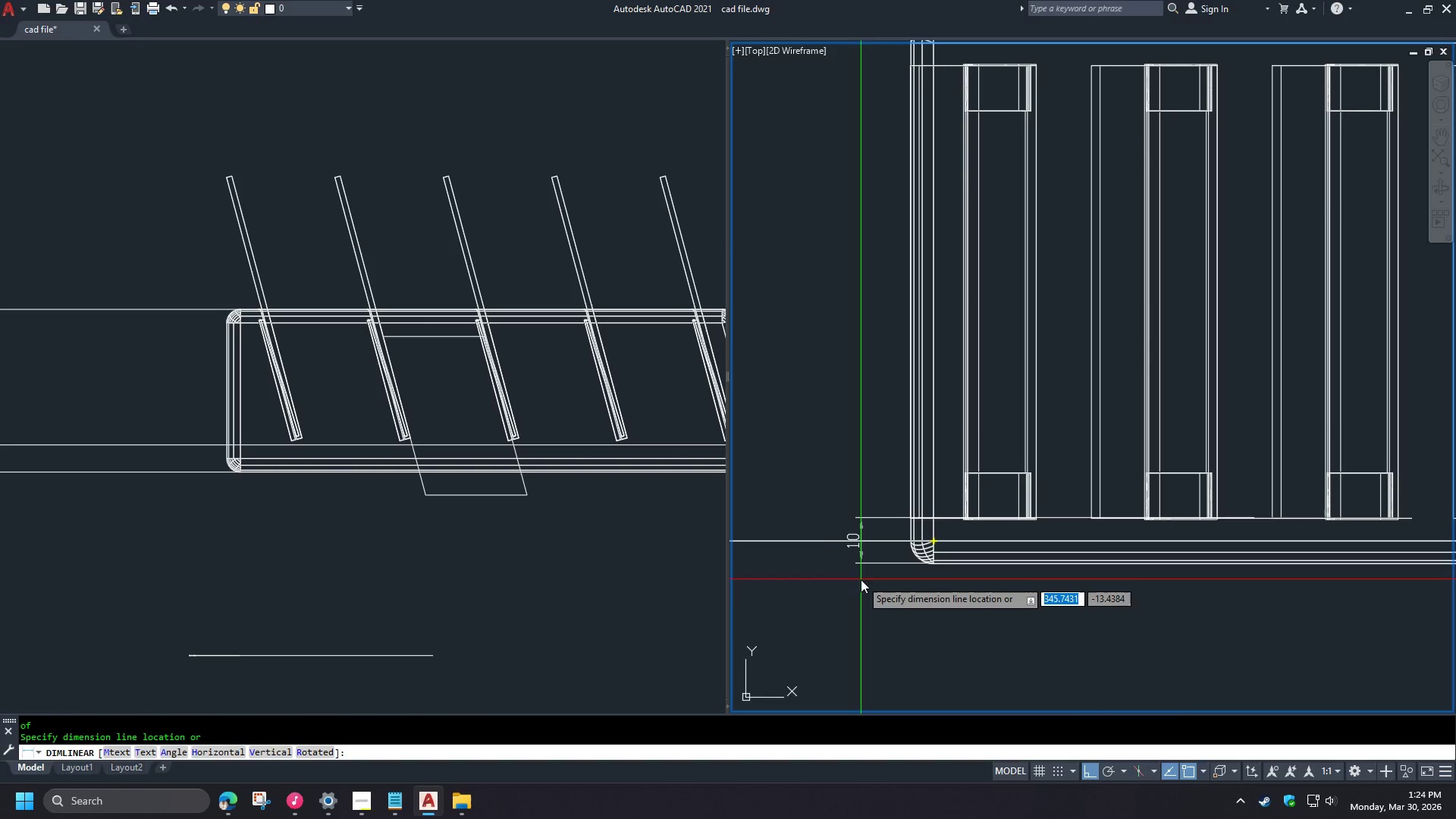 
key(Escape)
 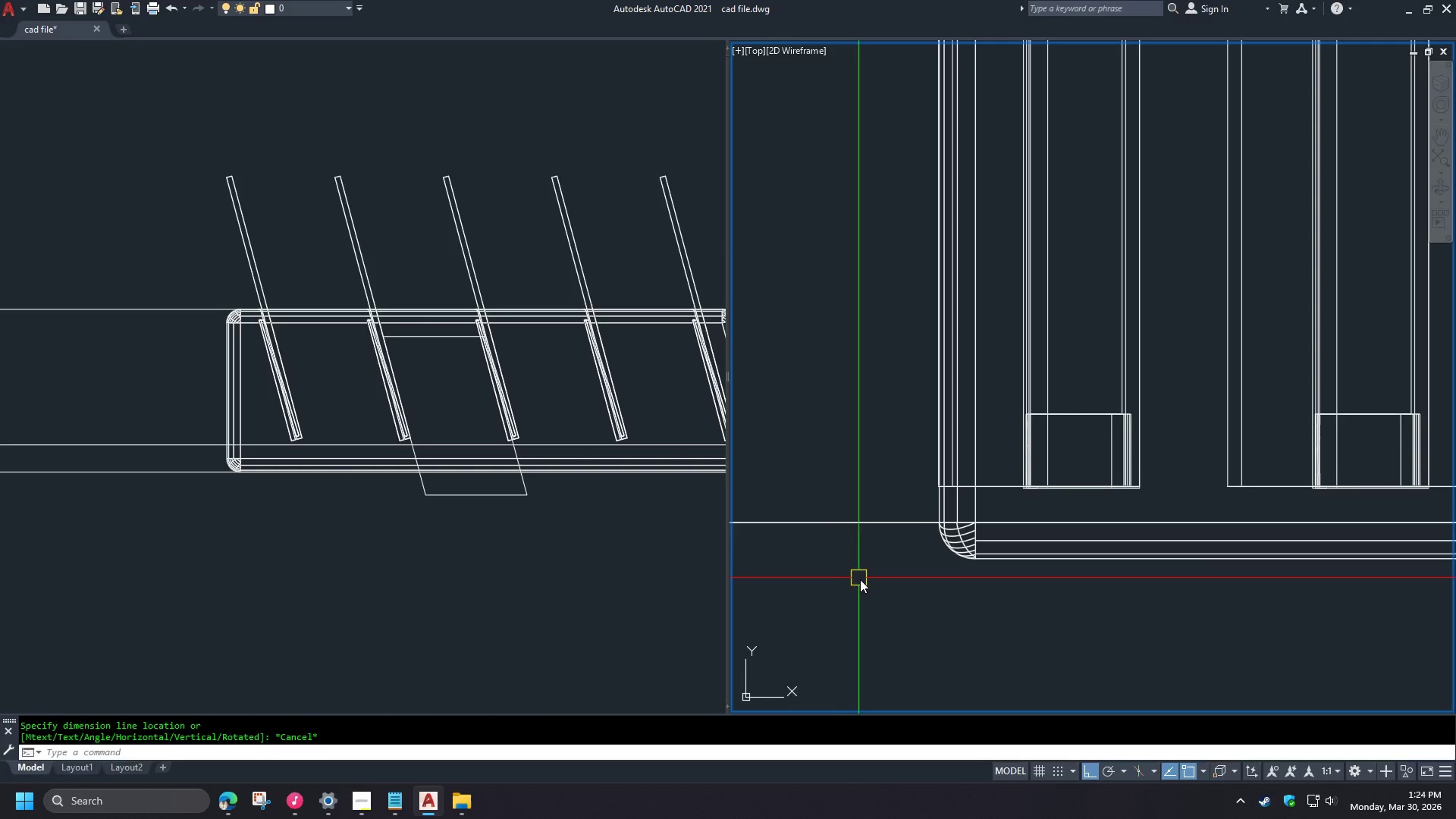 
key(Escape)
 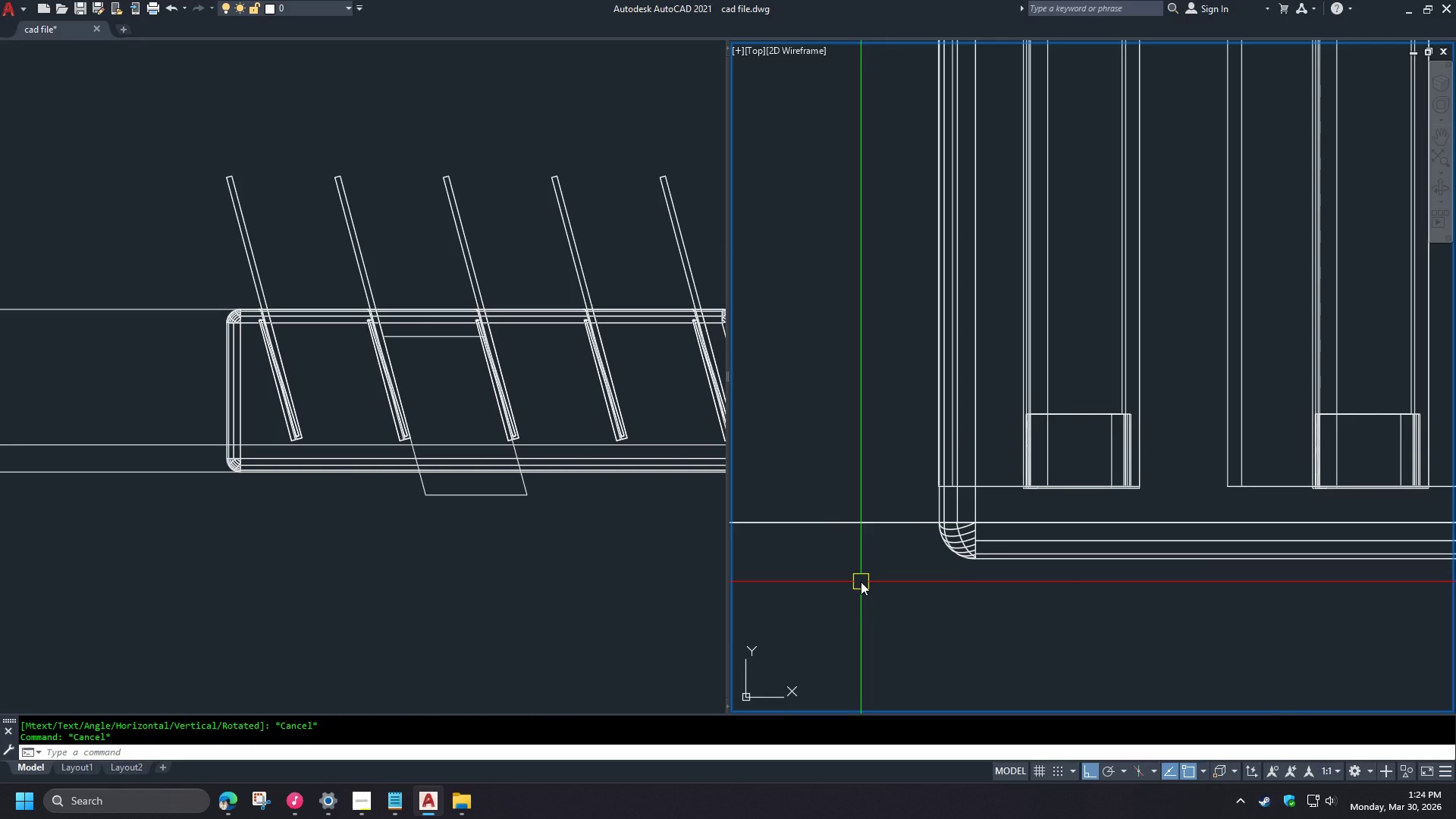 
scroll: coordinate [863, 573], scroll_direction: up, amount: 1.0
 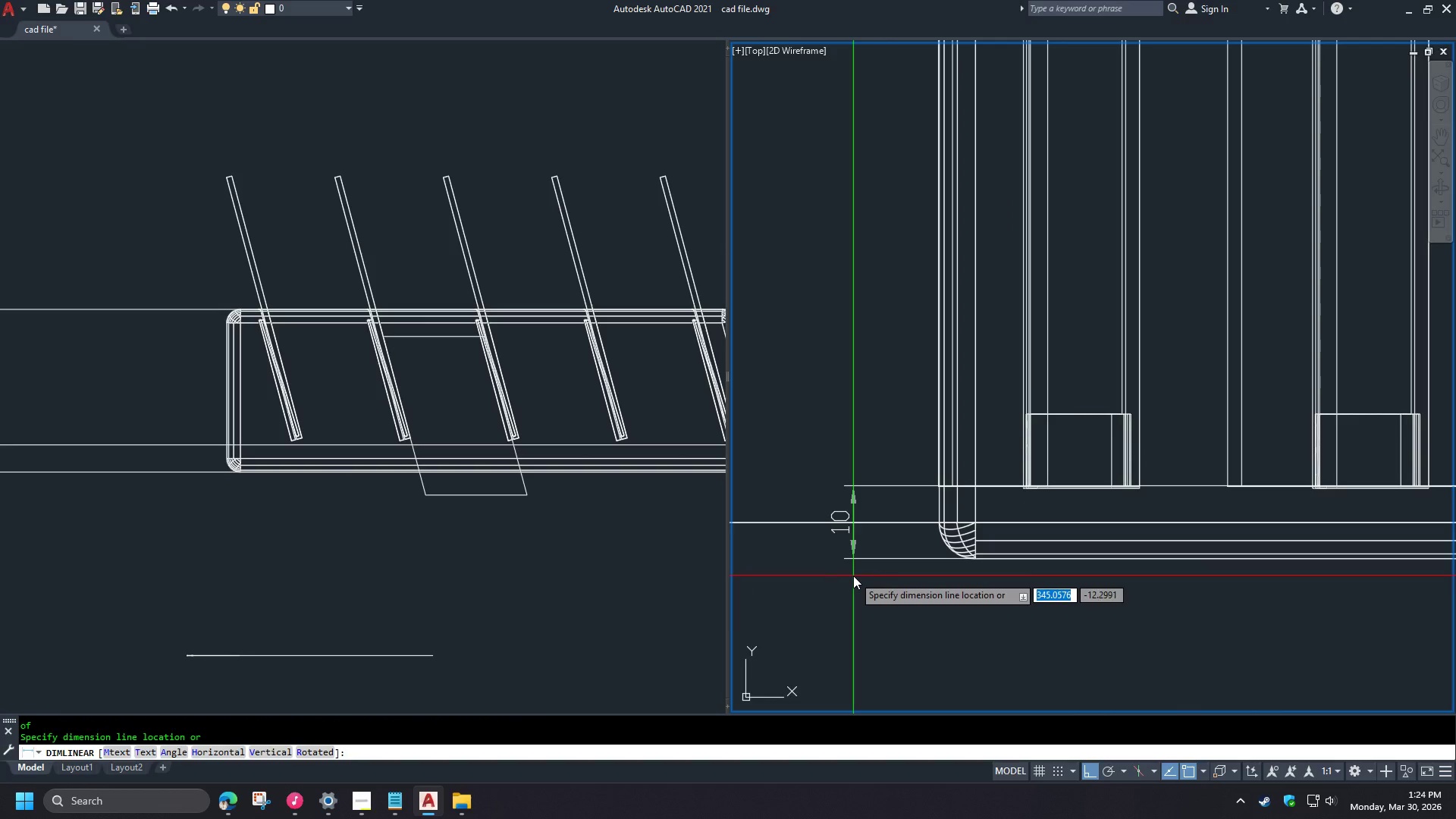 
left_click([481, 579])
 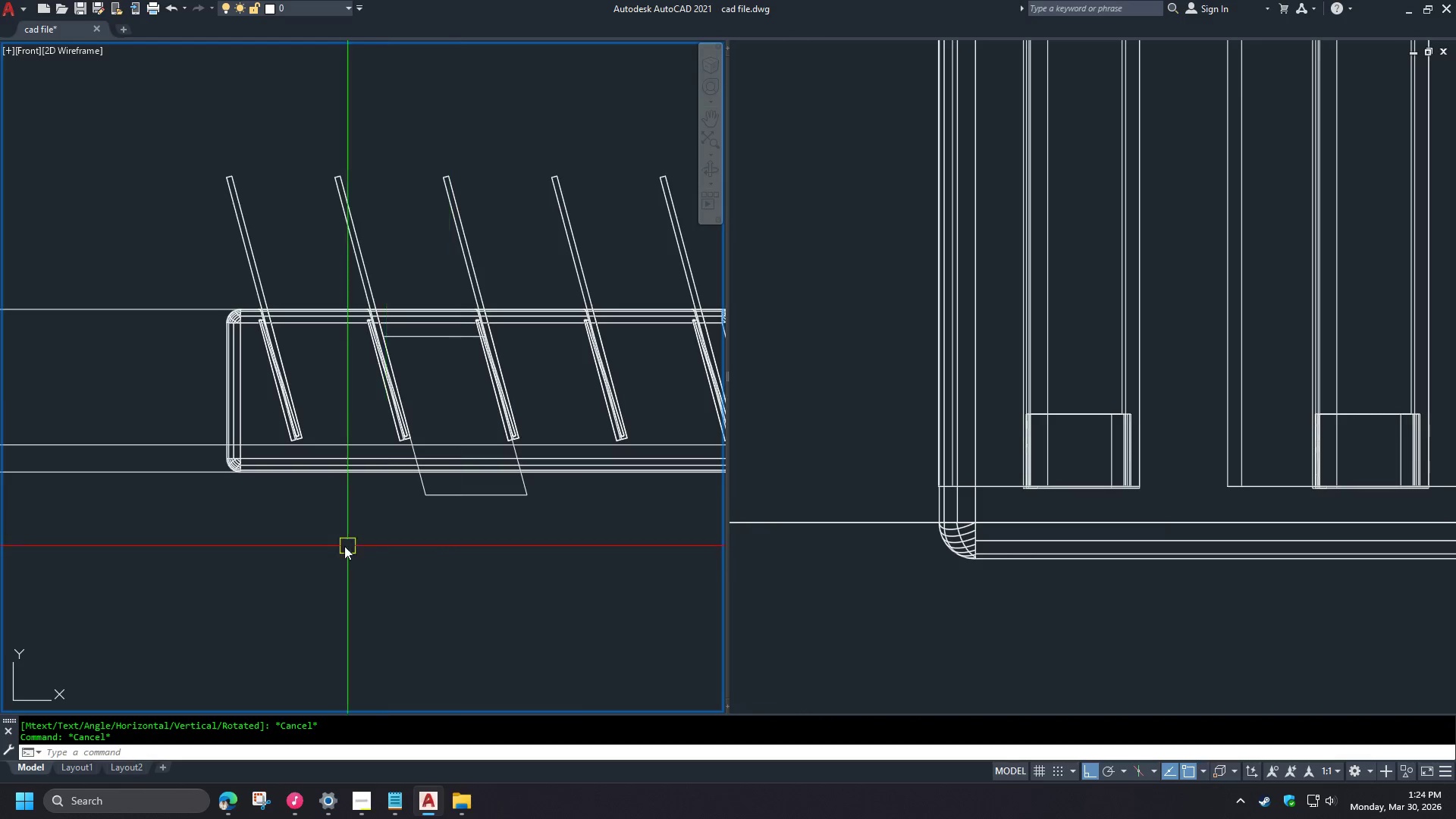 
scroll: coordinate [329, 549], scroll_direction: down, amount: 1.0
 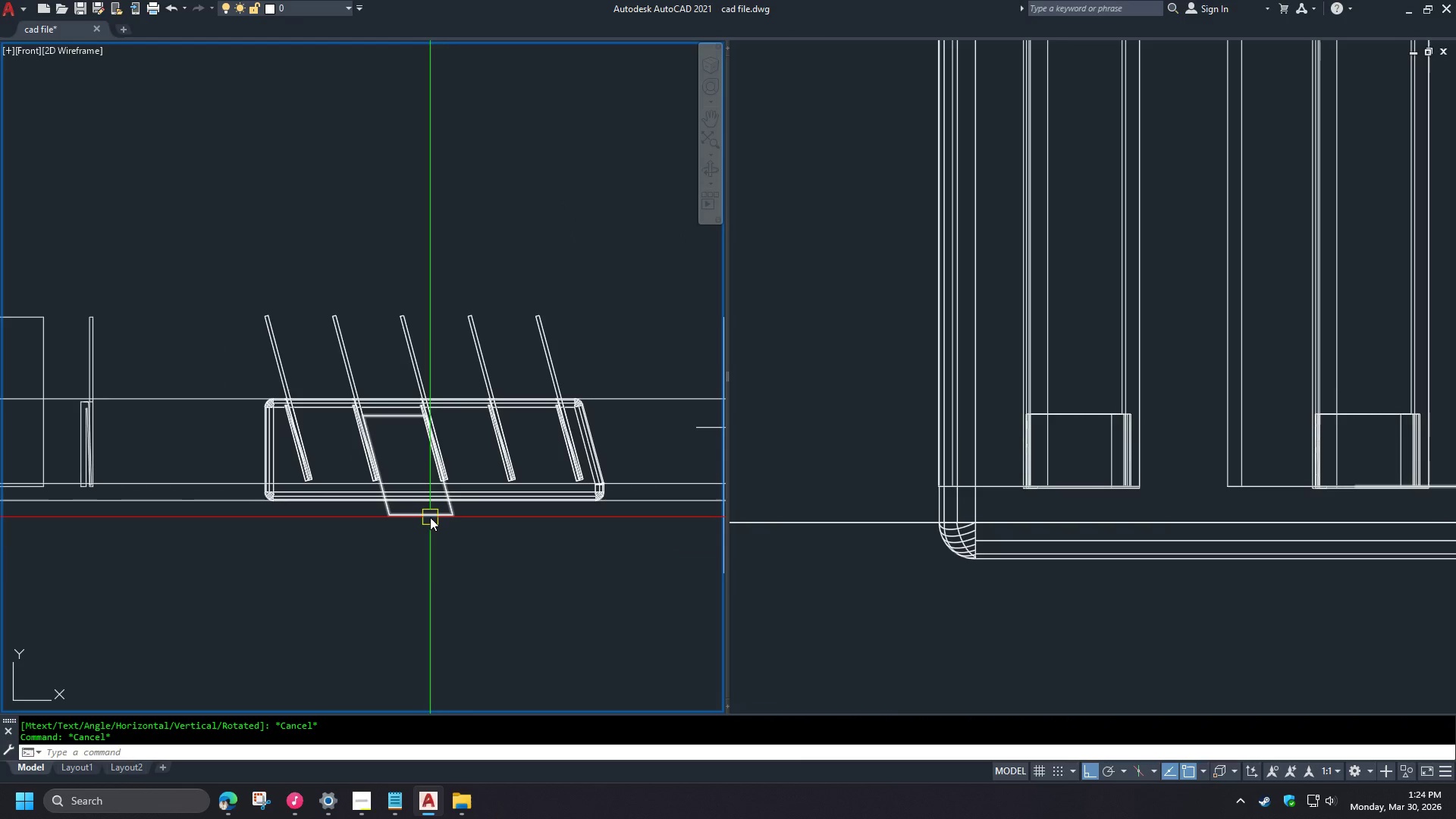 
left_click([430, 517])
 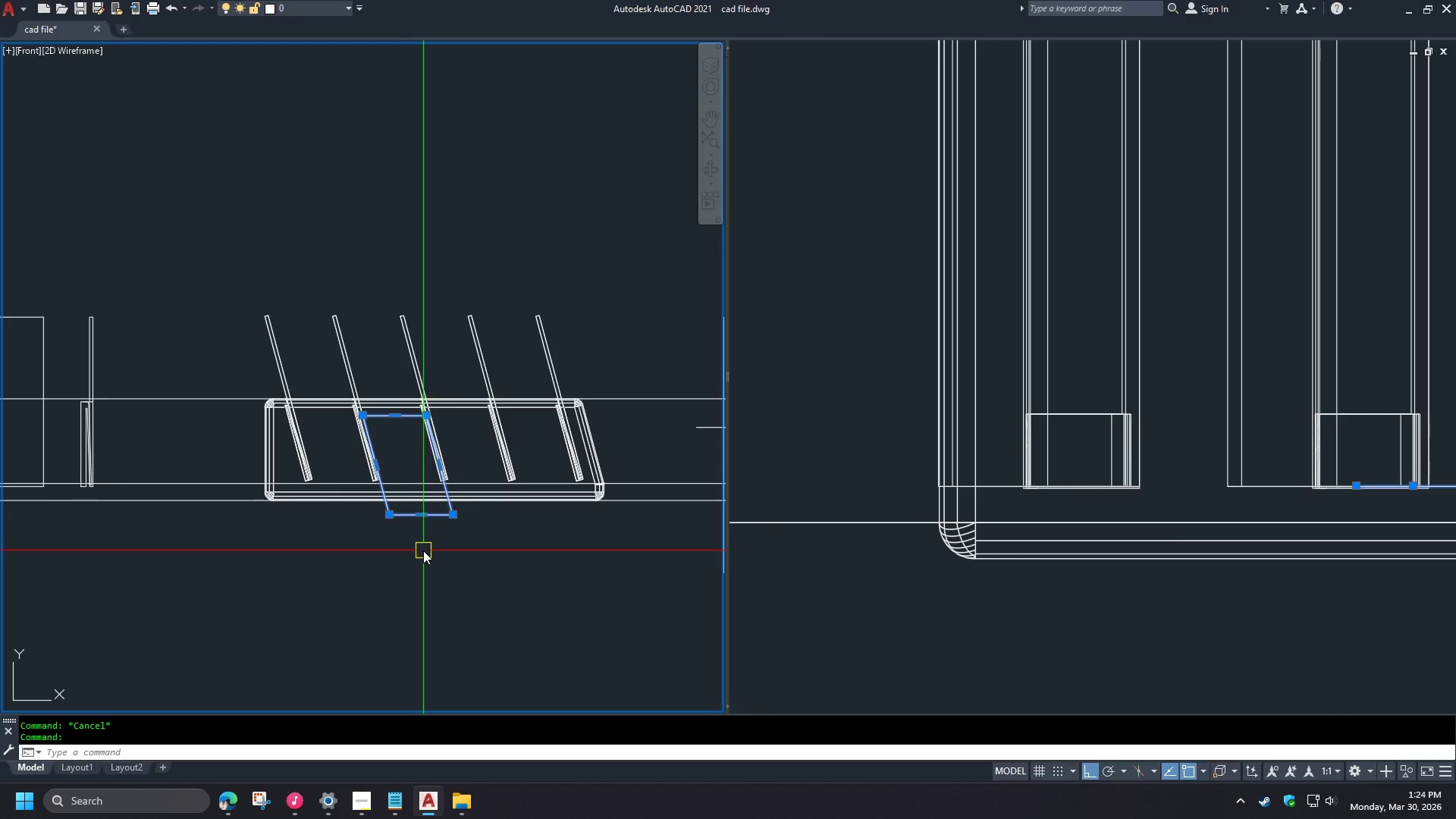 
type(co )
 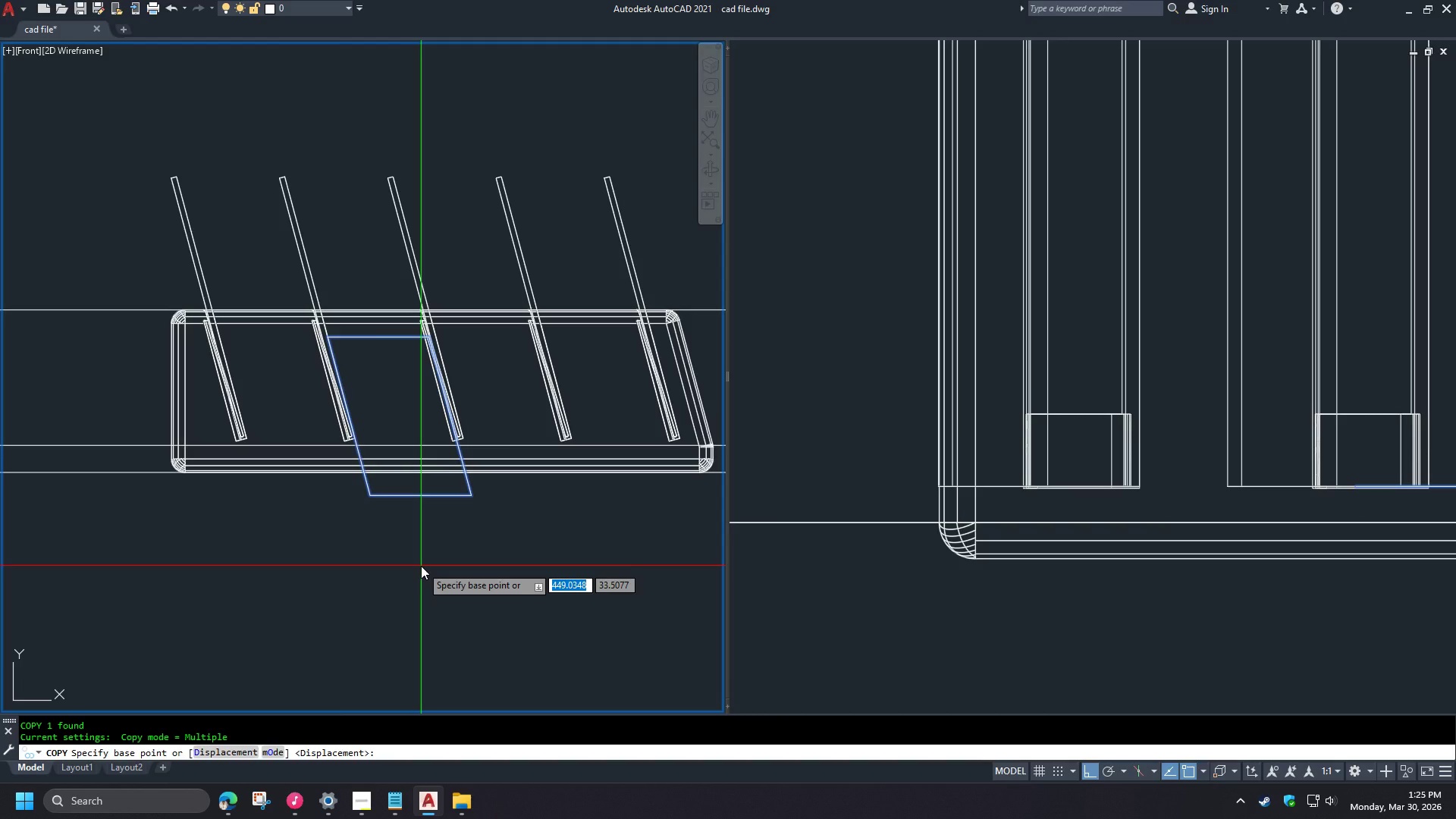 
scroll: coordinate [423, 548], scroll_direction: up, amount: 1.0
 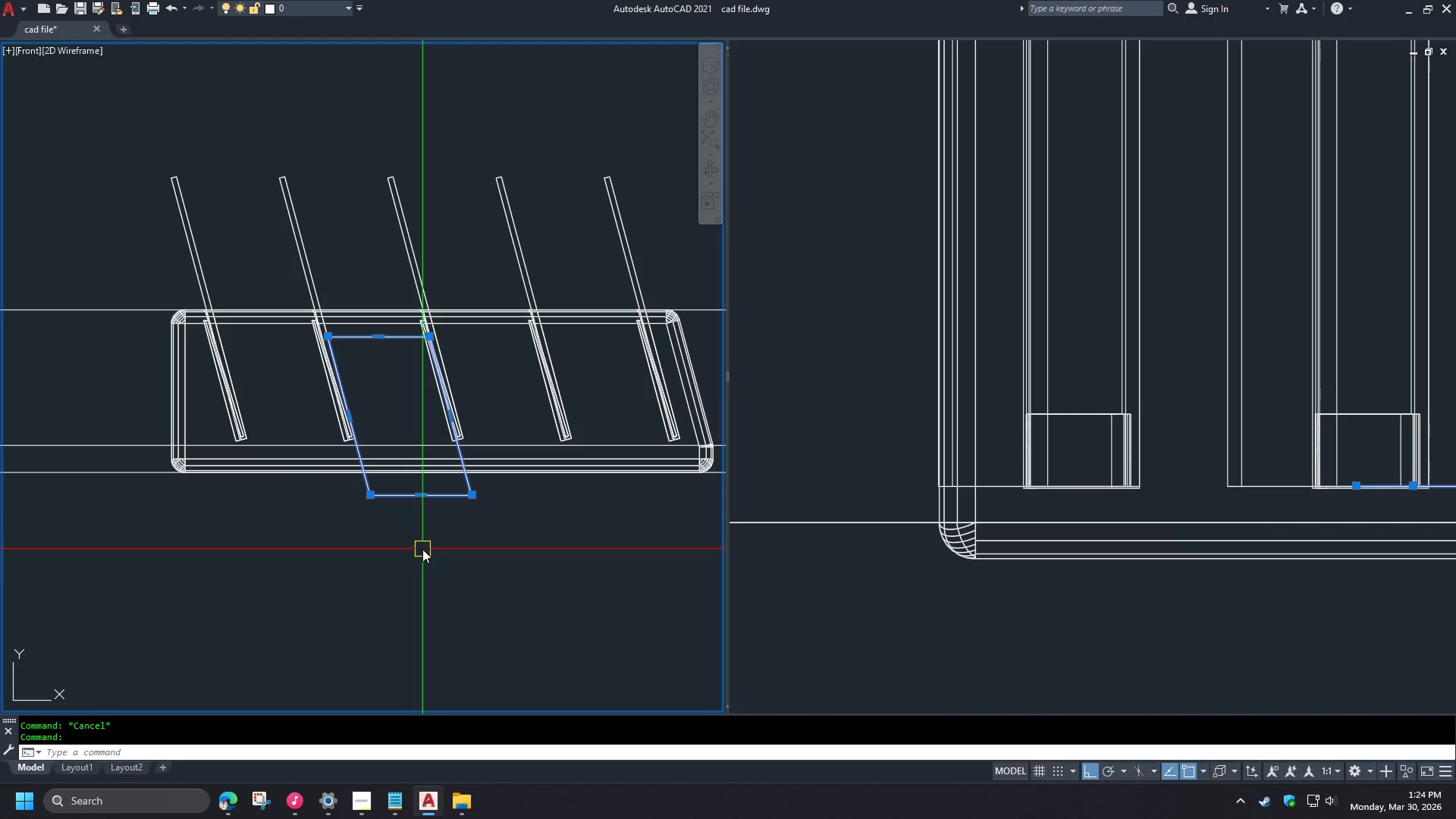 
wait(20.92)
 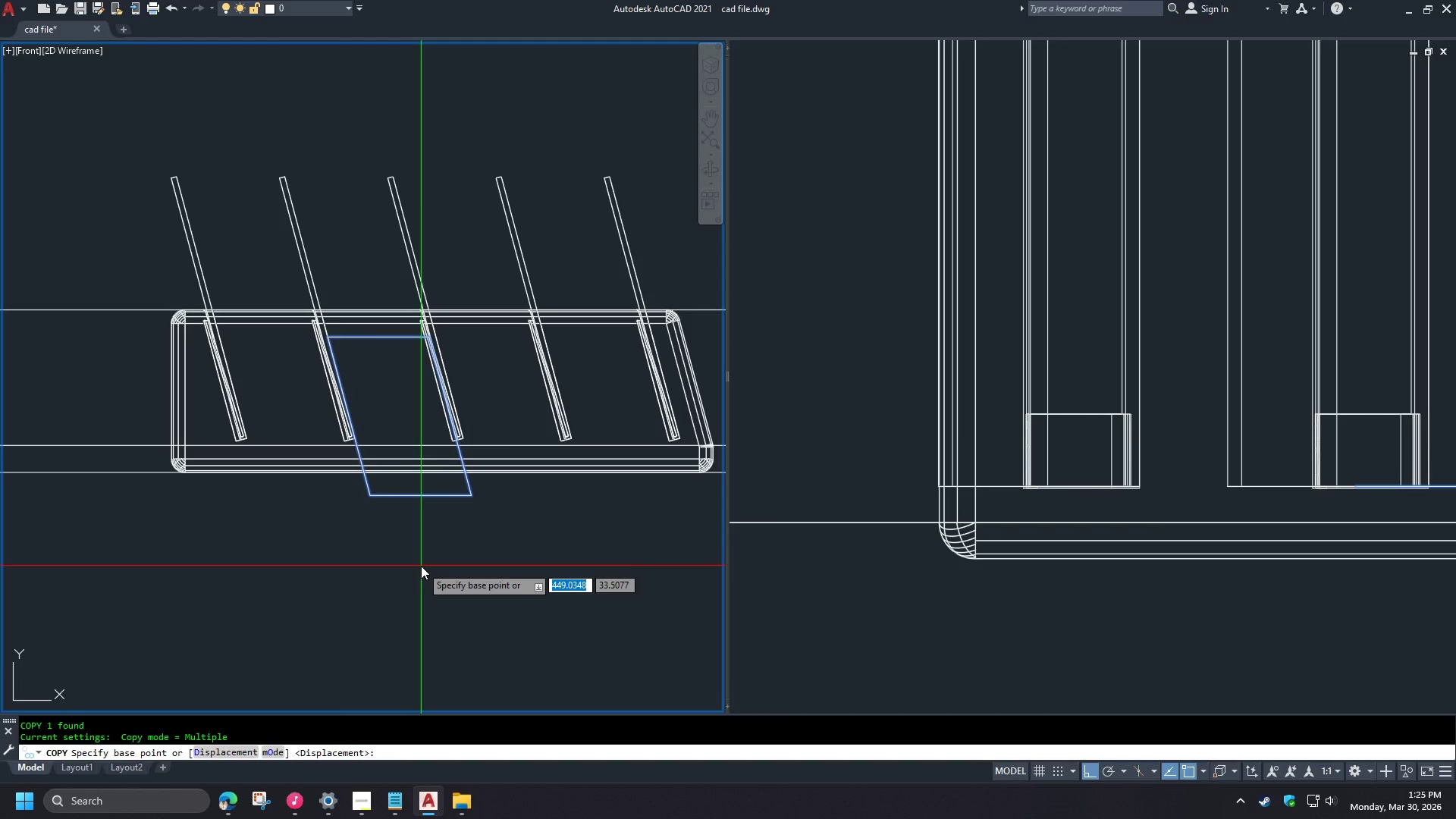 
key(Escape)
 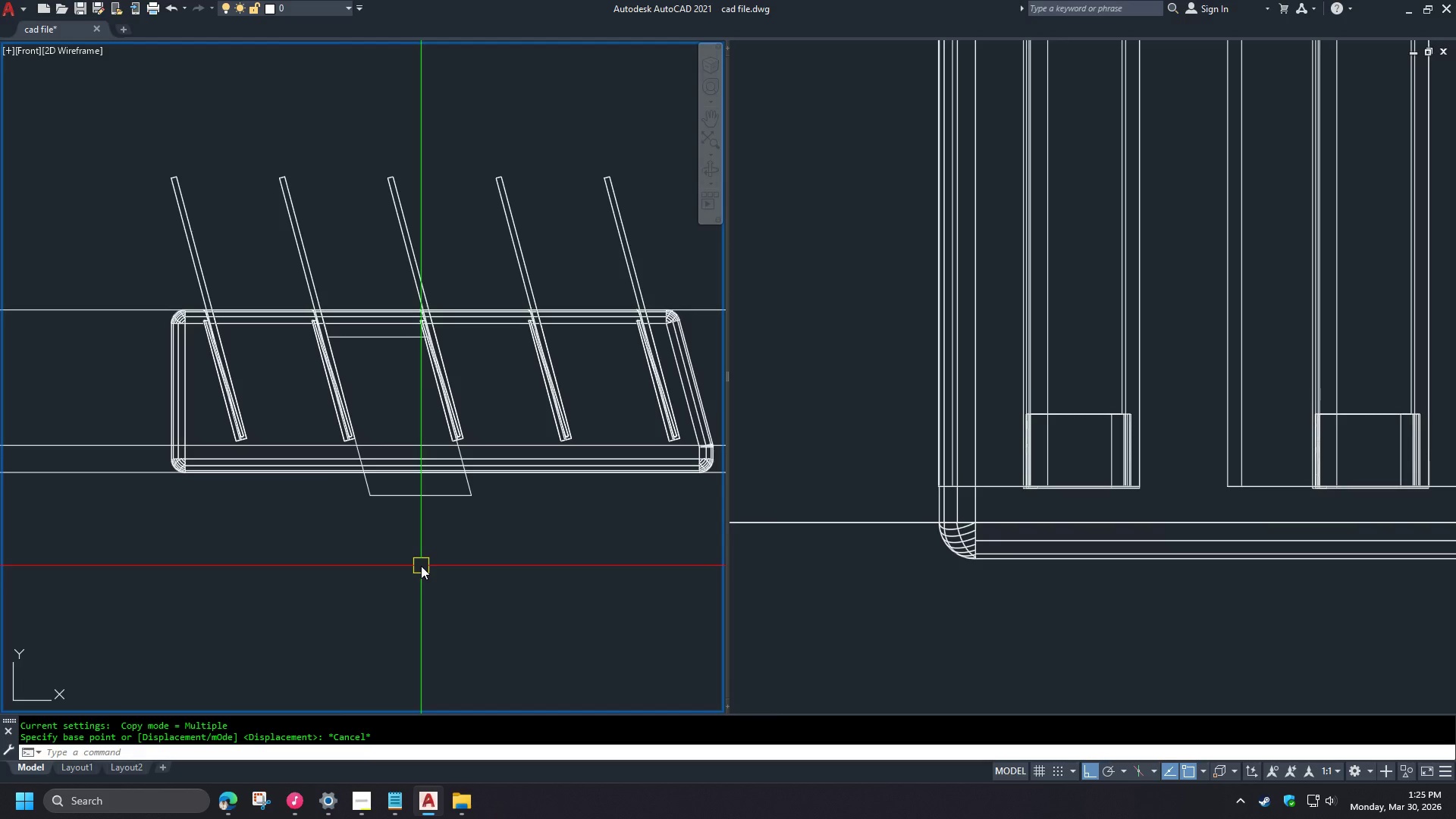 
key(O)
 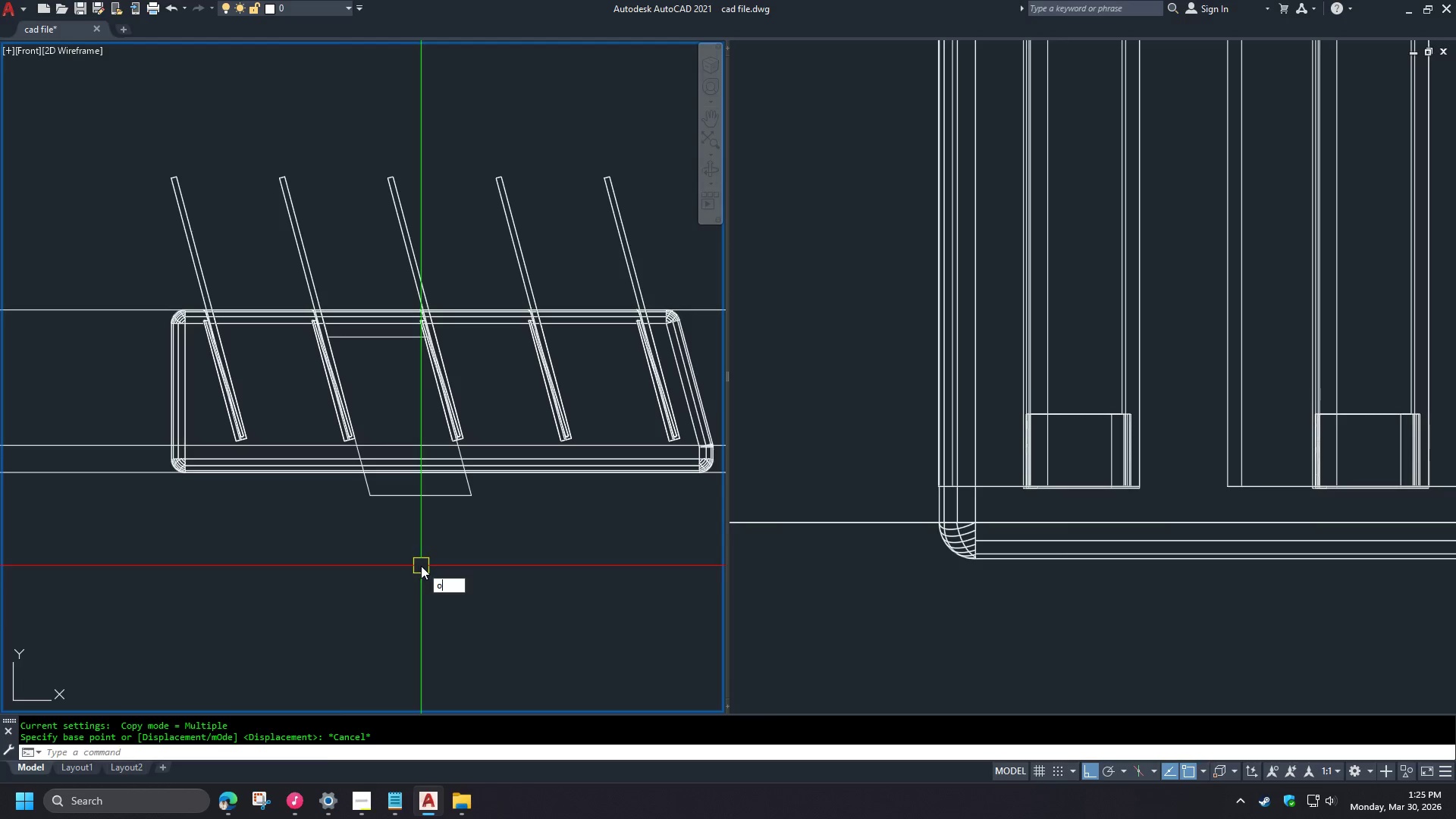 
key(Space)
 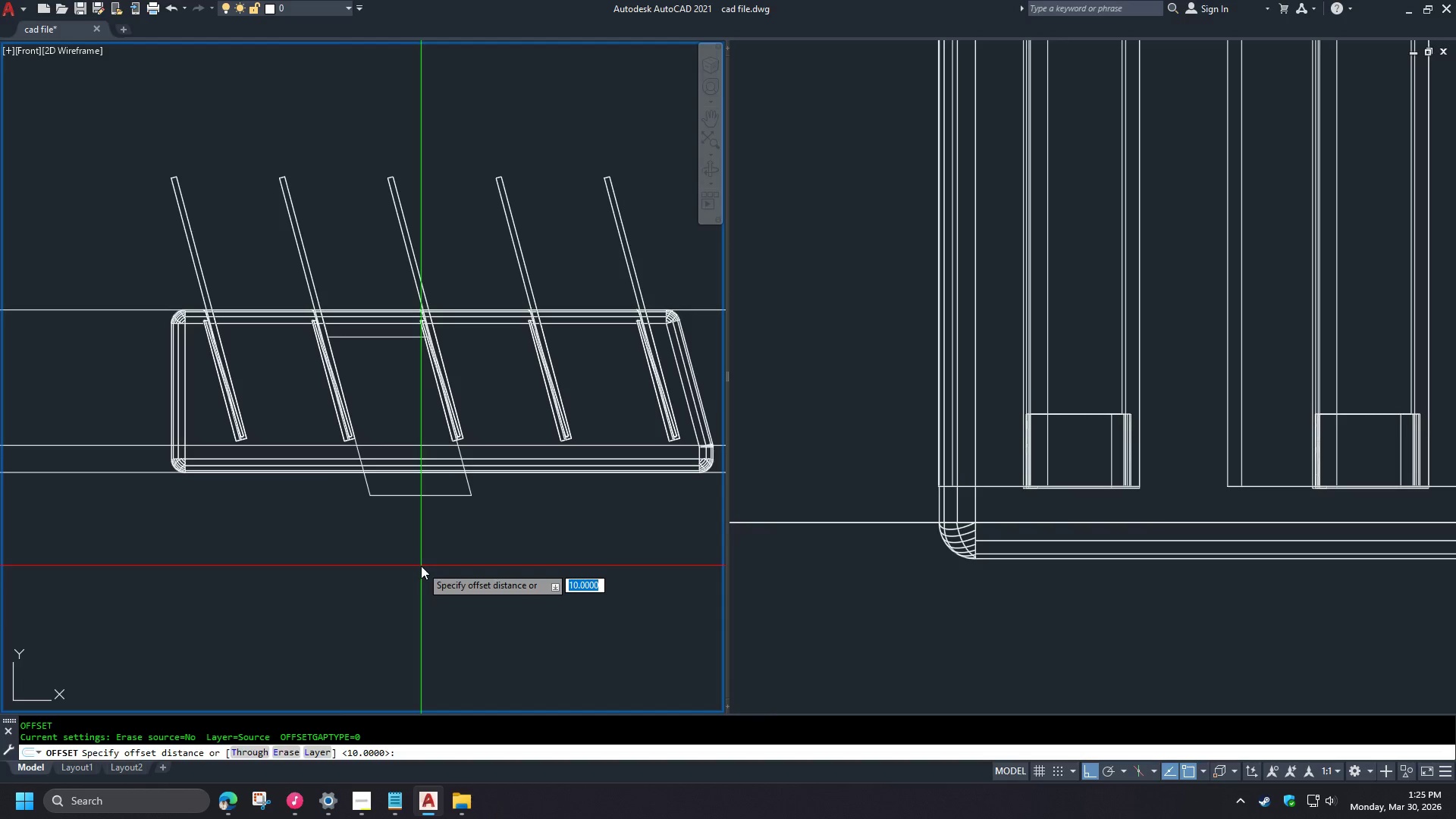 
key(T)
 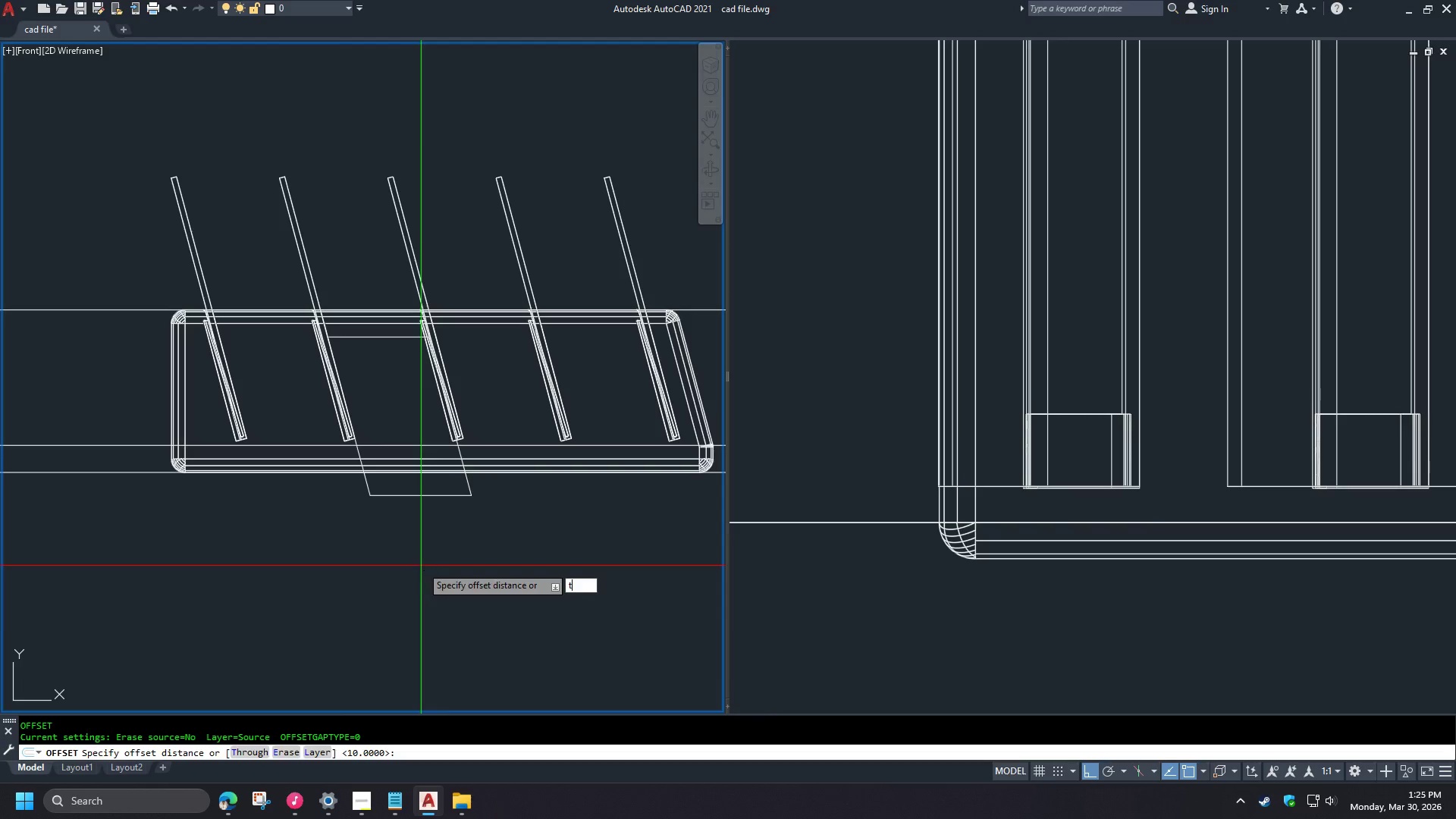 
key(Space)
 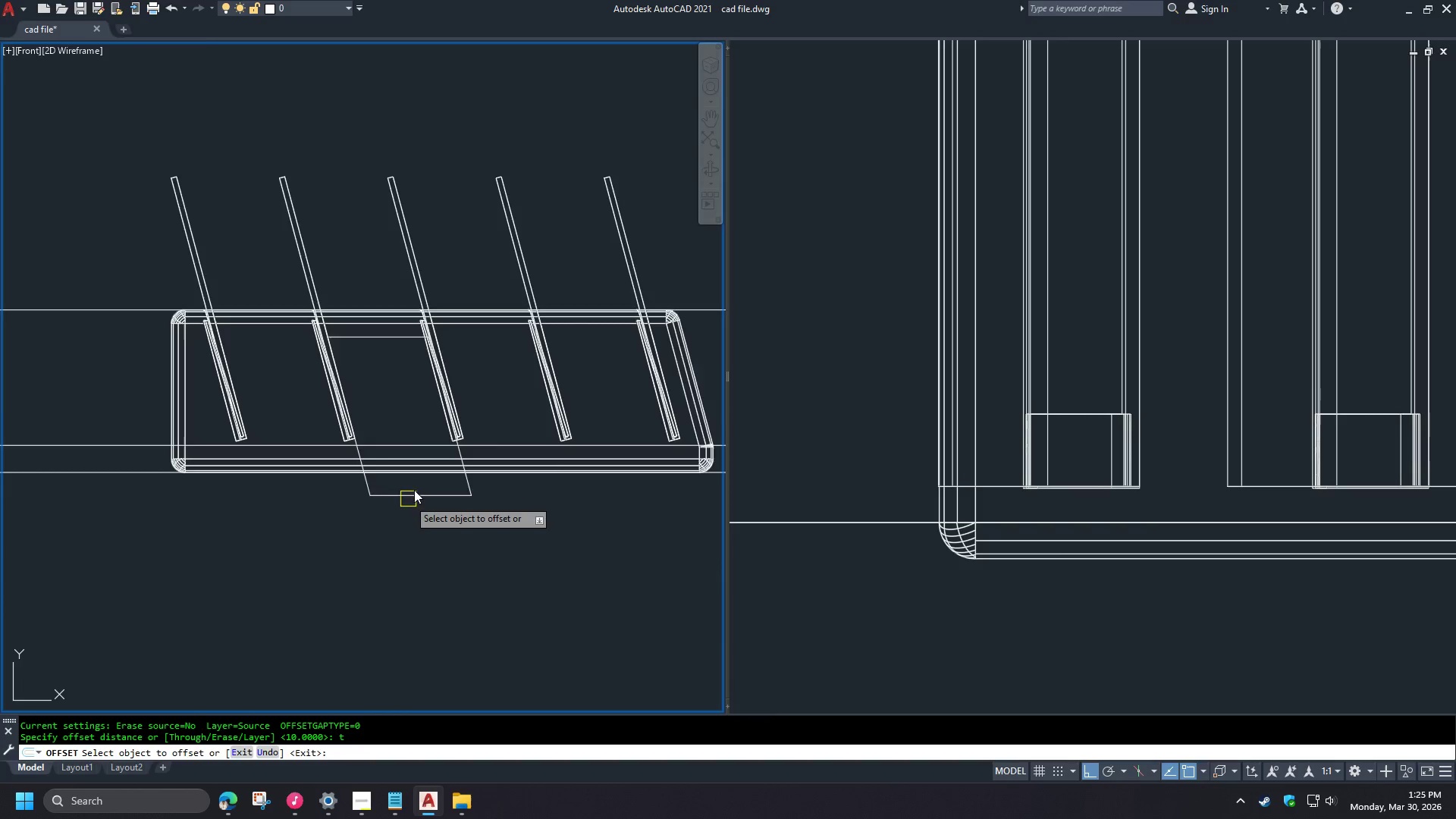 
left_click_drag(start_coordinate=[418, 501], to_coordinate=[418, 497])
 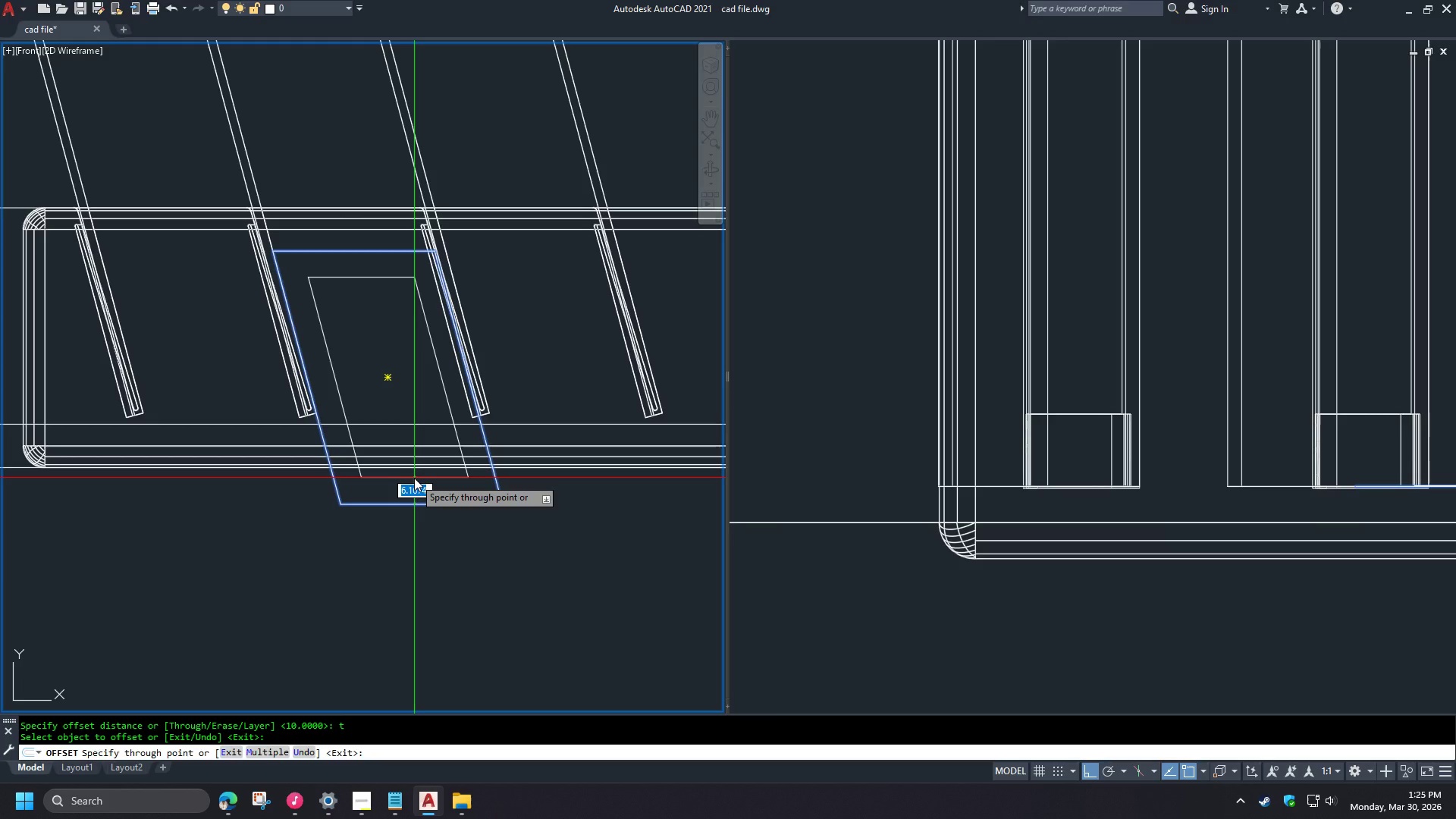 
scroll: coordinate [420, 482], scroll_direction: up, amount: 1.0
 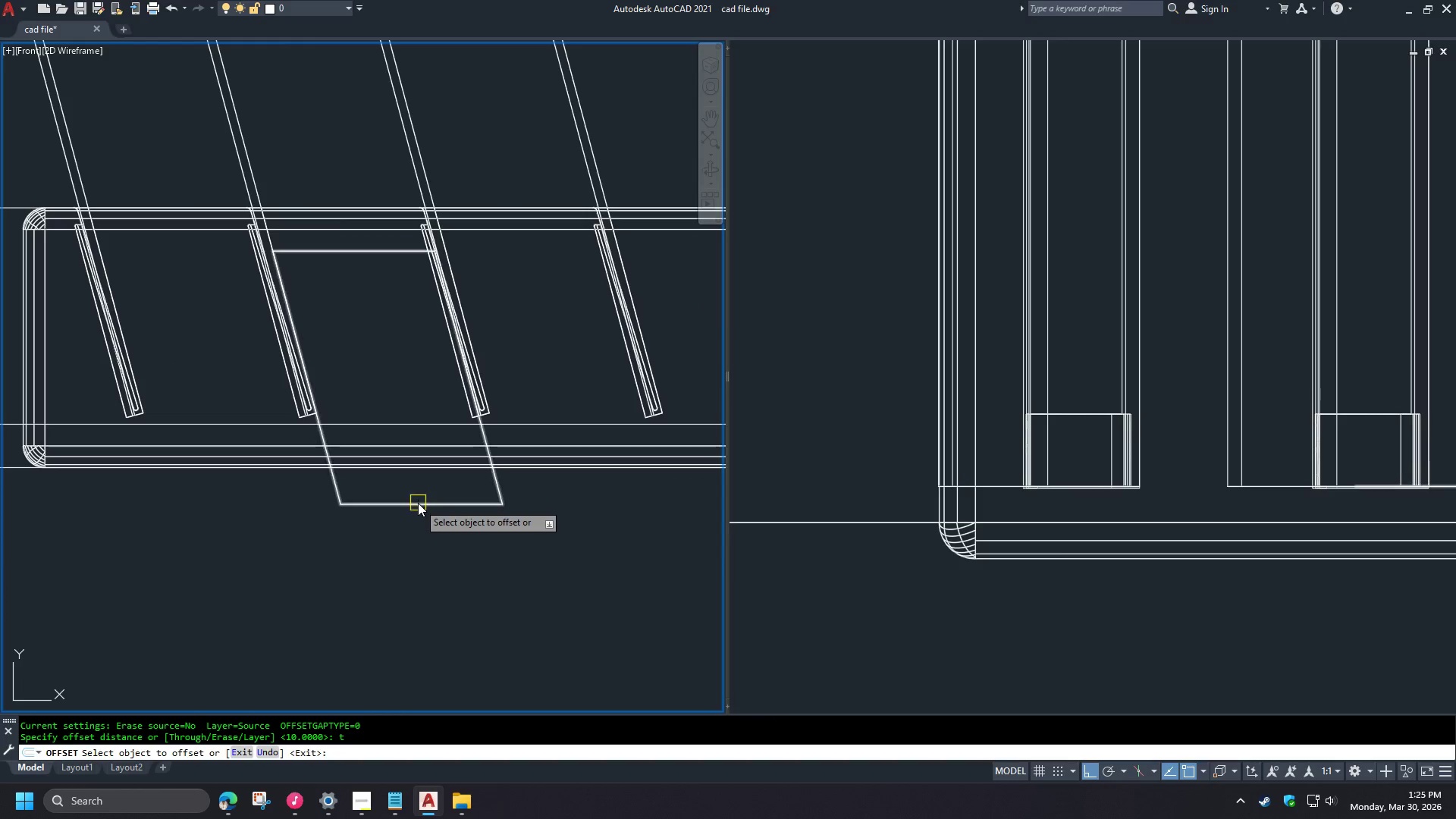 
key(Numpad1)
 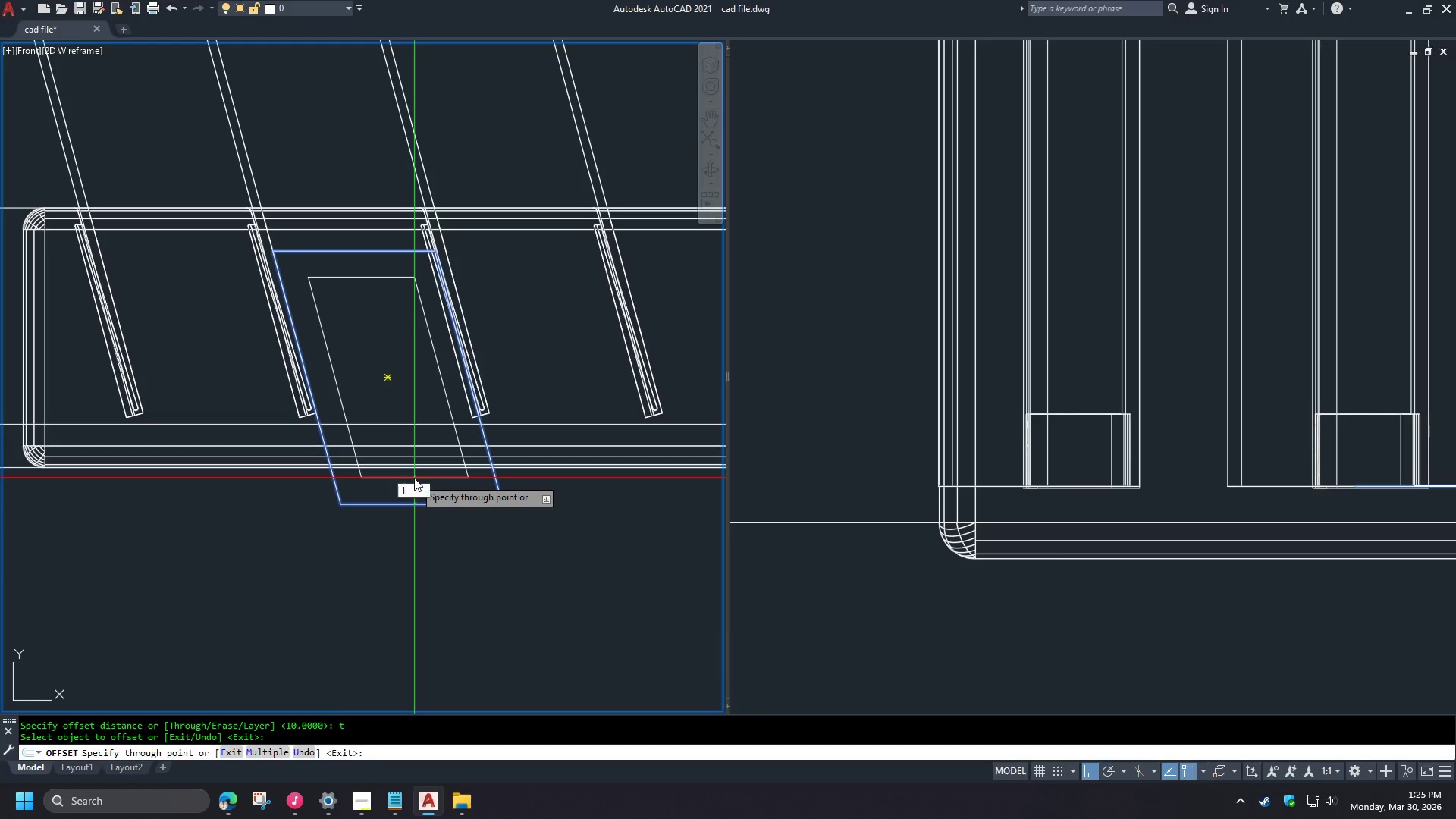 
key(Numpad0)
 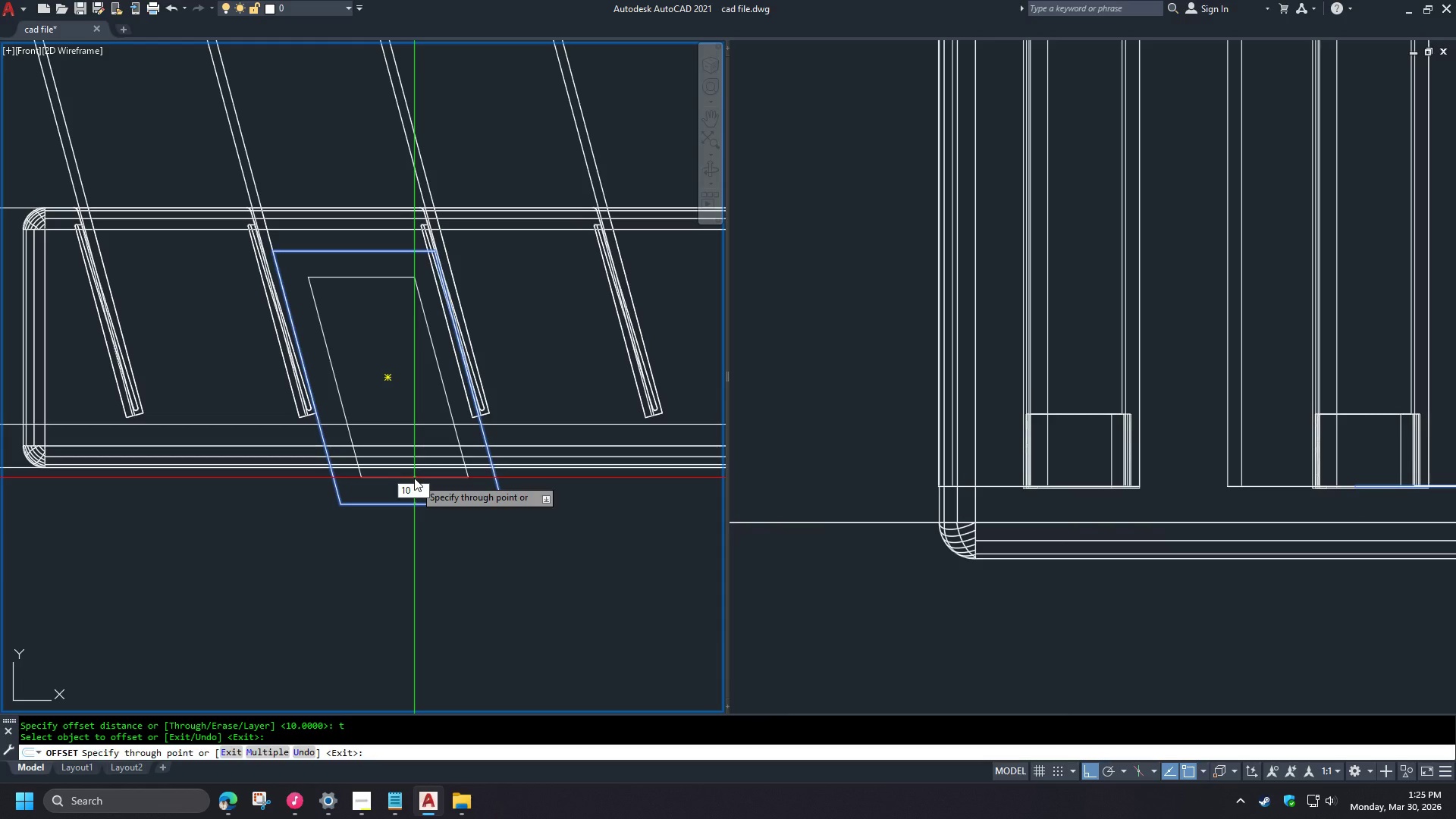 
key(Space)
 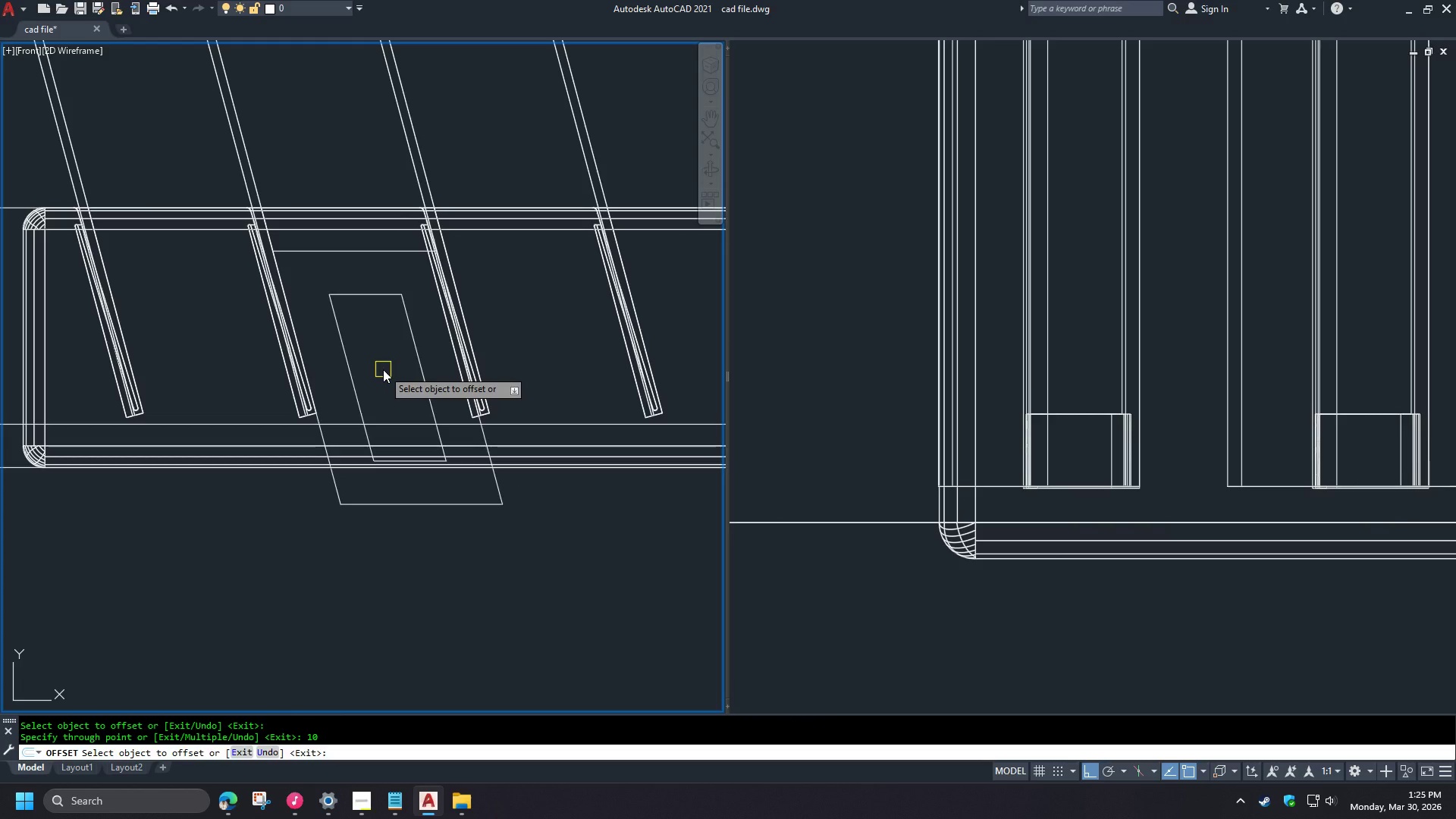 
key(Space)
 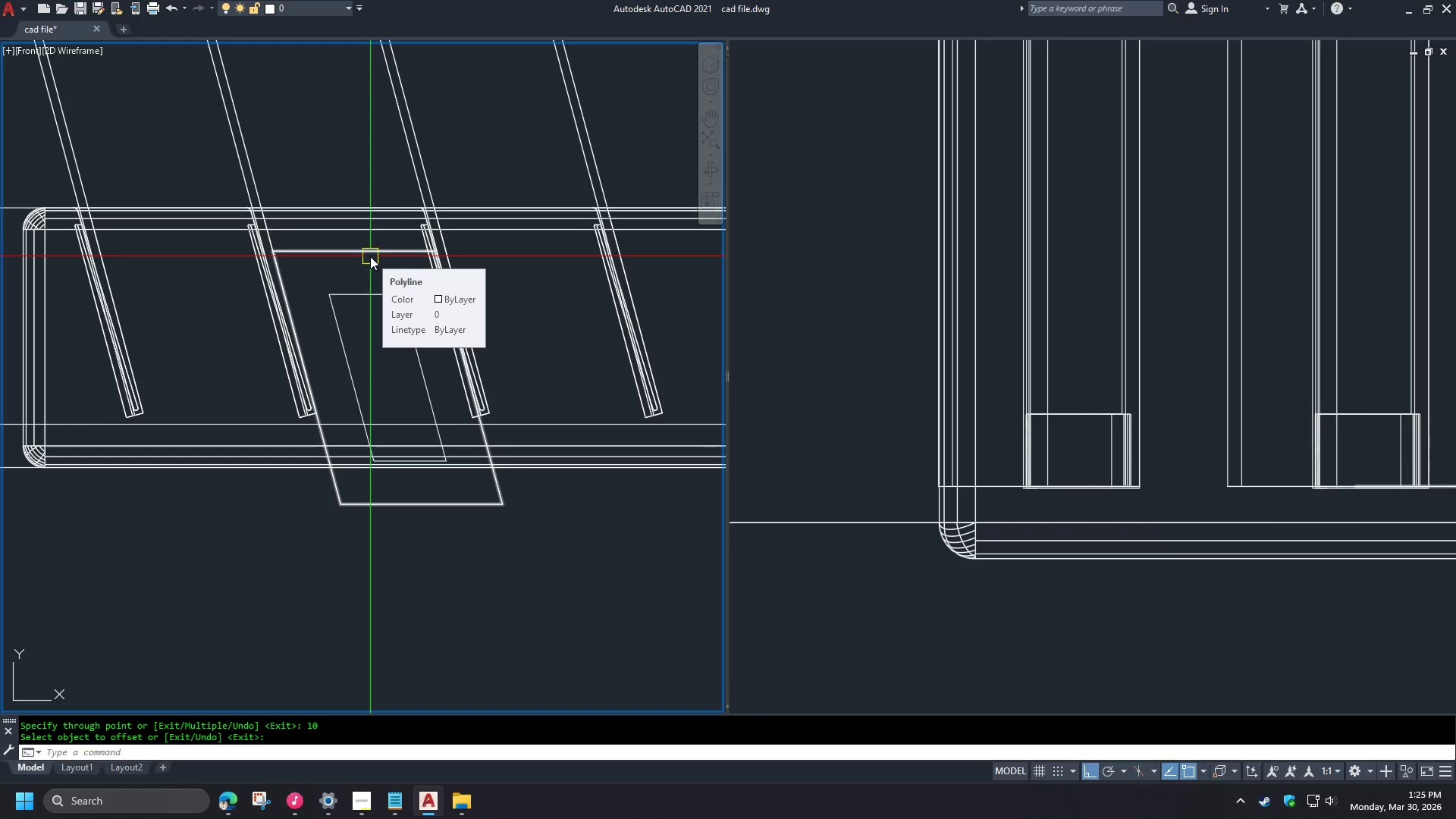 
scroll: coordinate [337, 283], scroll_direction: up, amount: 1.0
 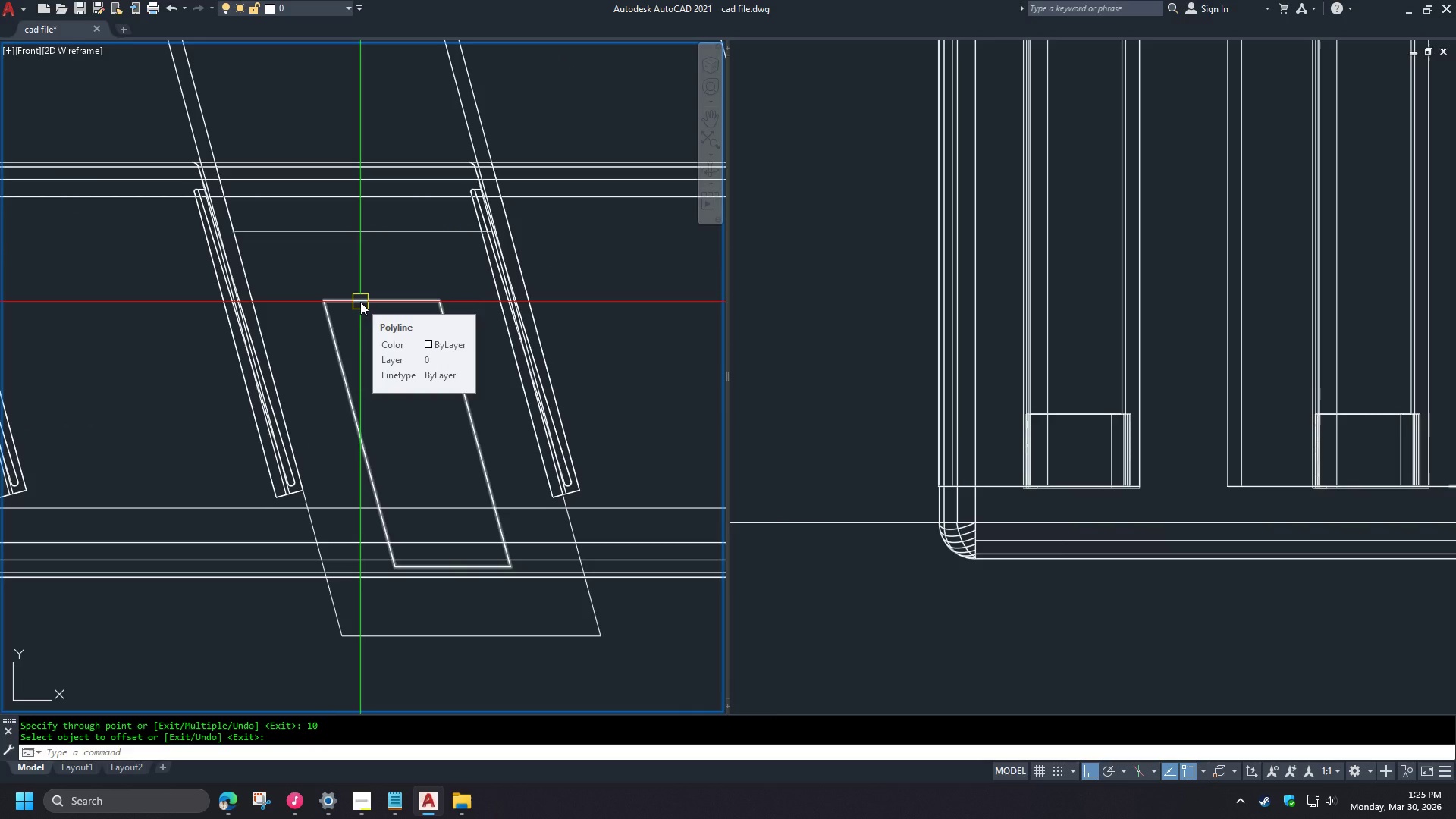 
type(br  )
 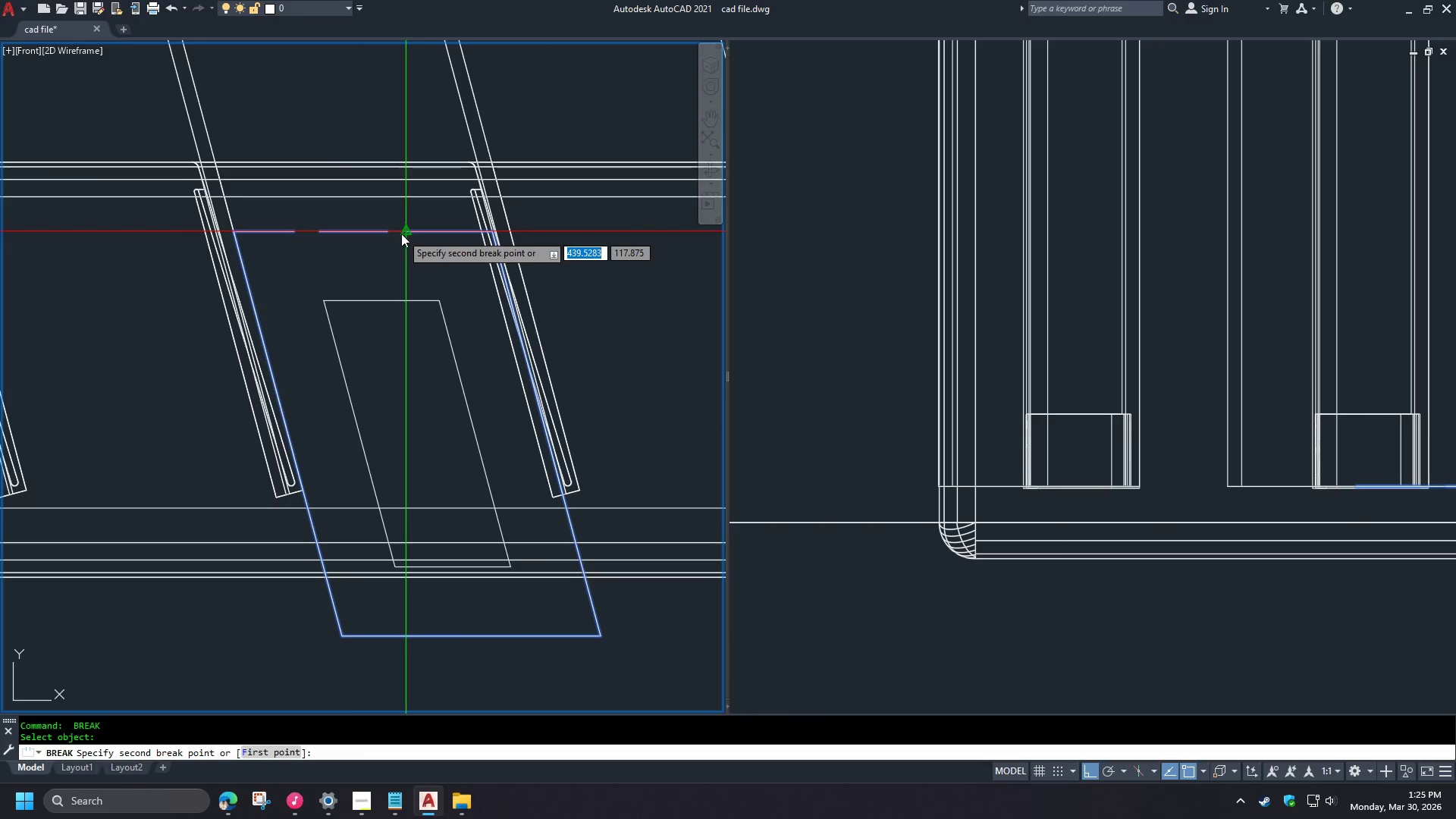 
left_click_drag(start_coordinate=[294, 236], to_coordinate=[312, 243])
 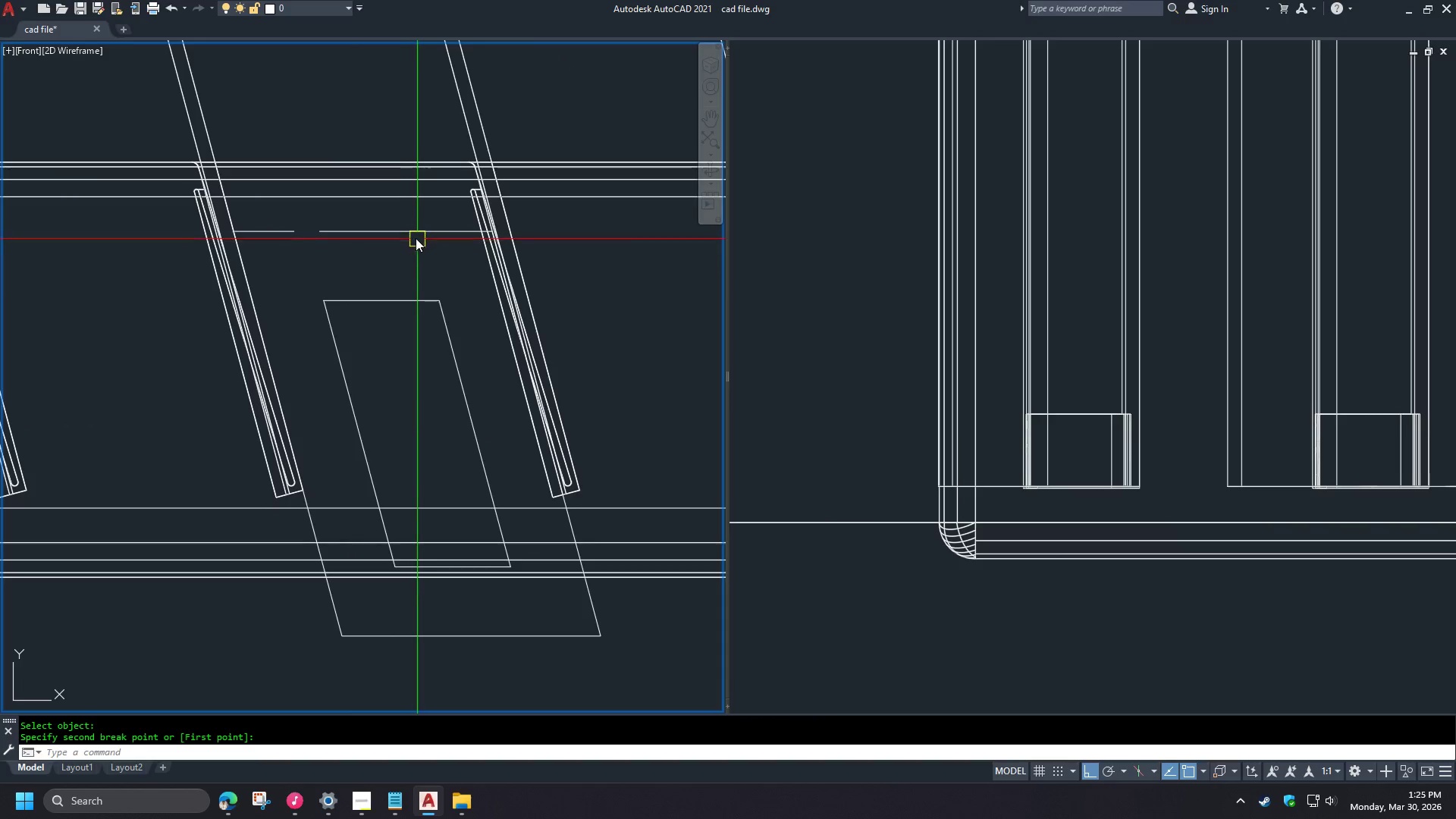 
left_click_drag(start_coordinate=[388, 229], to_coordinate=[401, 232])
 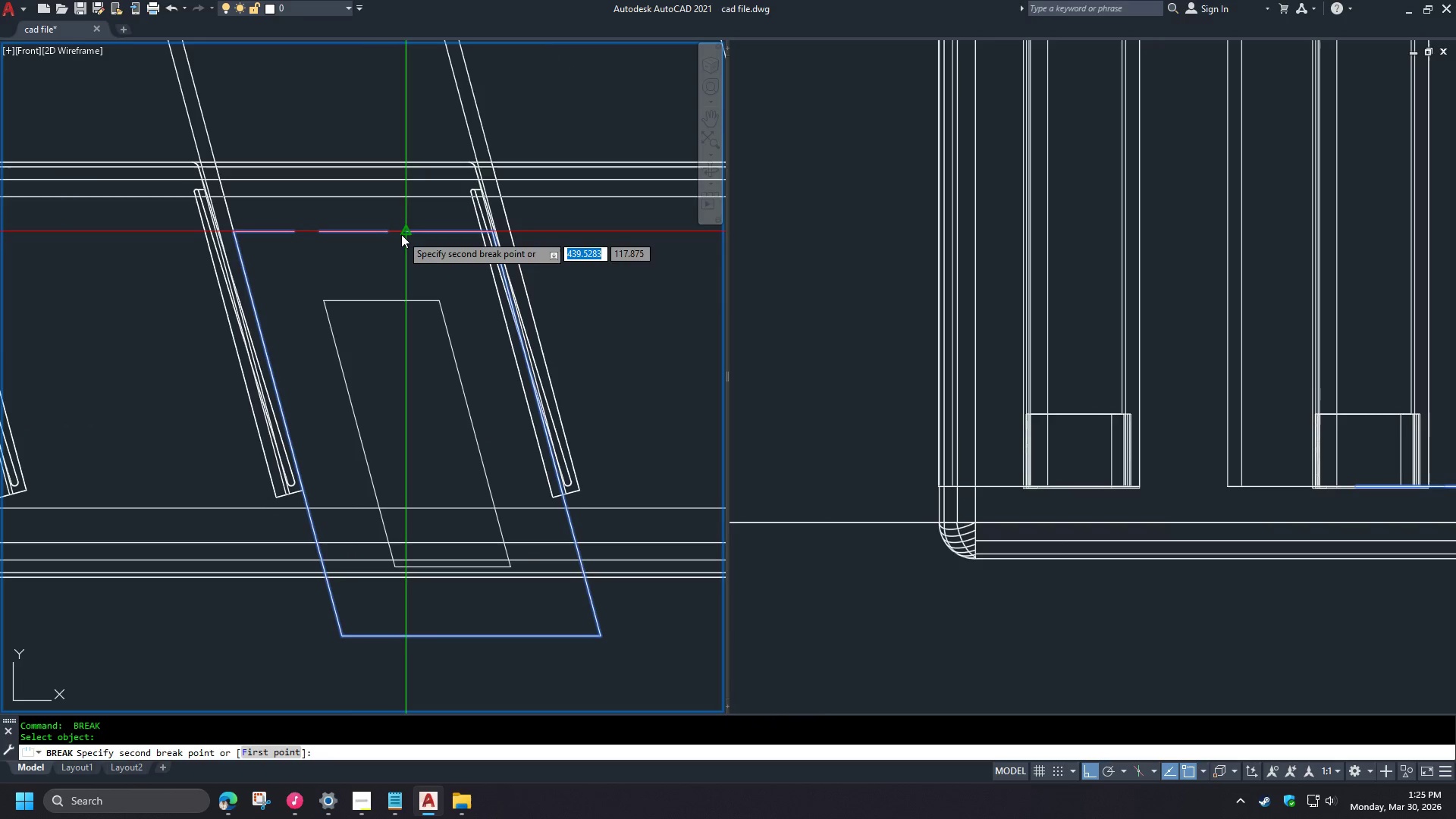 
key(Escape)
 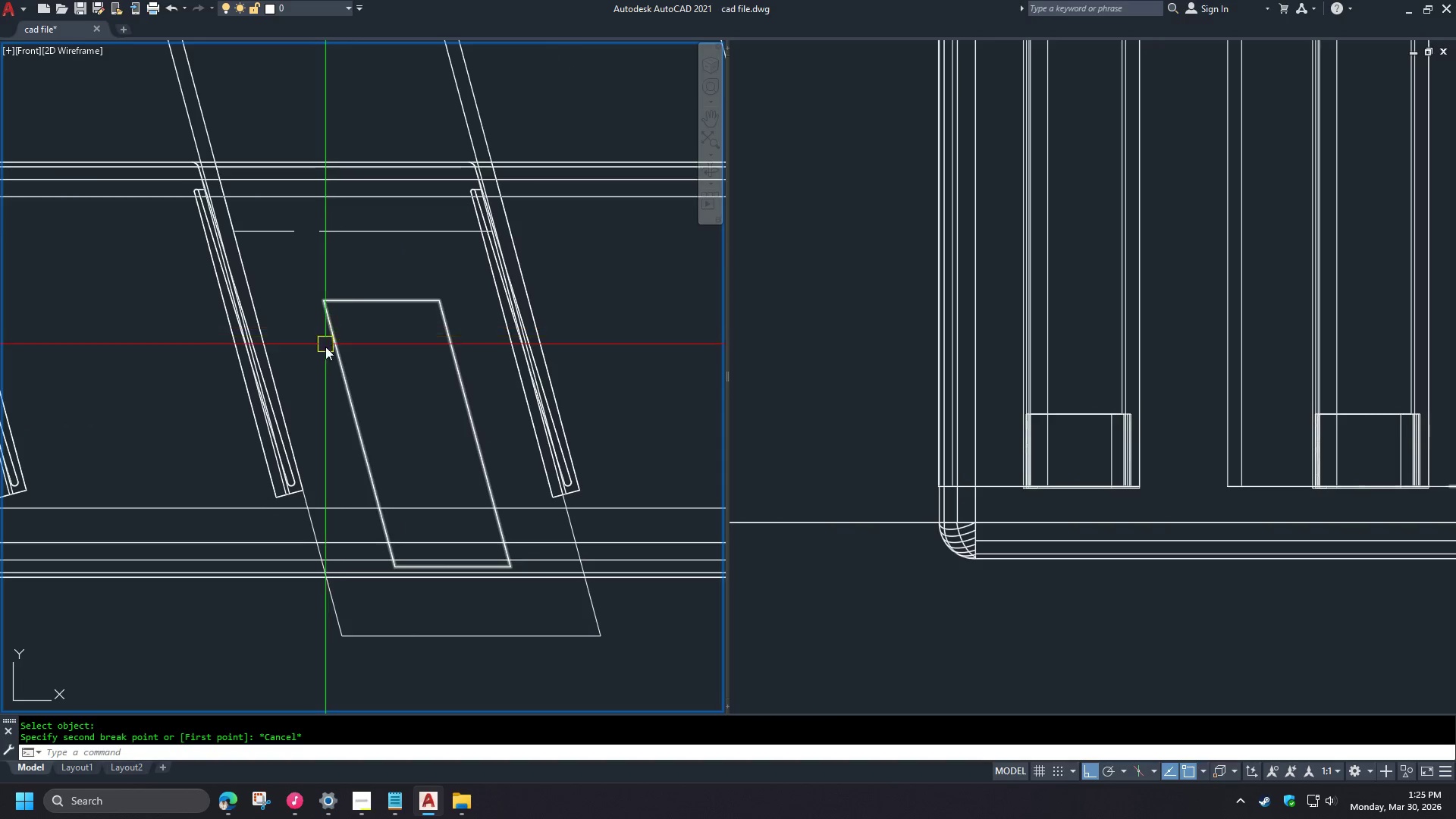 
key(Space)
 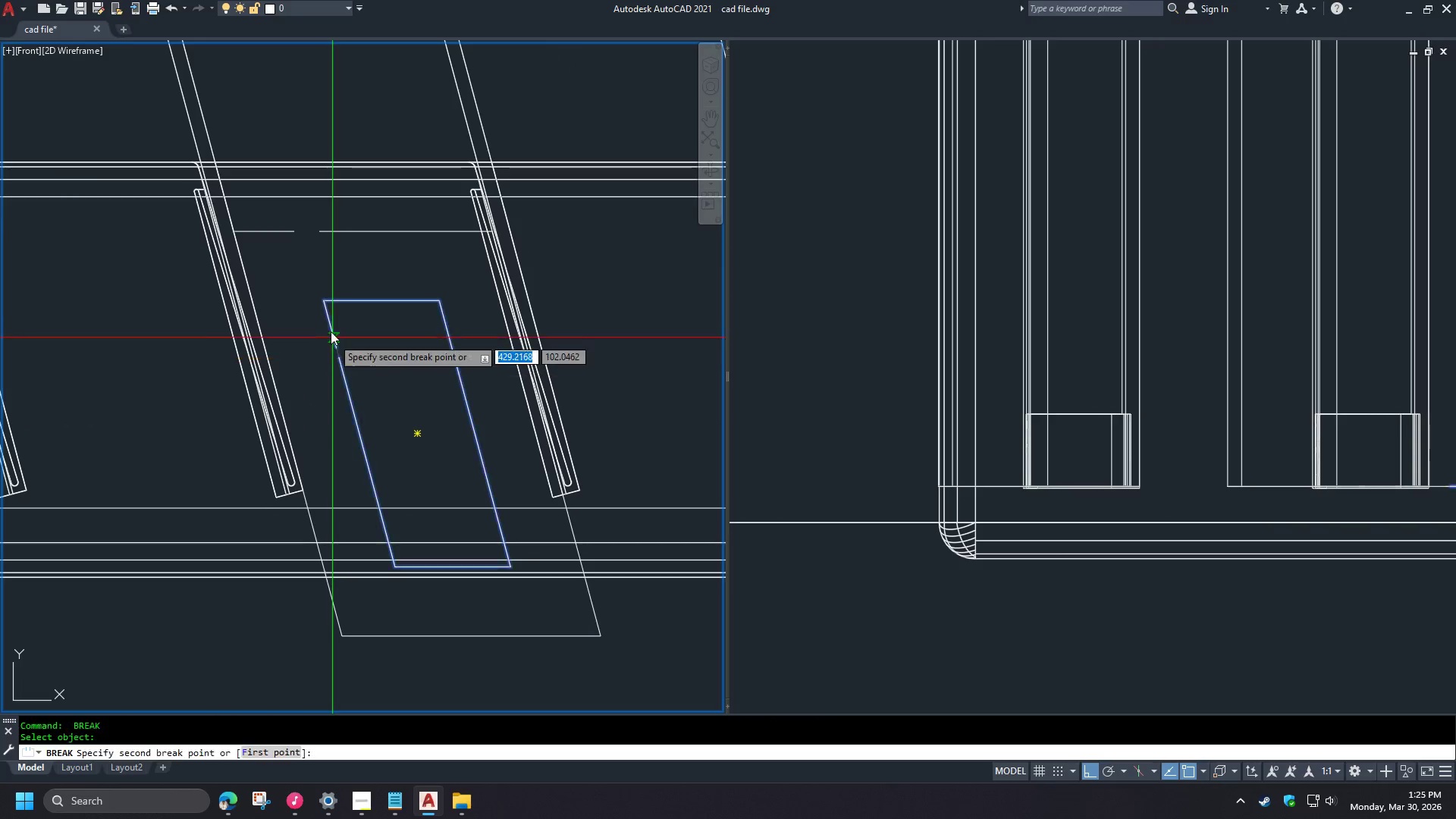 
double_click([329, 328])
 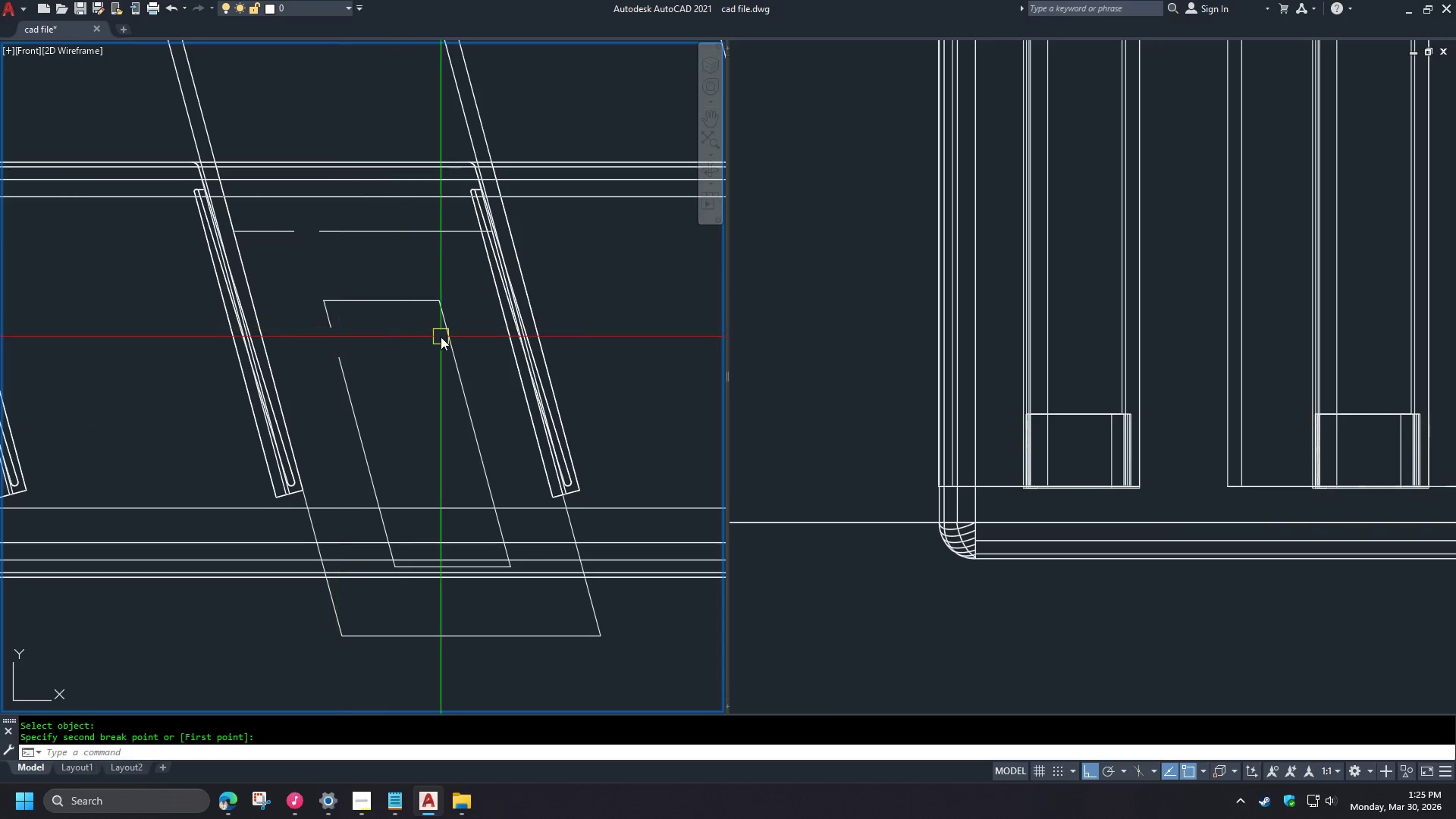 
key(F)
 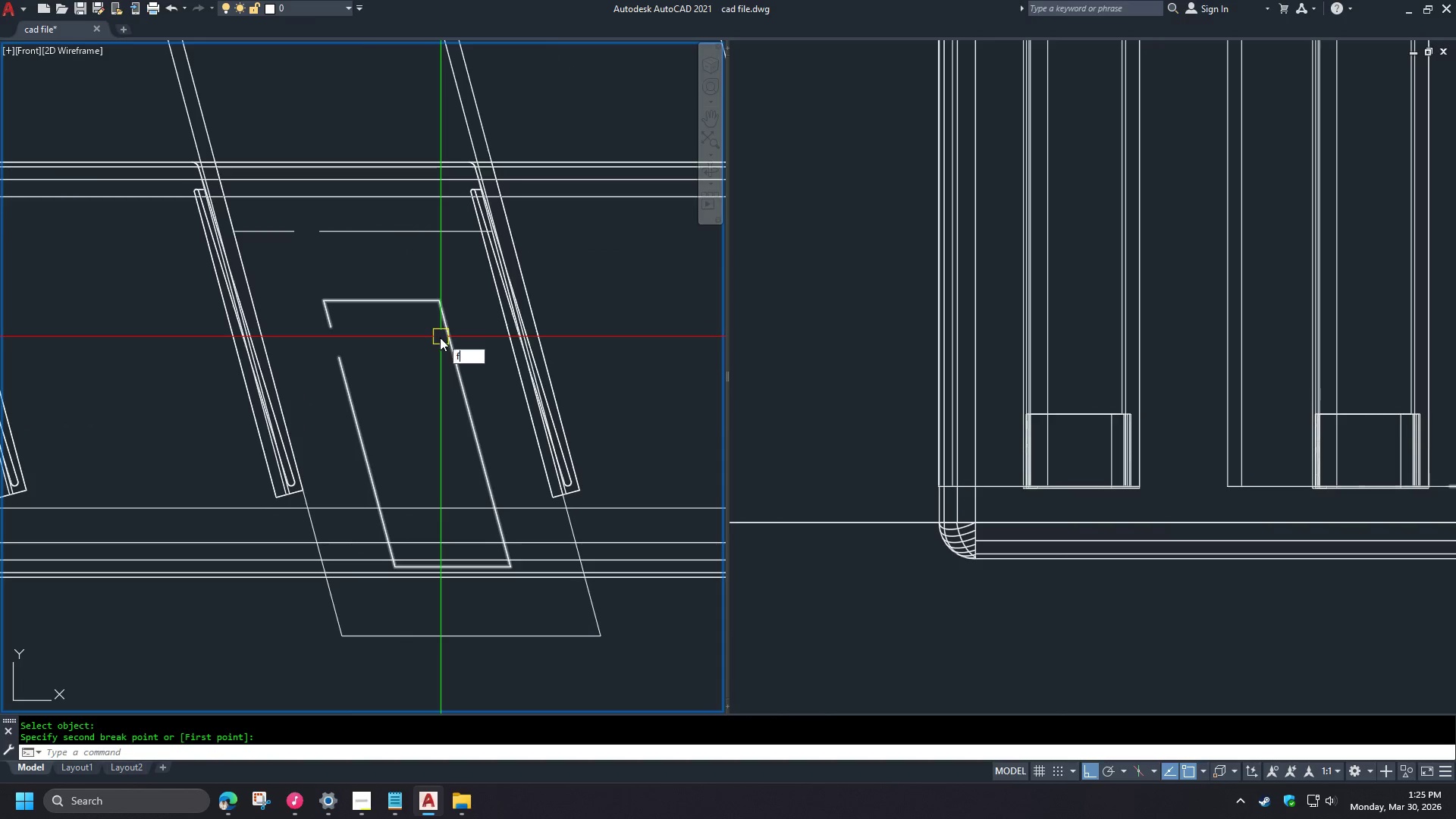 
key(Space)
 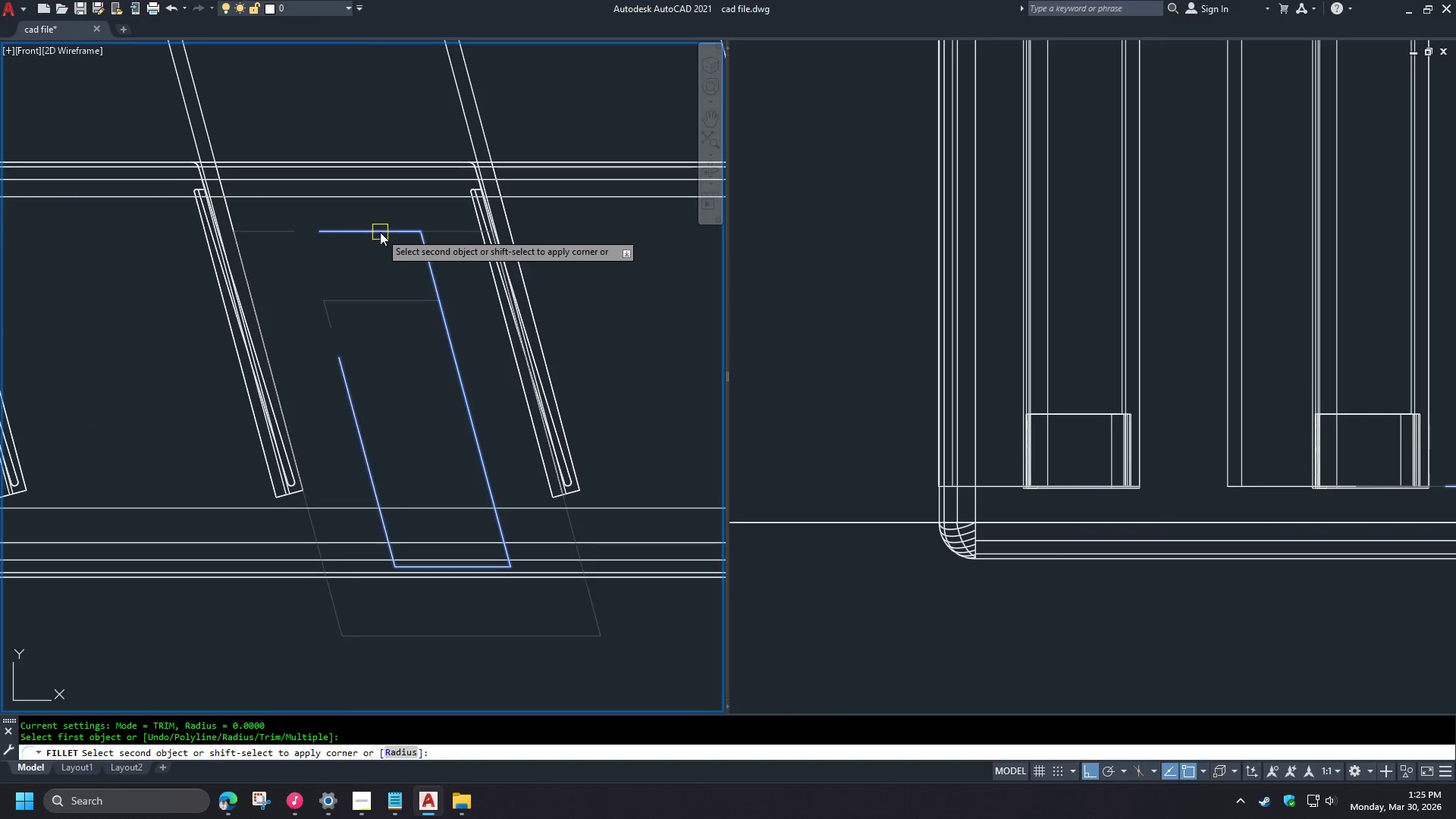 
left_click([380, 232])
 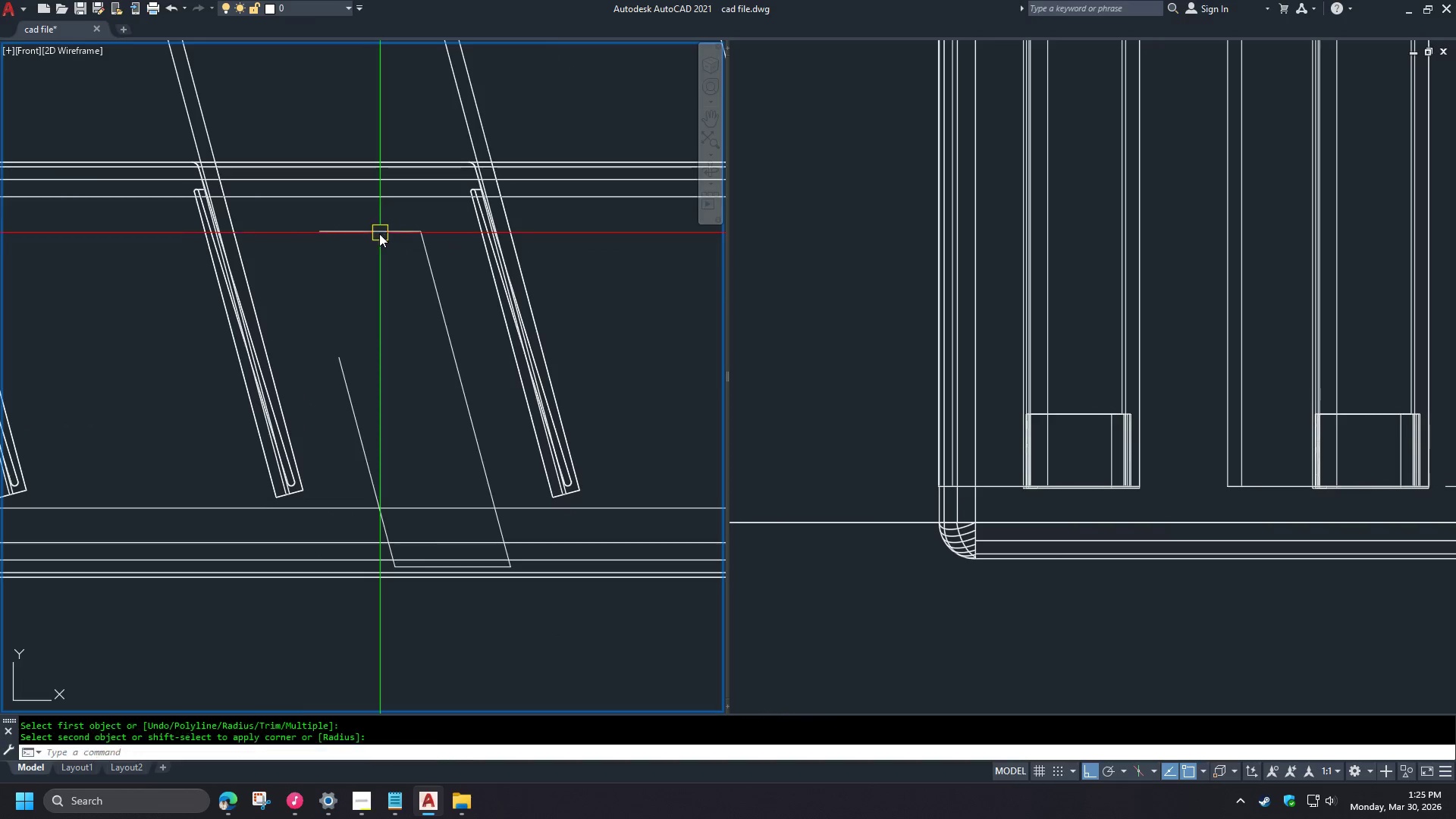 
key(Space)
 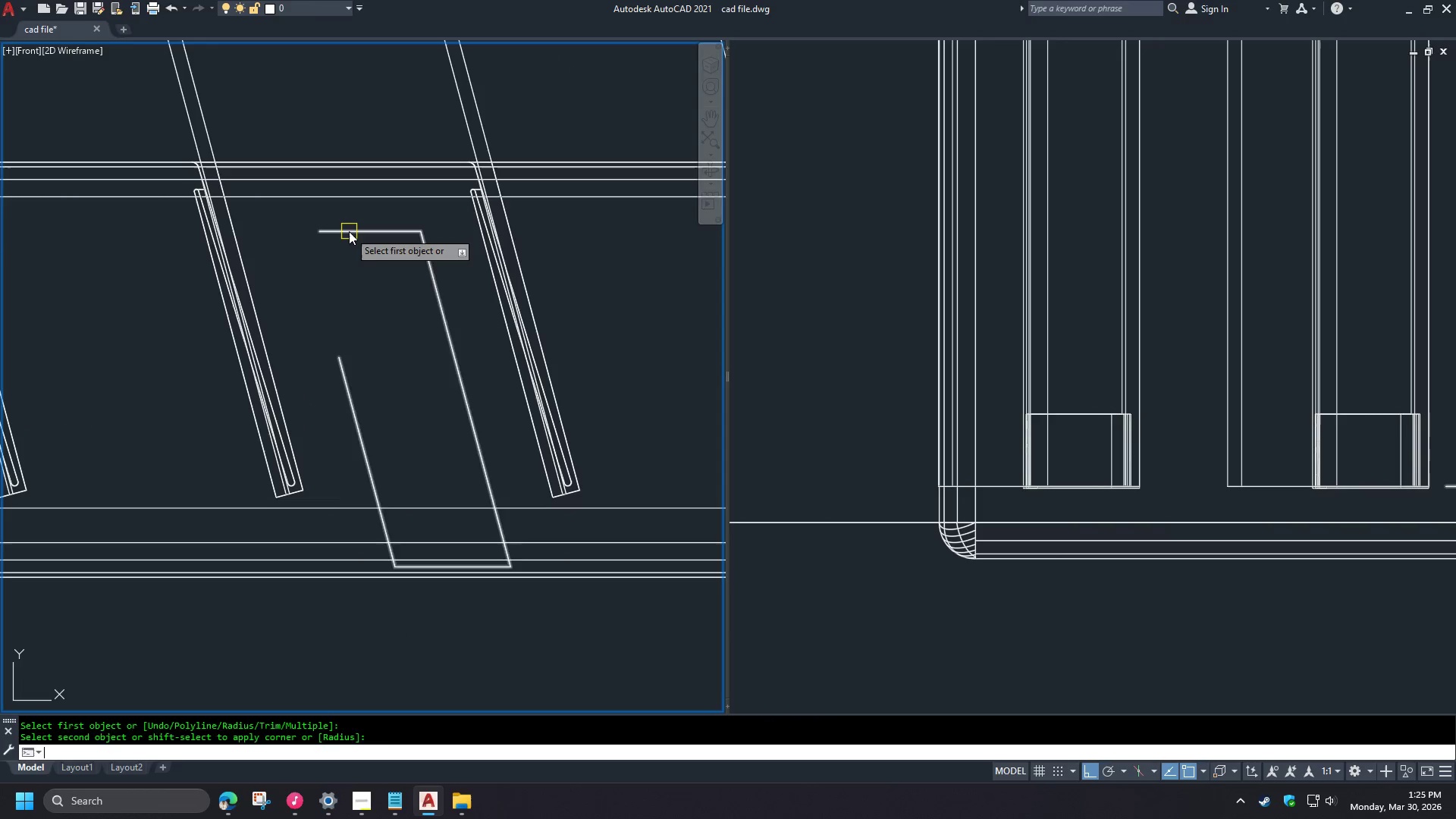 
double_click([349, 231])
 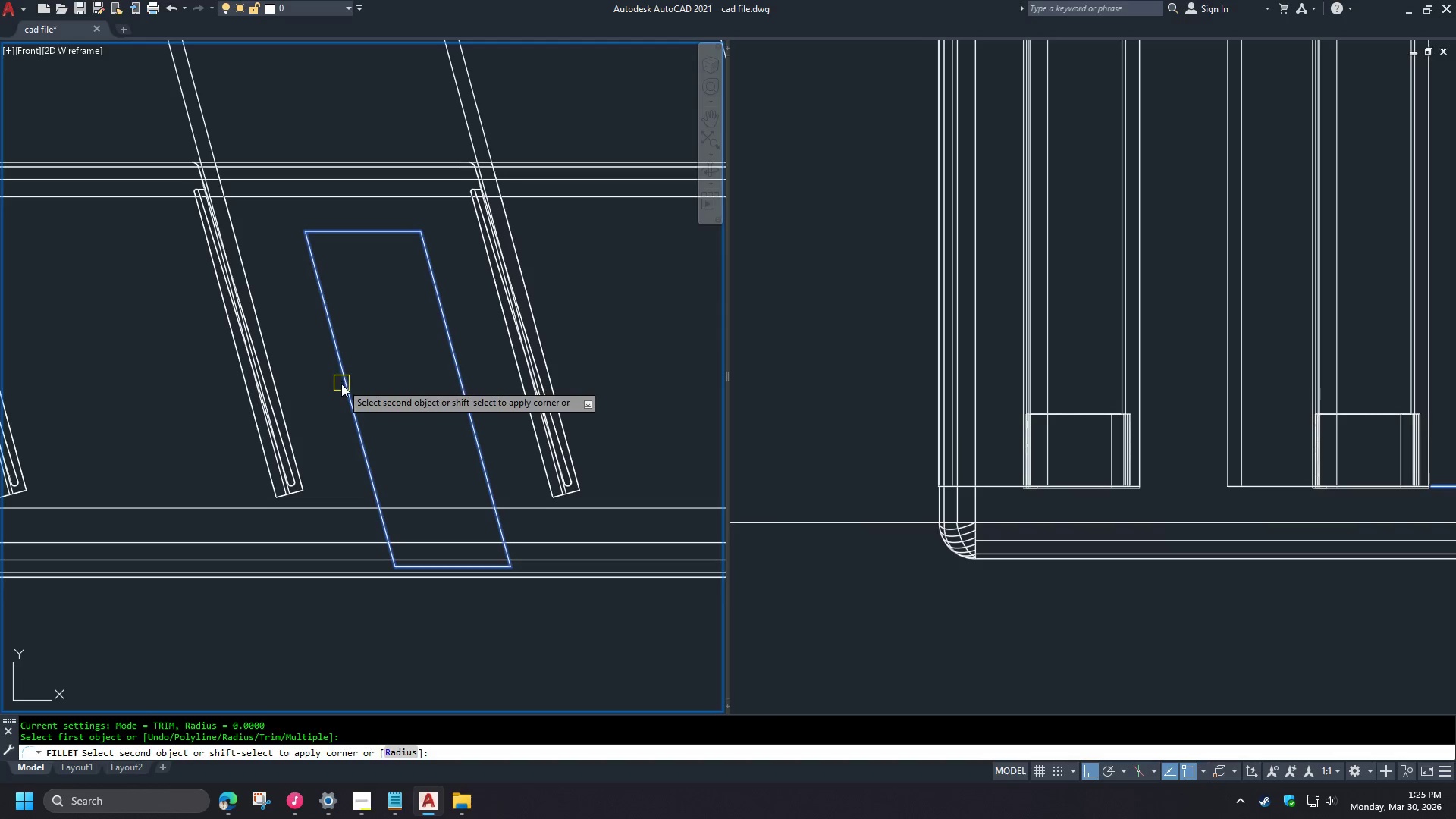 
left_click([342, 384])
 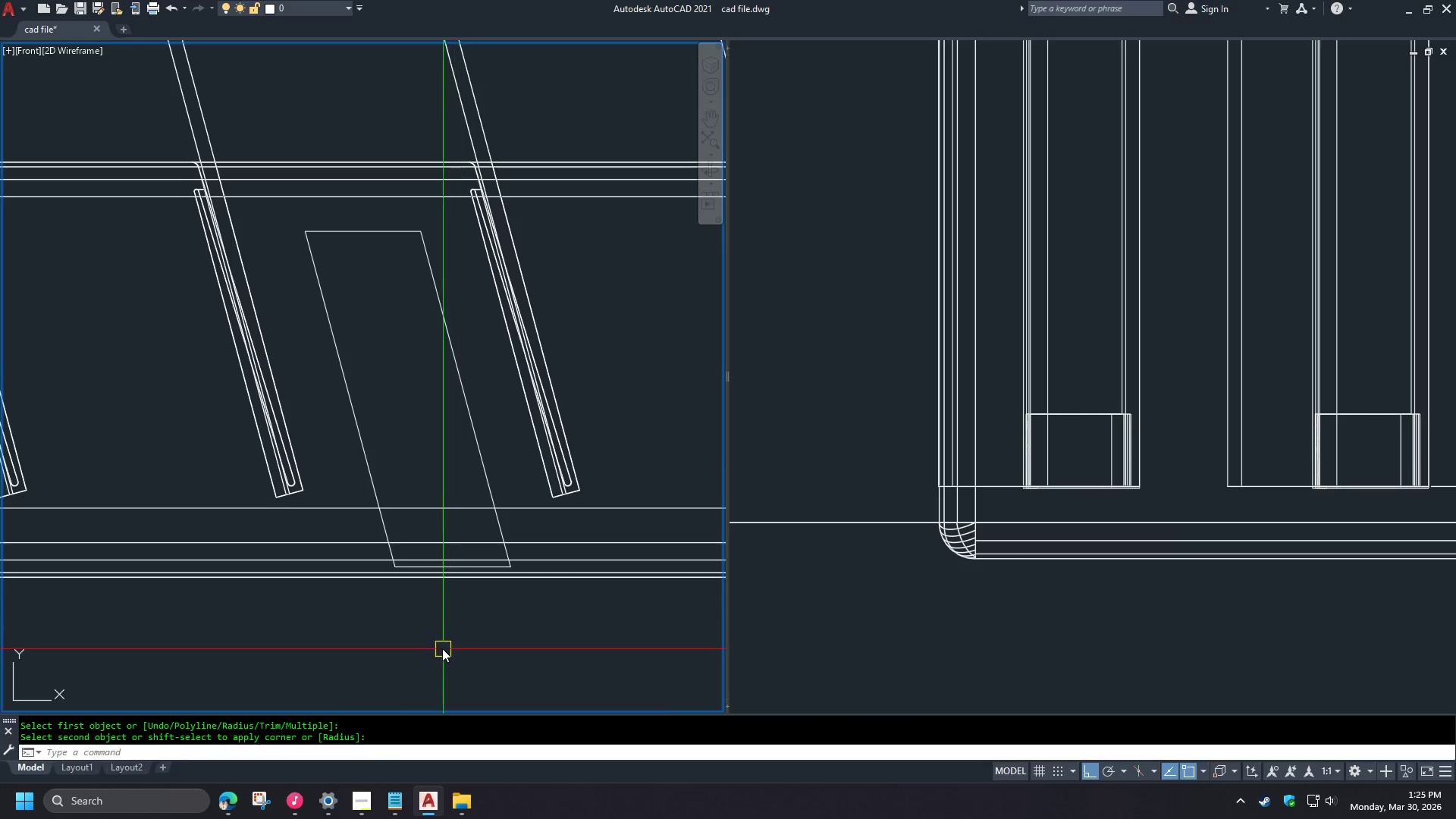 
key(L)
 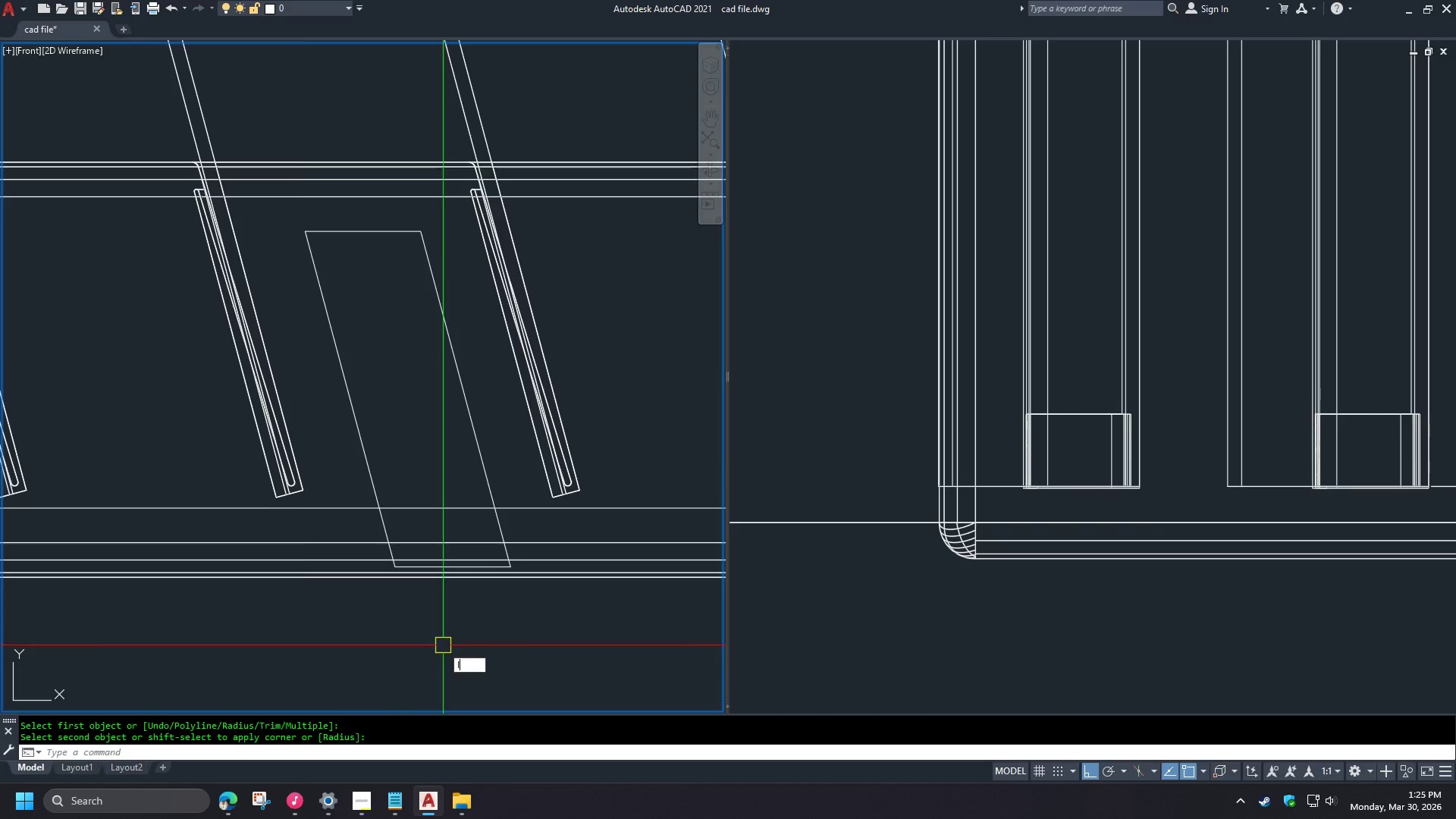 
key(Space)
 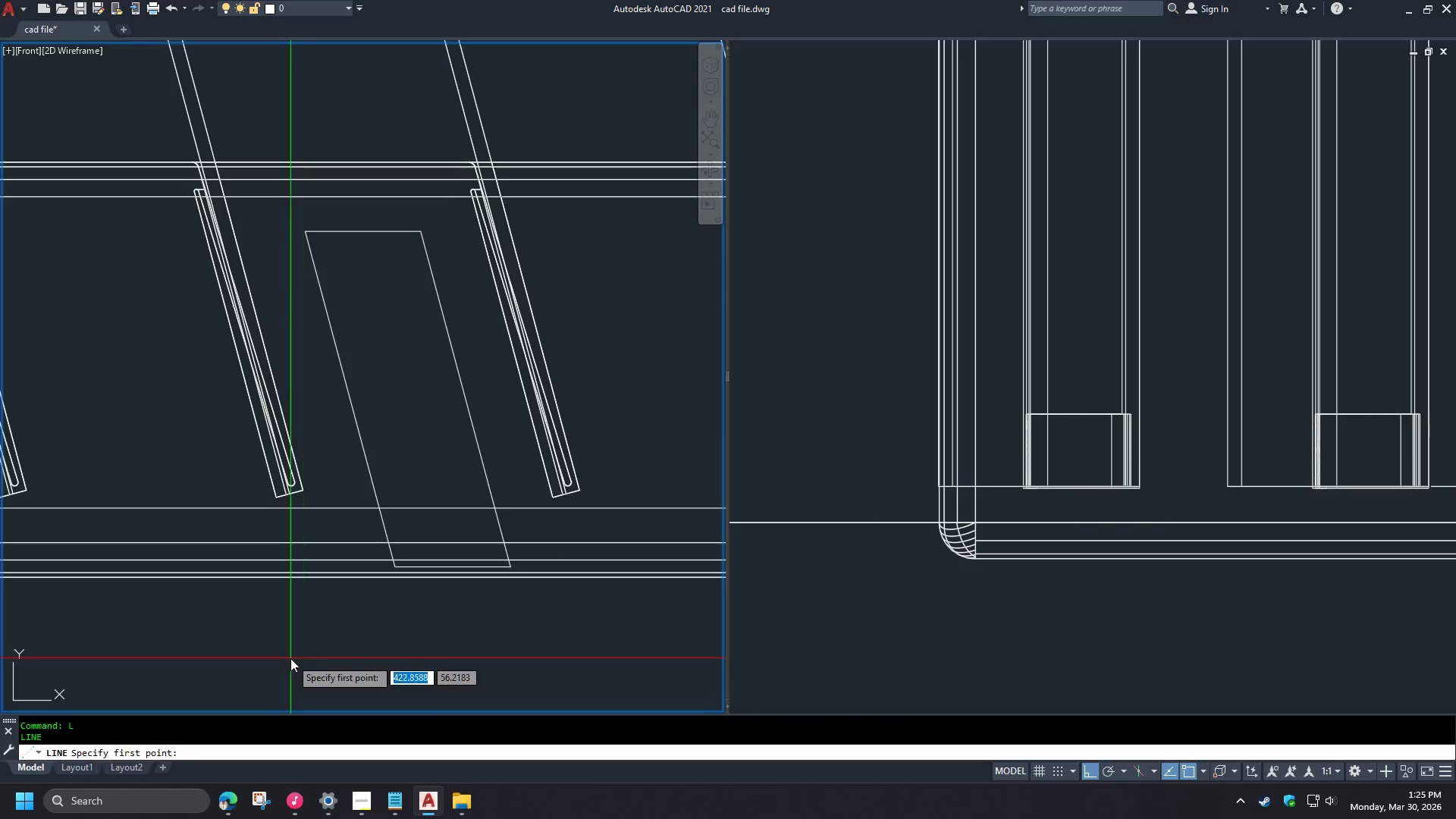 
left_click_drag(start_coordinate=[290, 657], to_coordinate=[325, 668])
 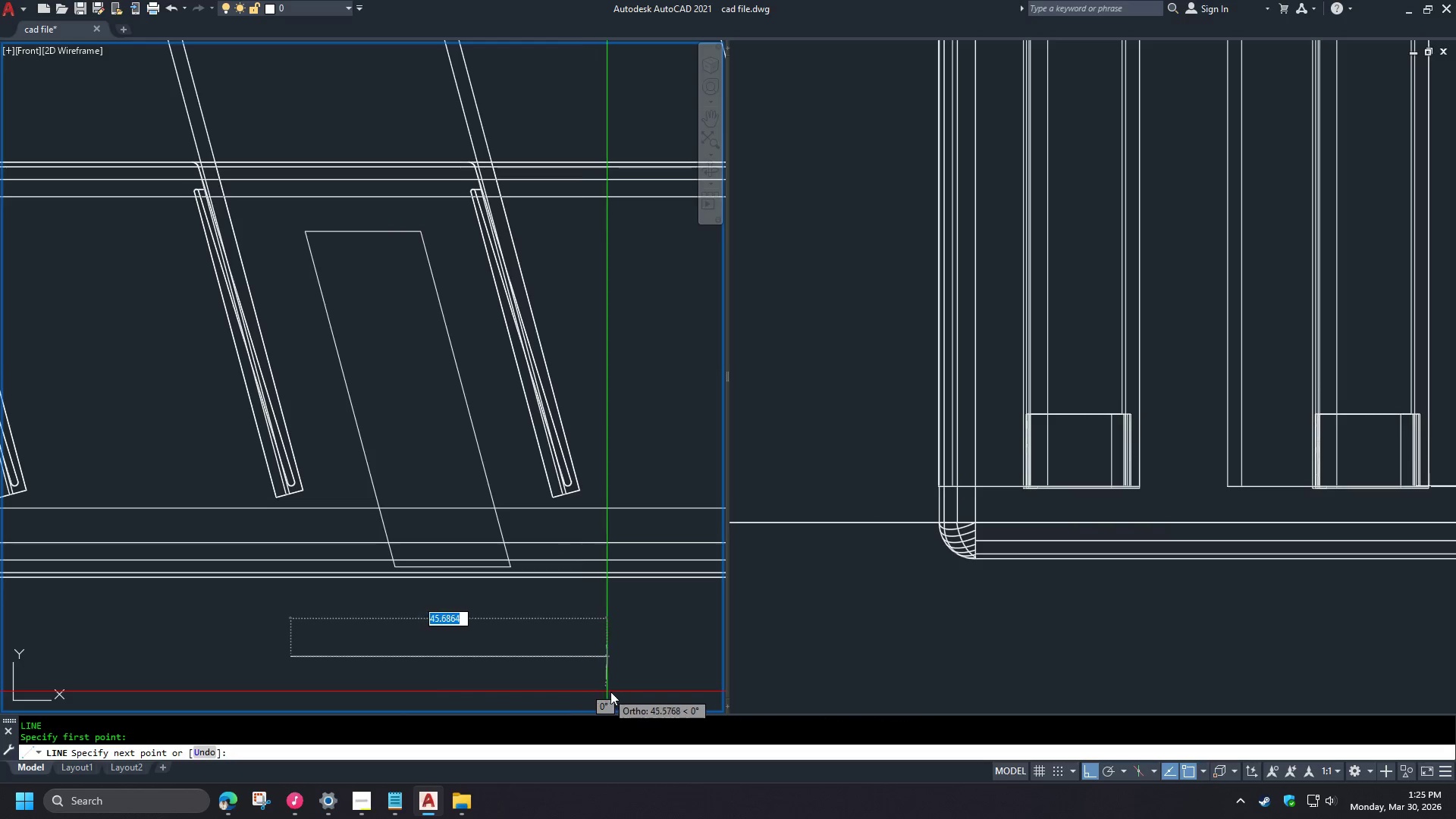 
double_click([622, 692])
 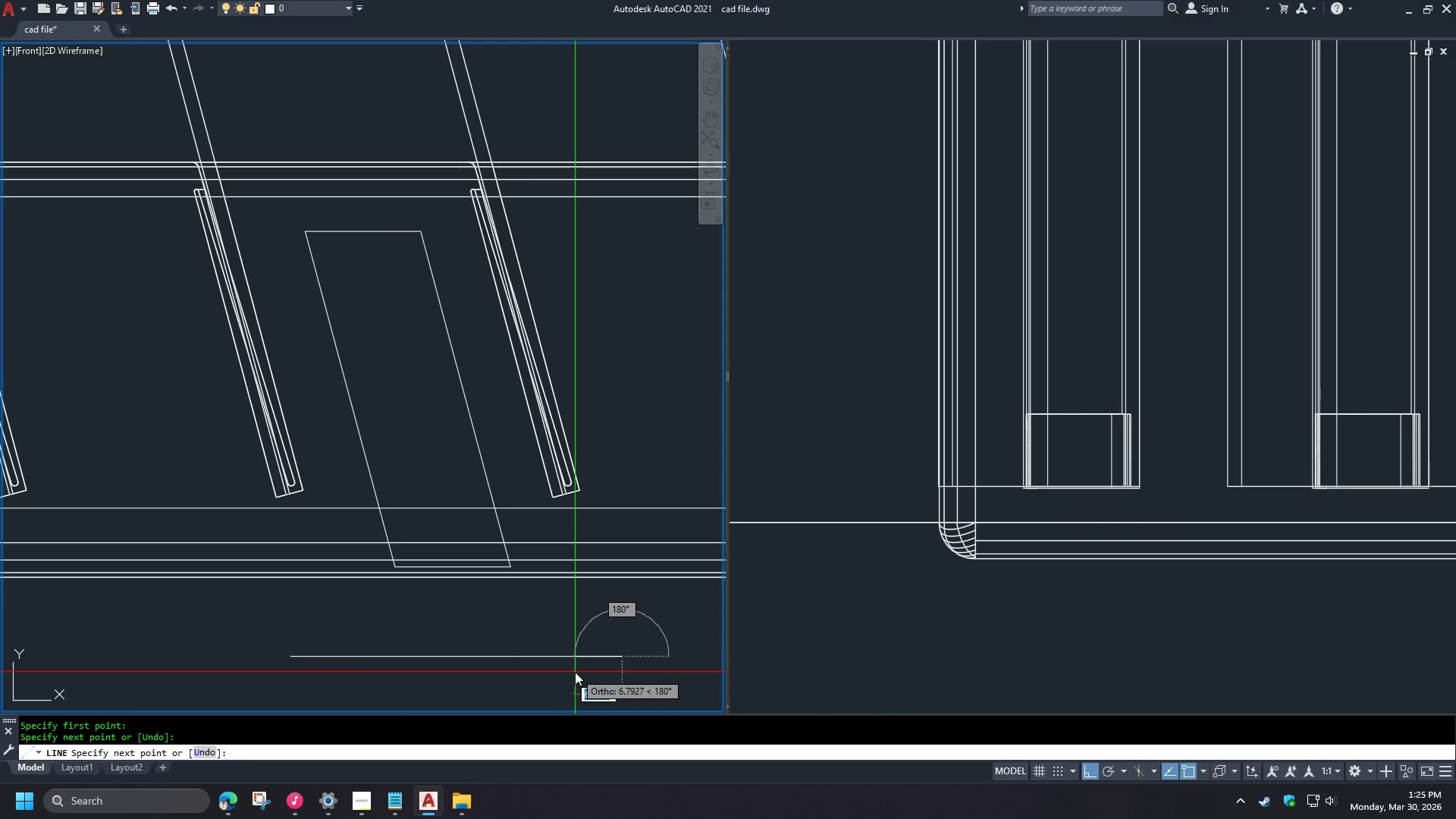 
type( f )
key(Escape)
type(b4r )
key(Escape)
type(br )
 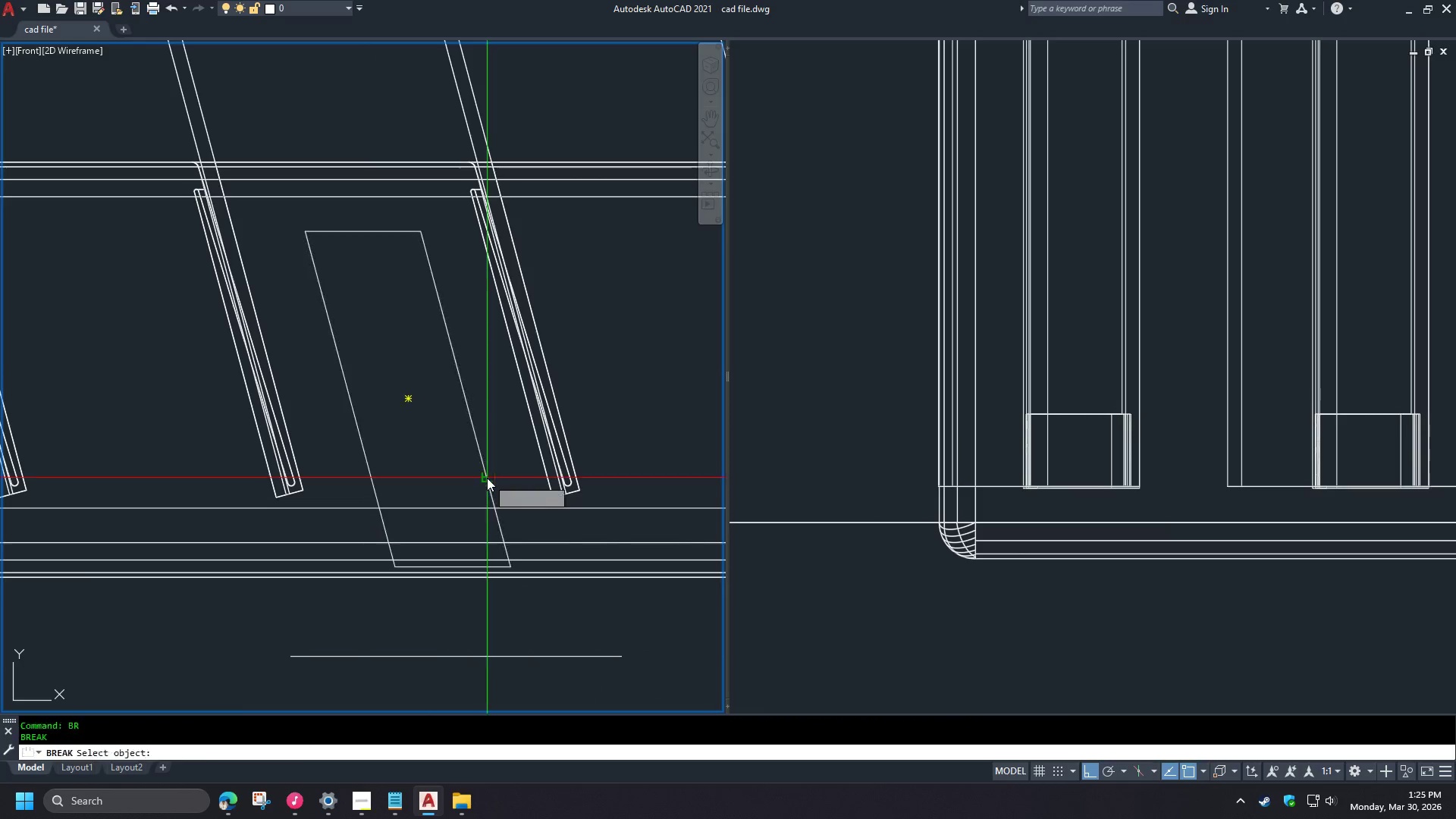 
left_click_drag(start_coordinate=[487, 478], to_coordinate=[485, 474])
 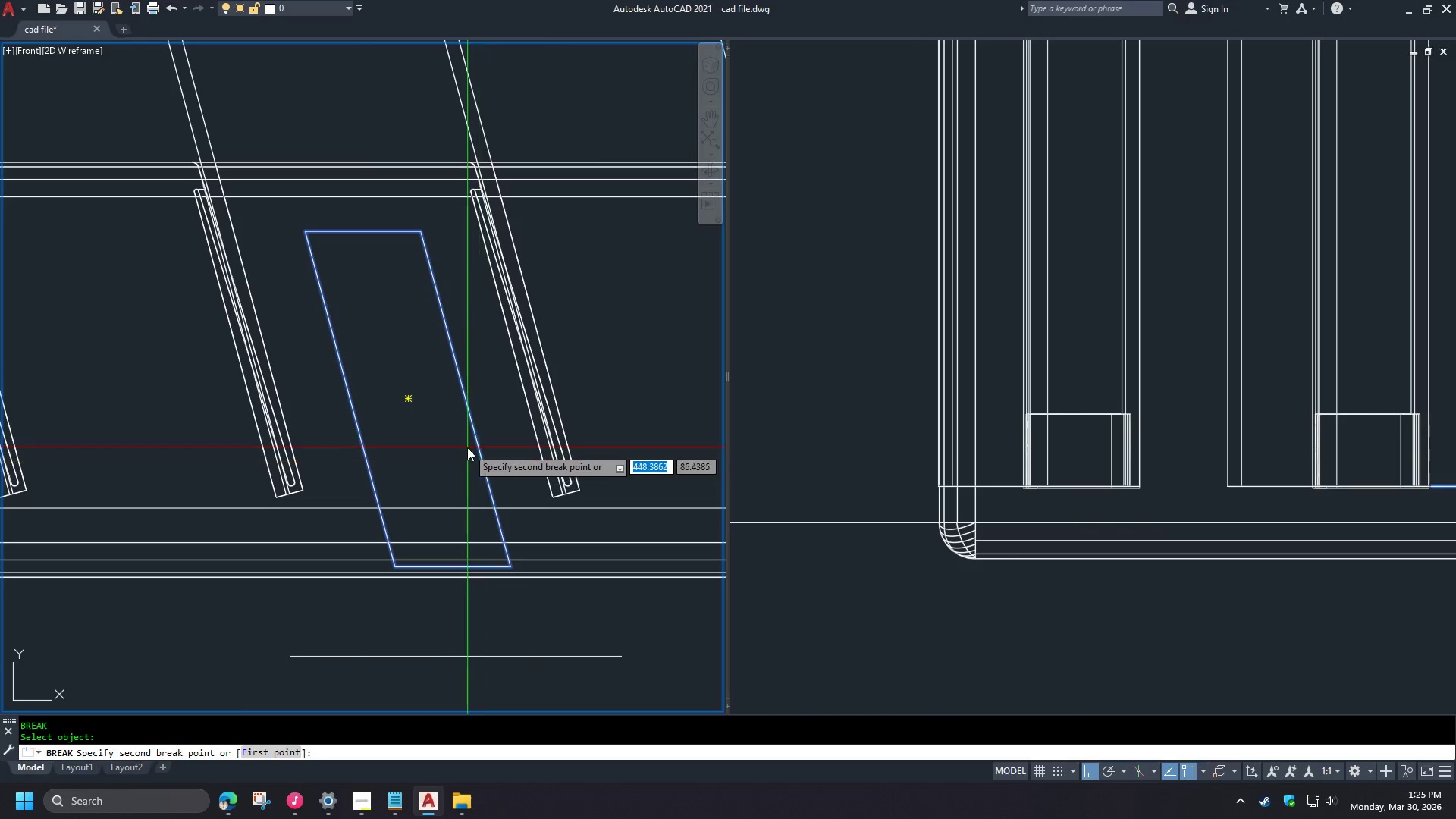 
double_click([467, 447])
 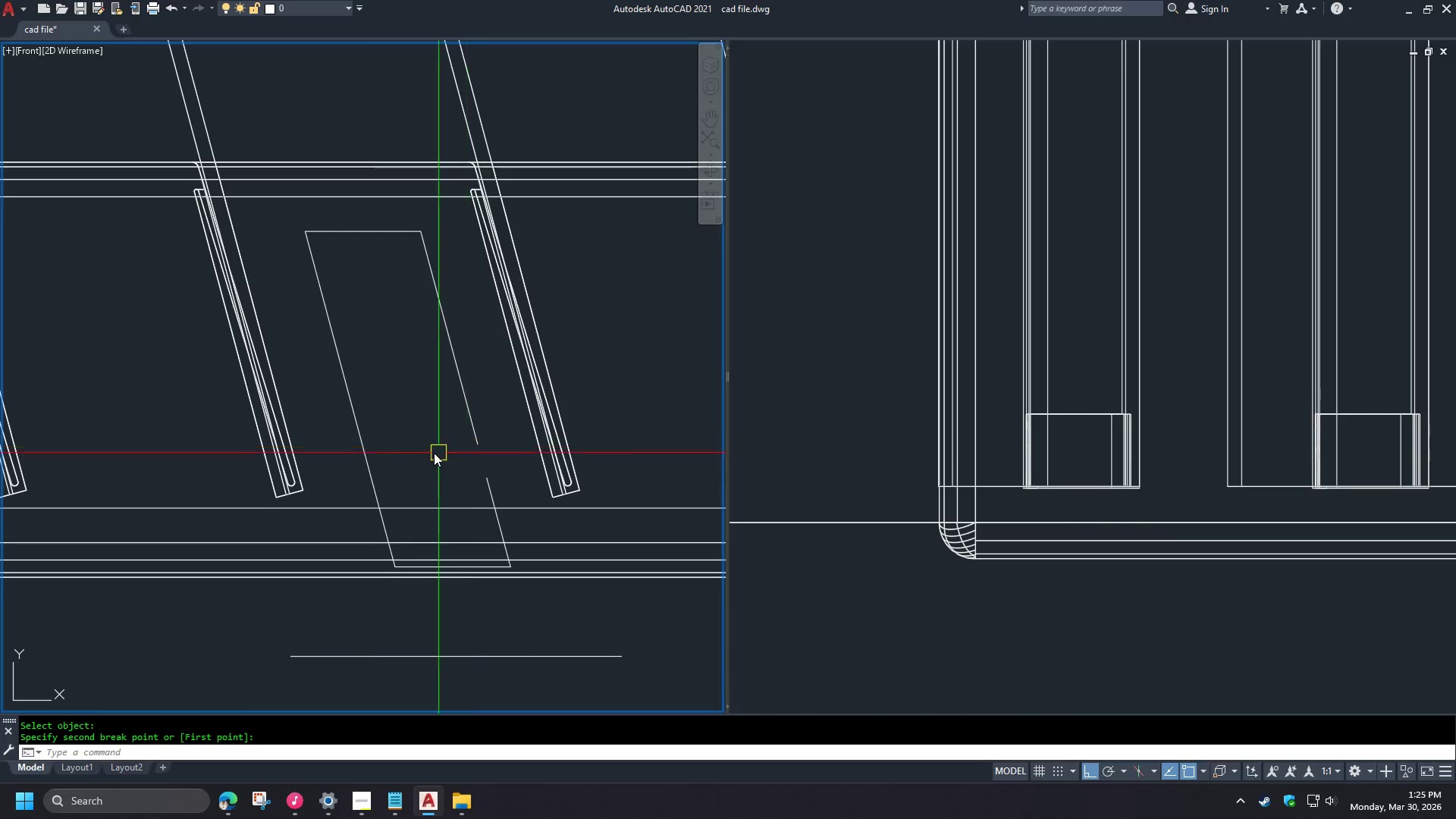 
key(F)
 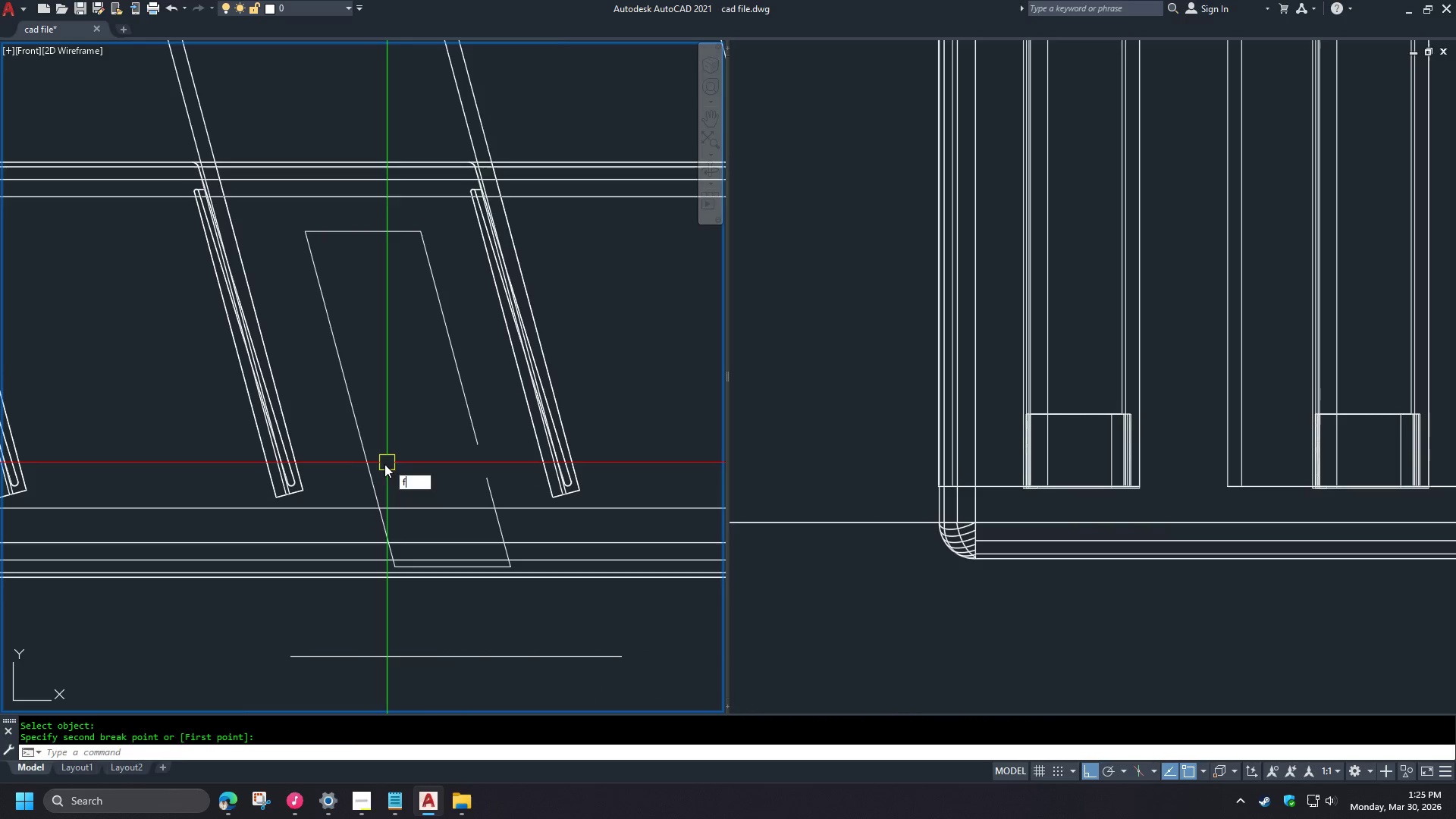 
key(Space)
 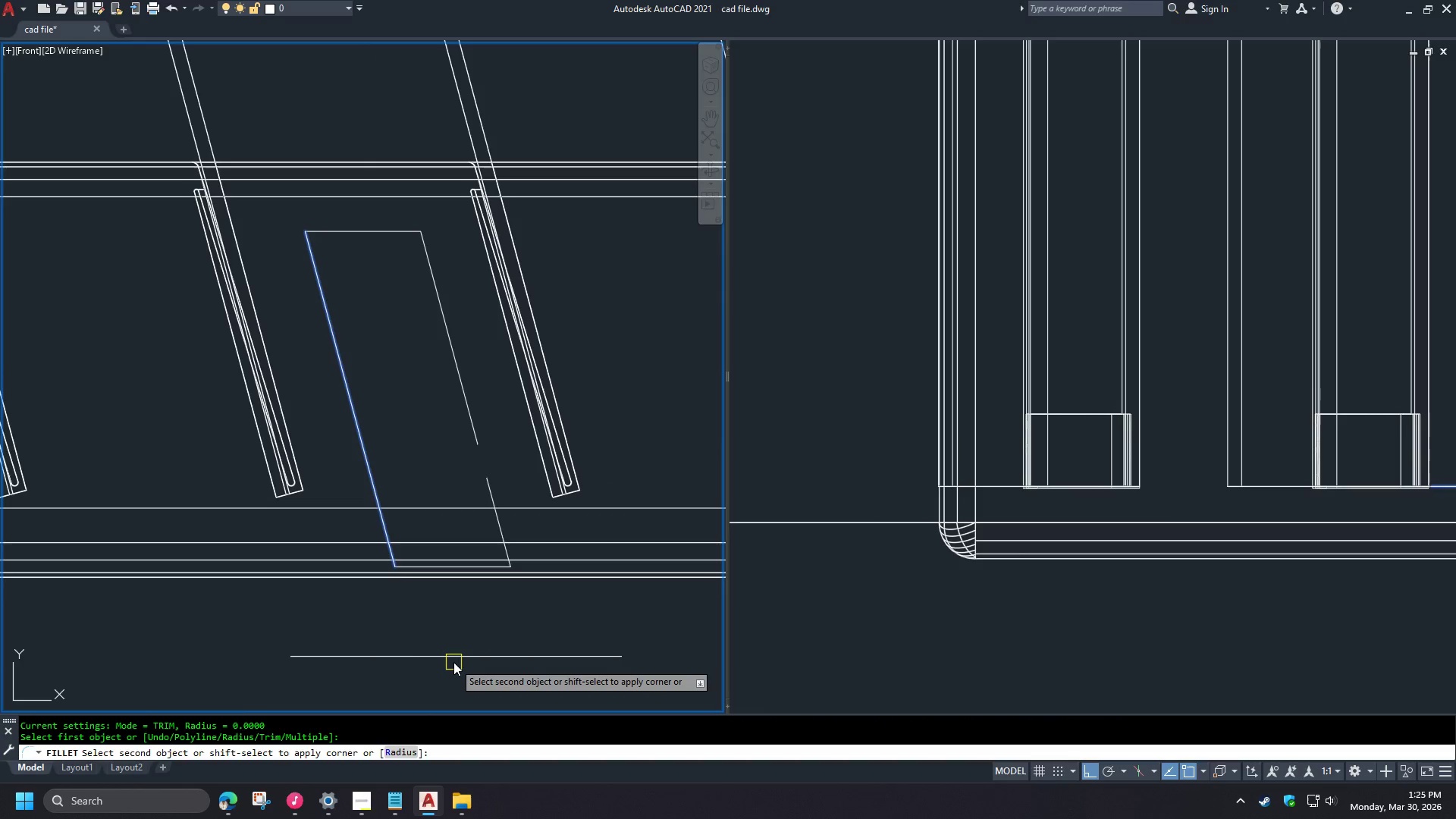 
left_click([457, 657])
 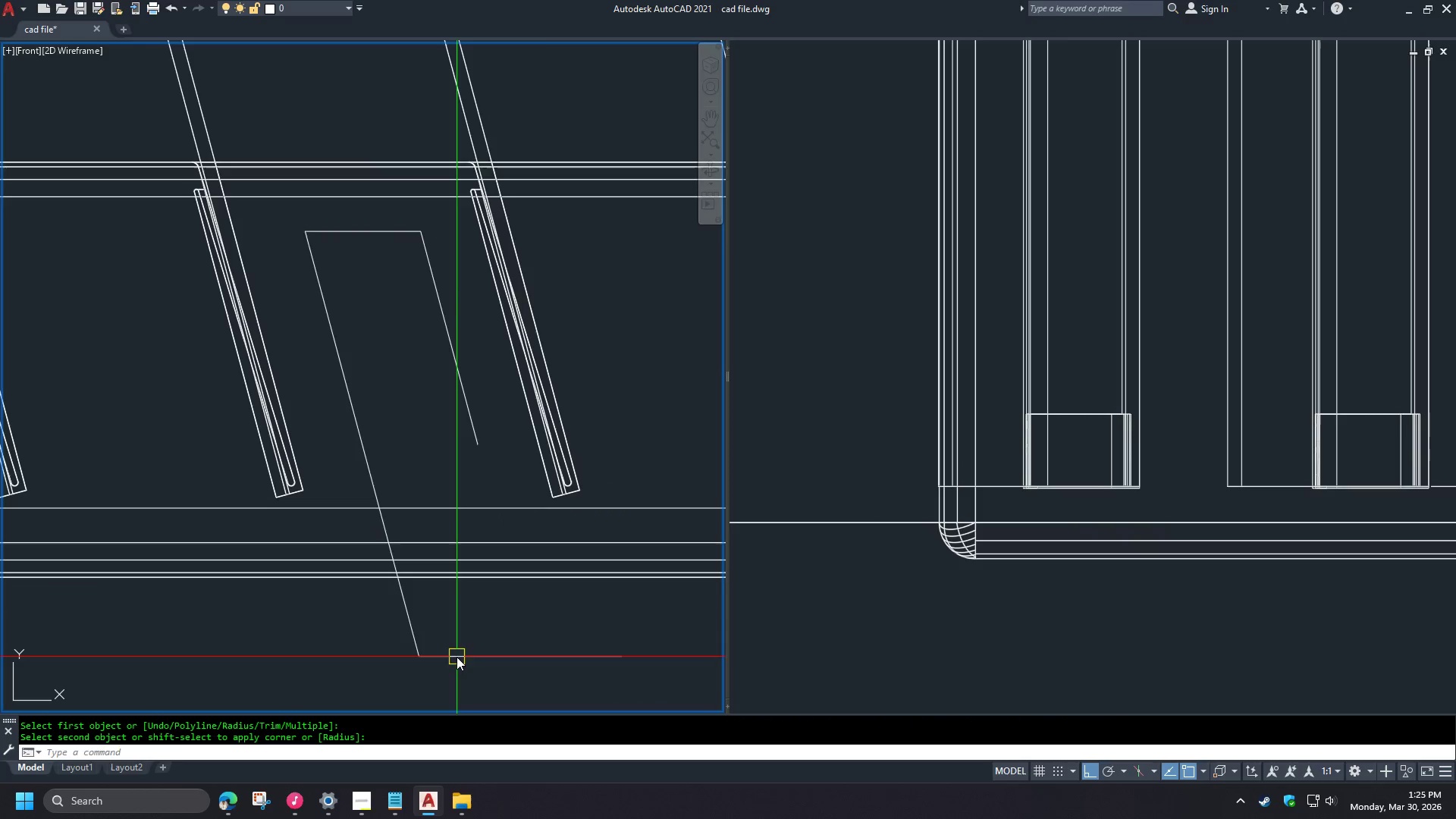 
key(Space)
 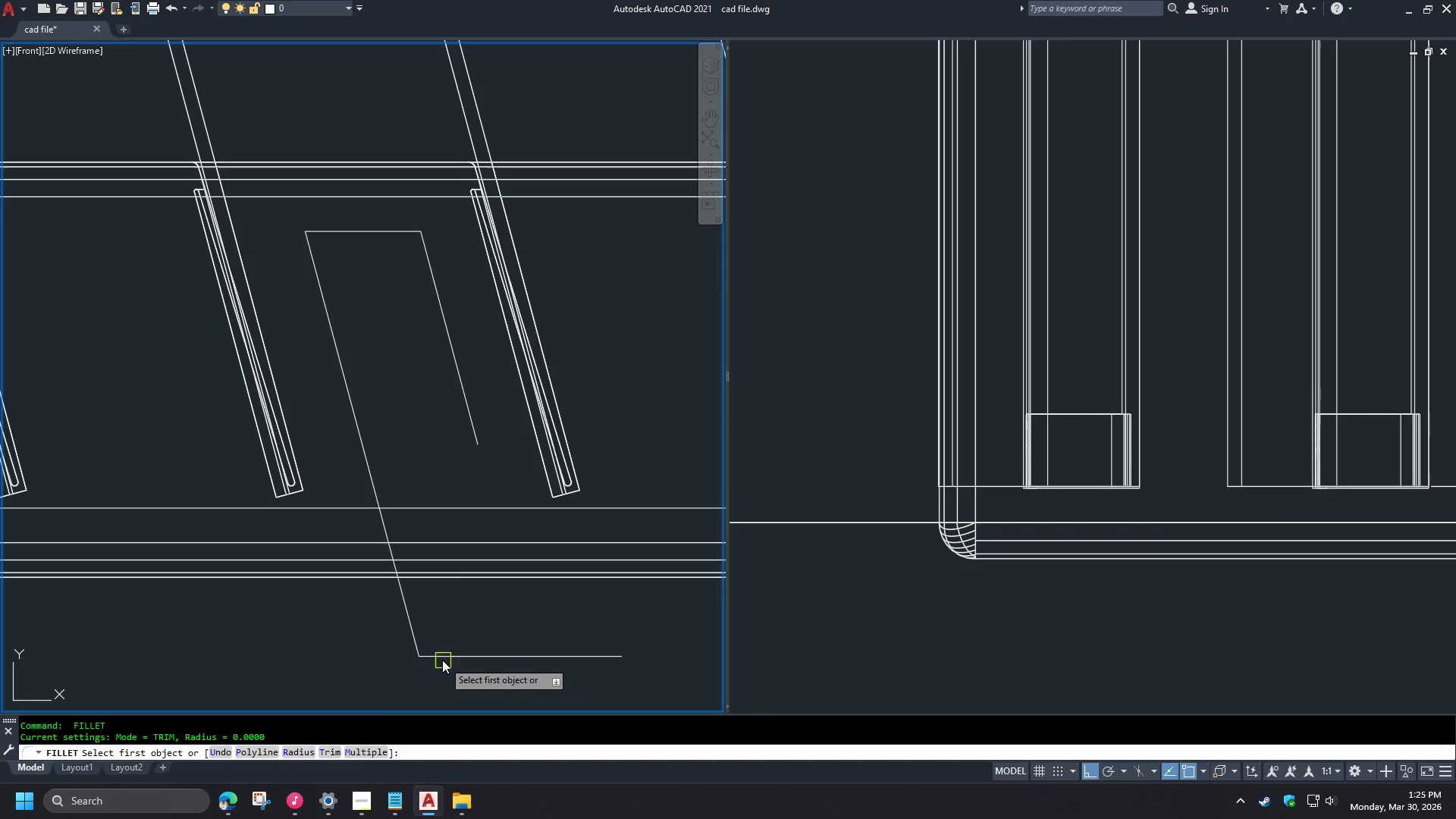 
double_click([442, 660])
 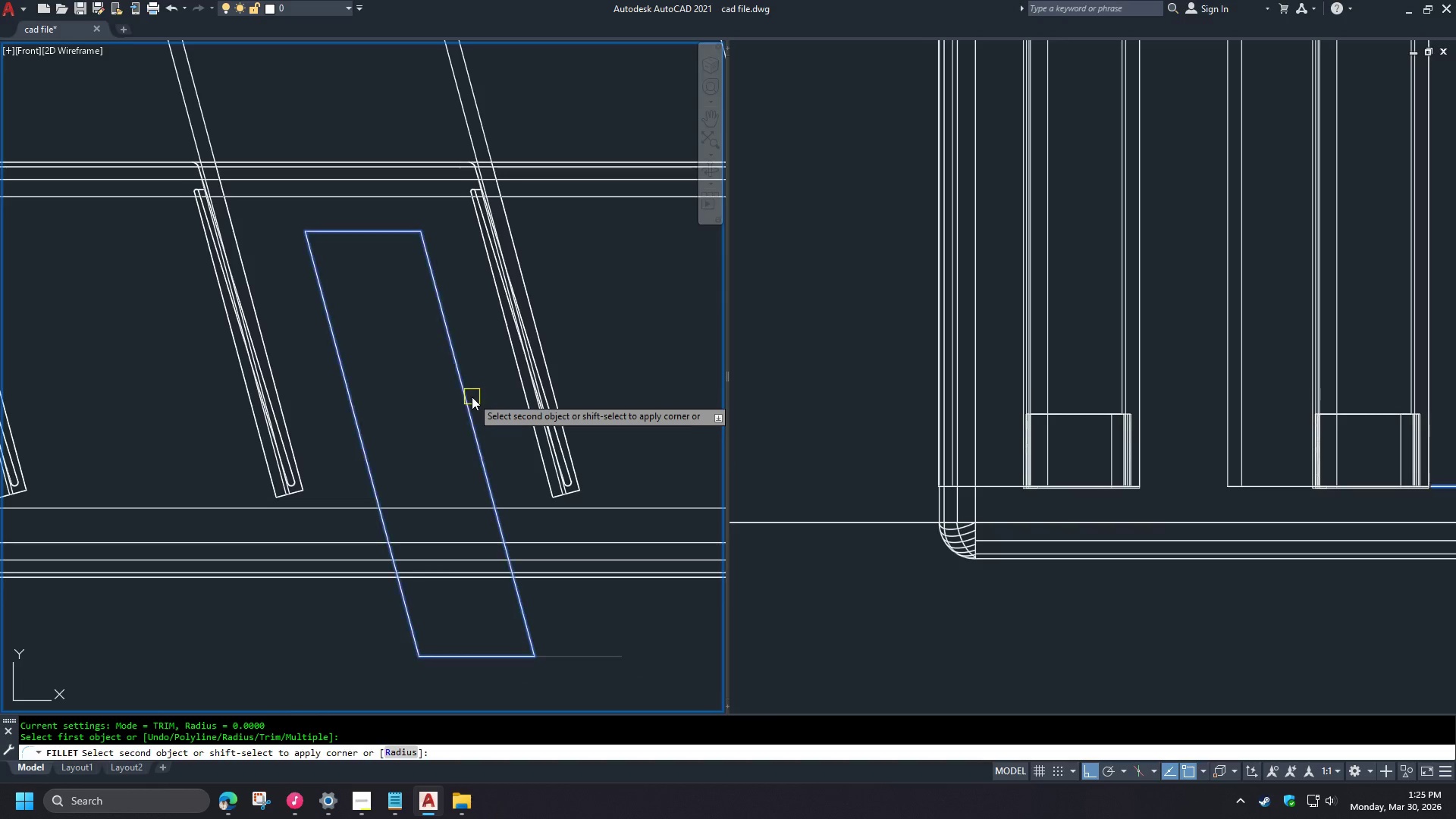 
left_click([472, 397])
 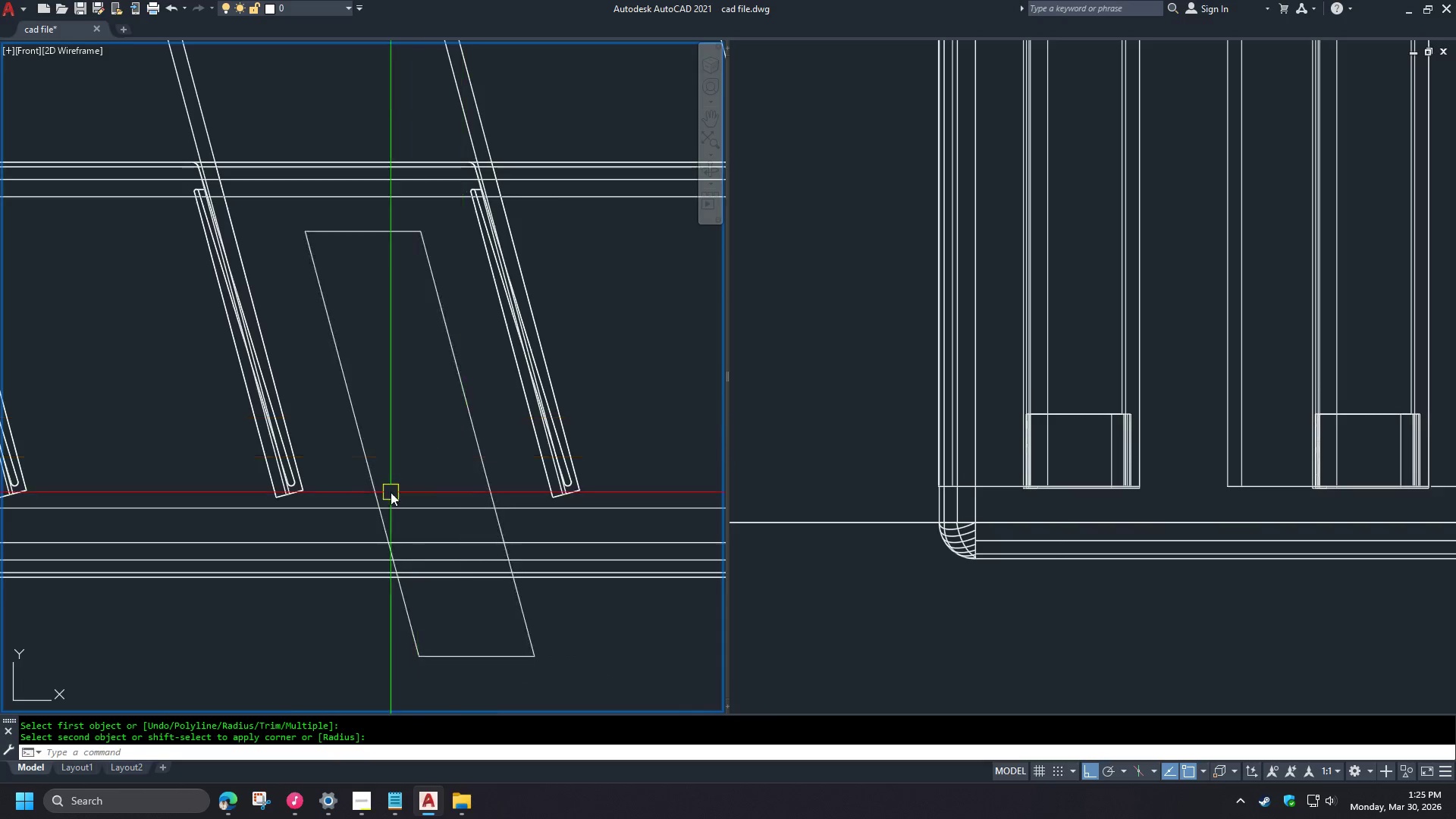 
type(ex)
 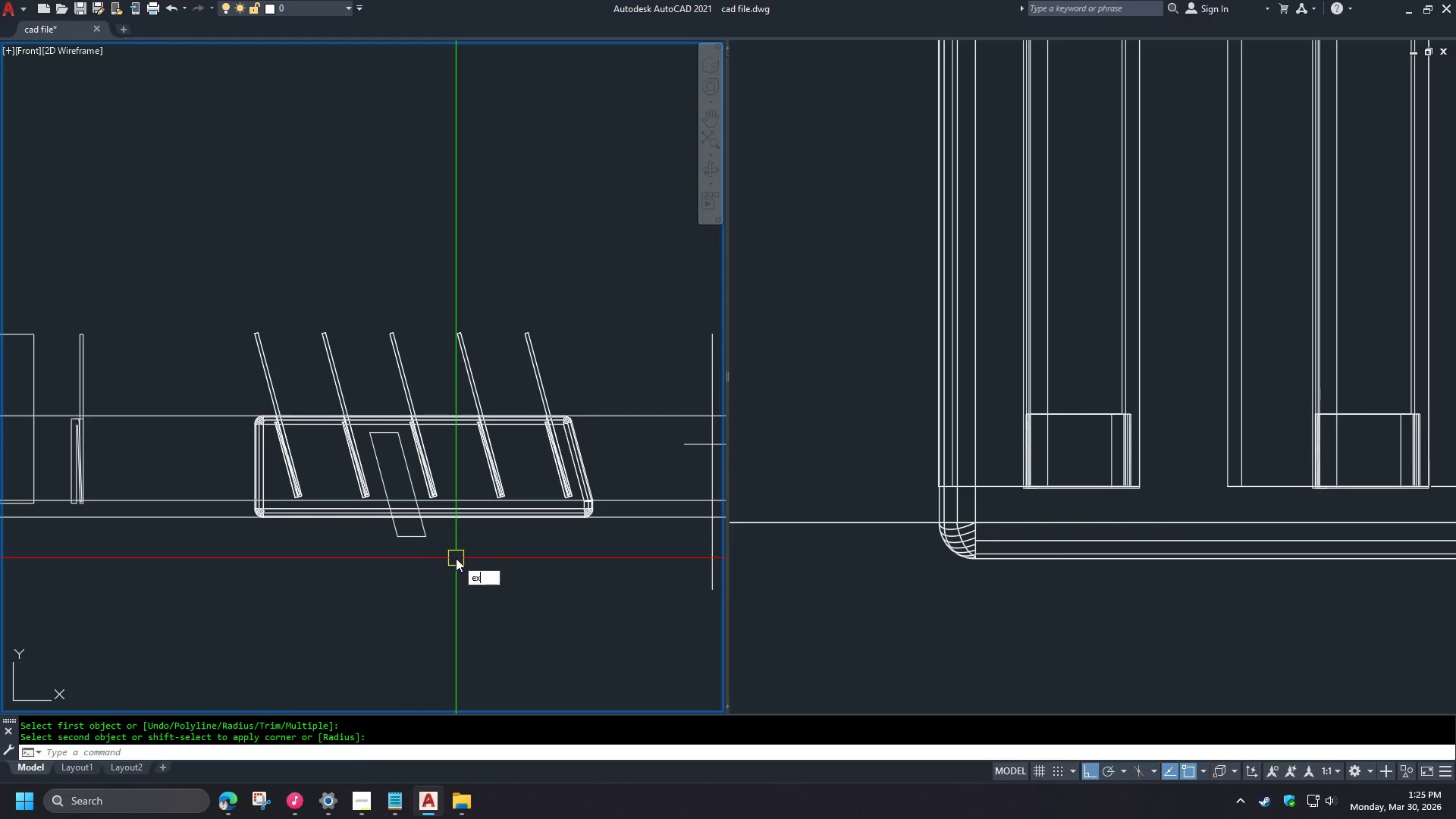 
key(T)
 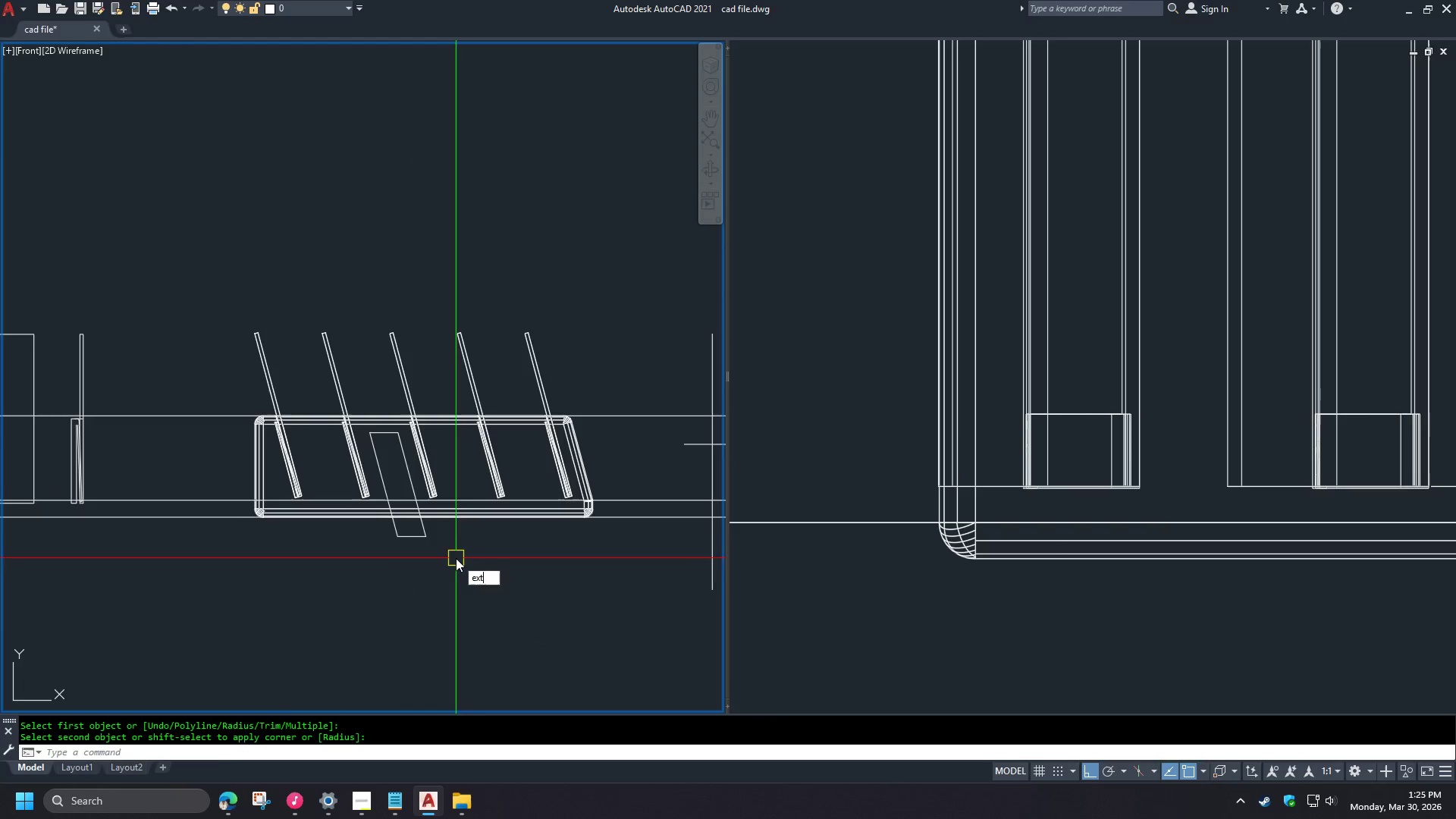 
key(Space)
 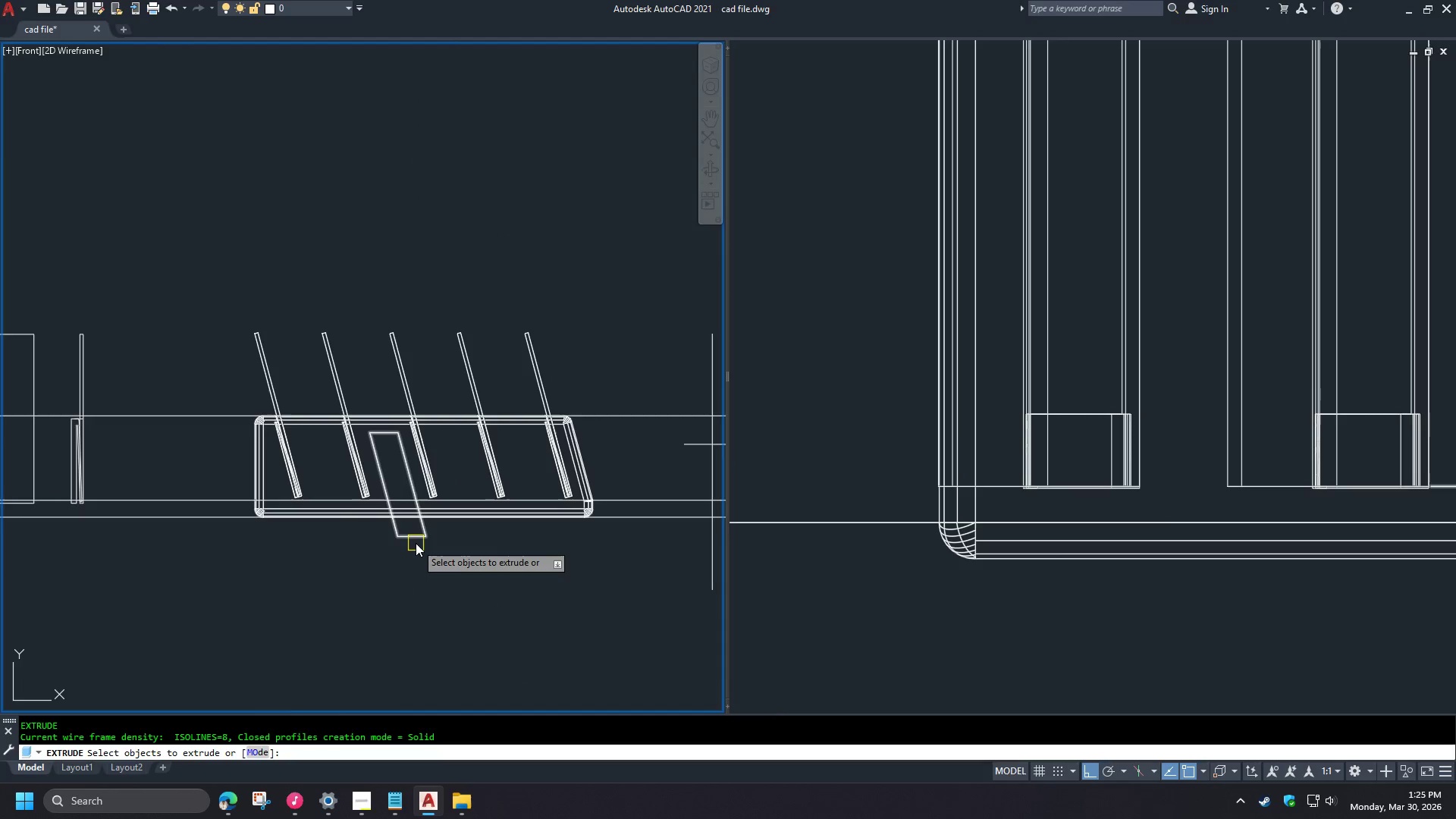 
left_click([416, 543])
 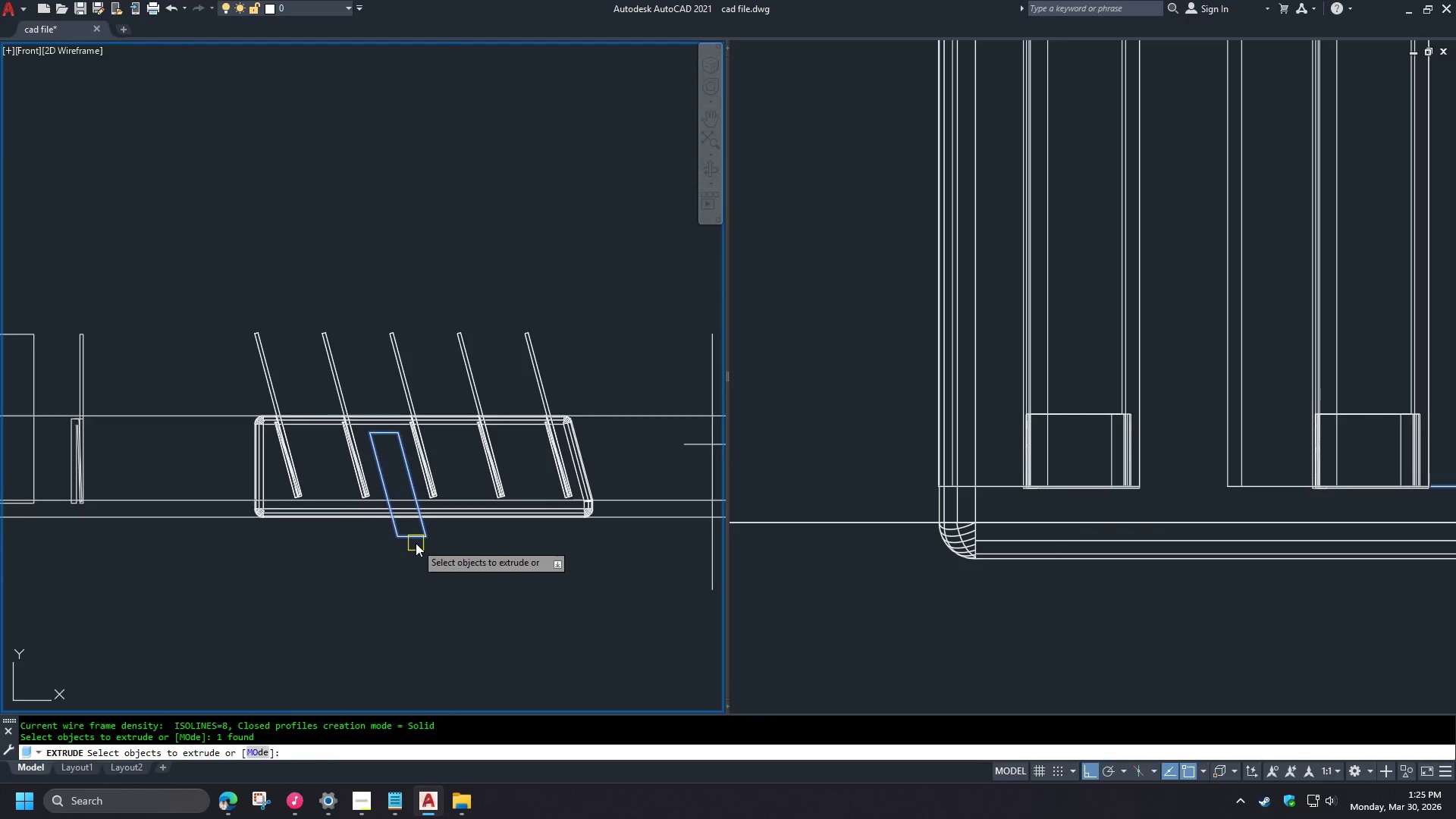 
key(Space)
 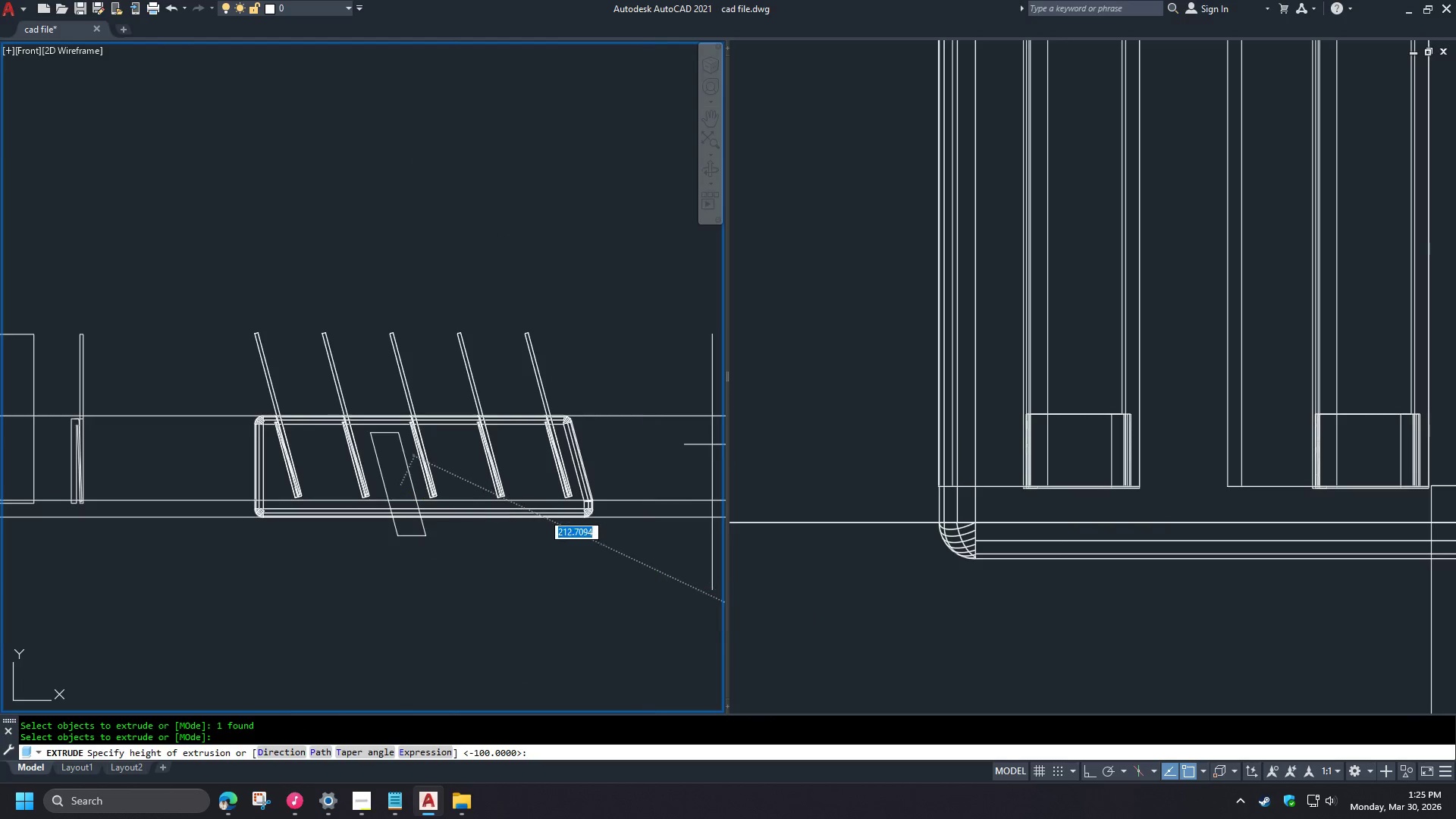 
scroll: coordinate [395, 500], scroll_direction: down, amount: 3.0
 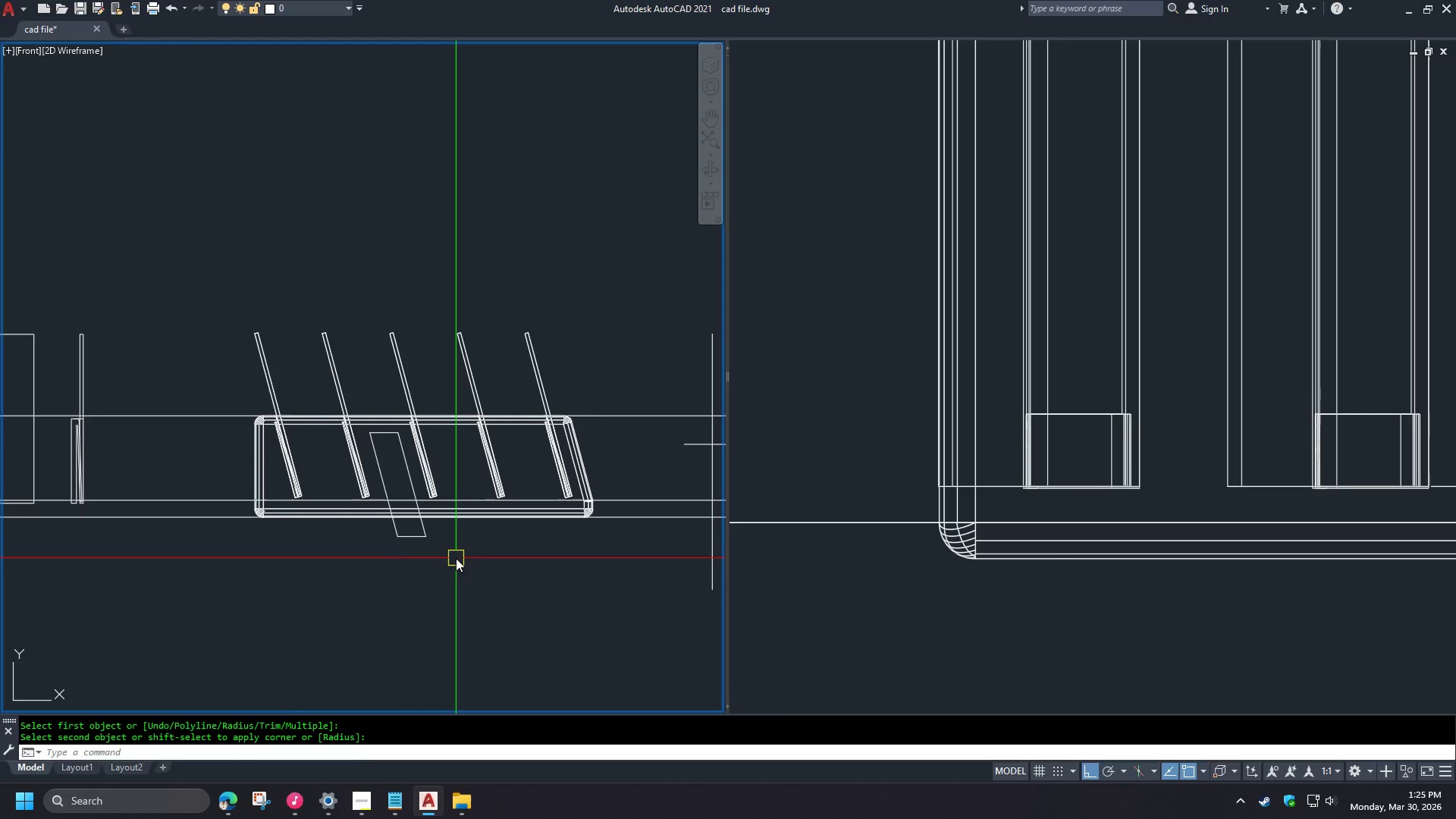 
left_click([913, 643])
 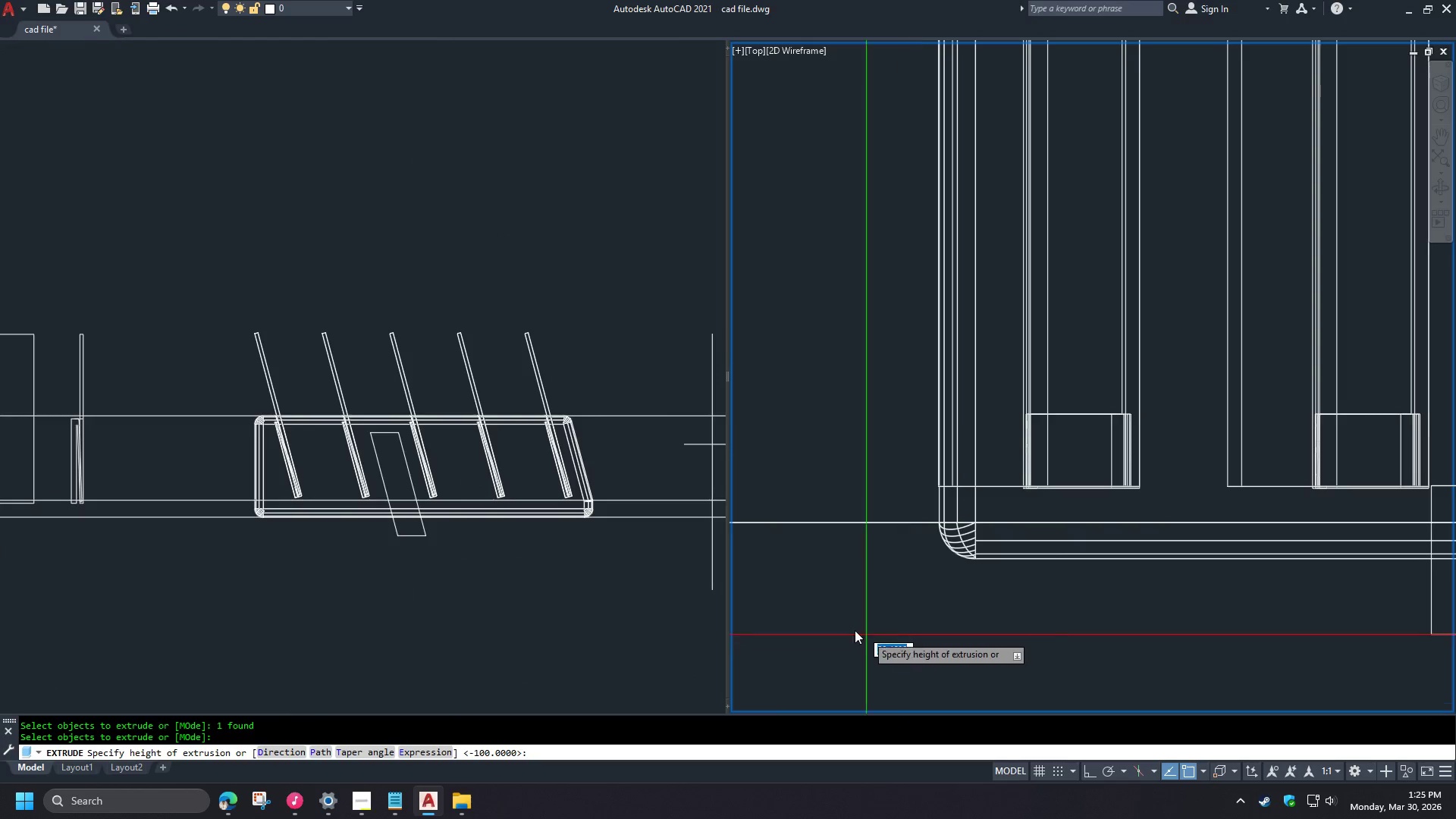 
key(Numpad1)
 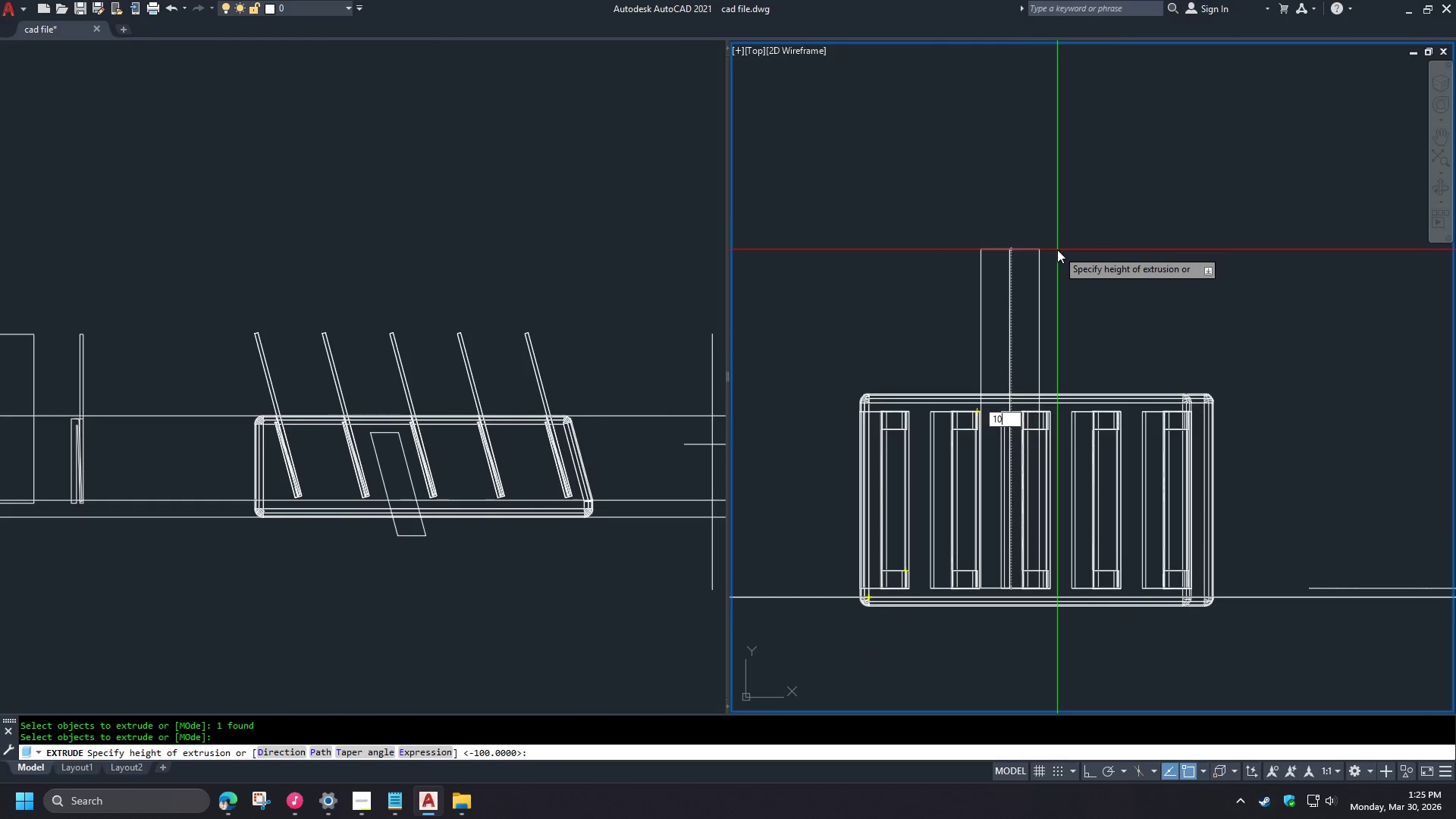 
key(Numpad0)
 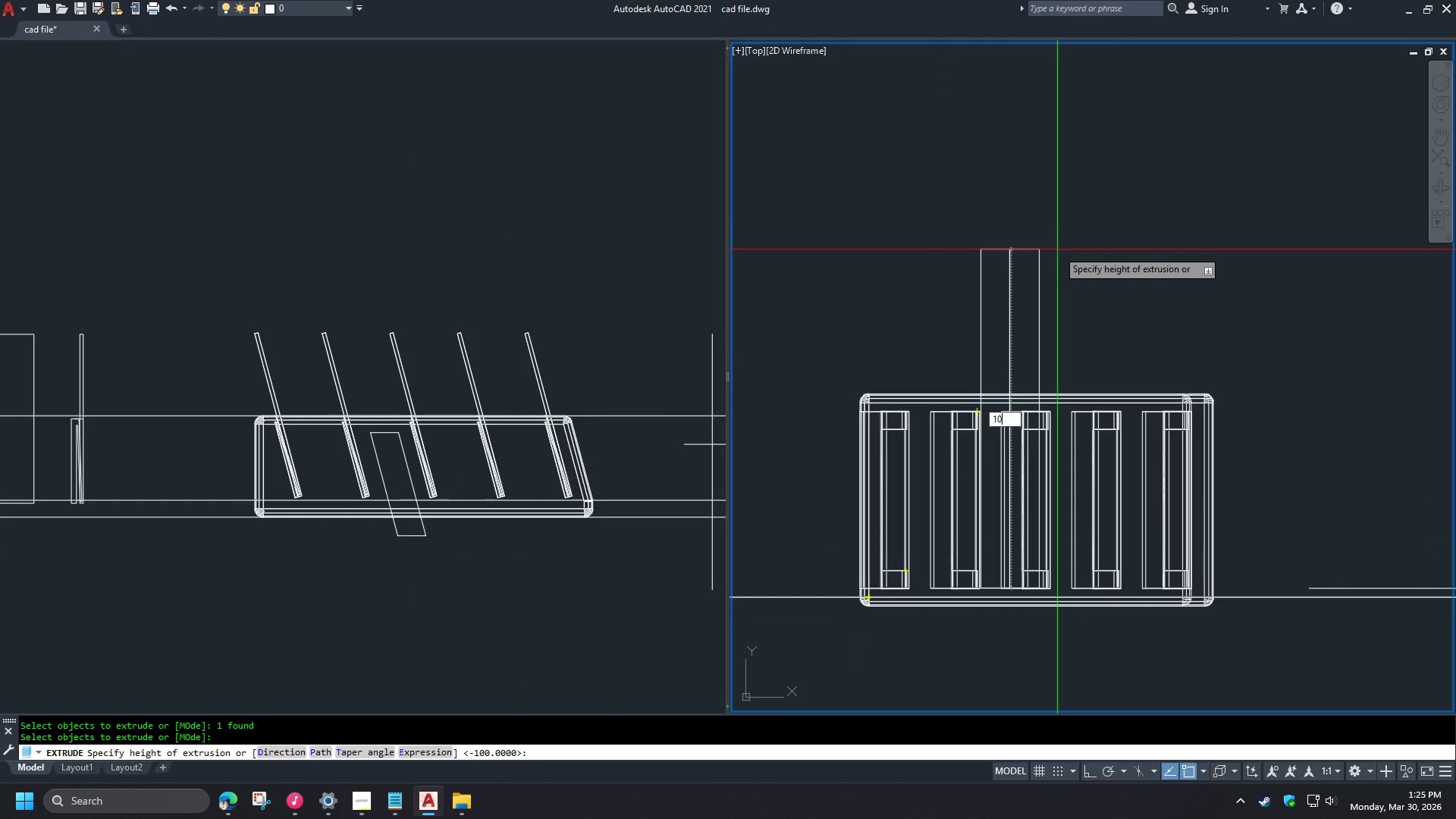 
key(Numpad0)
 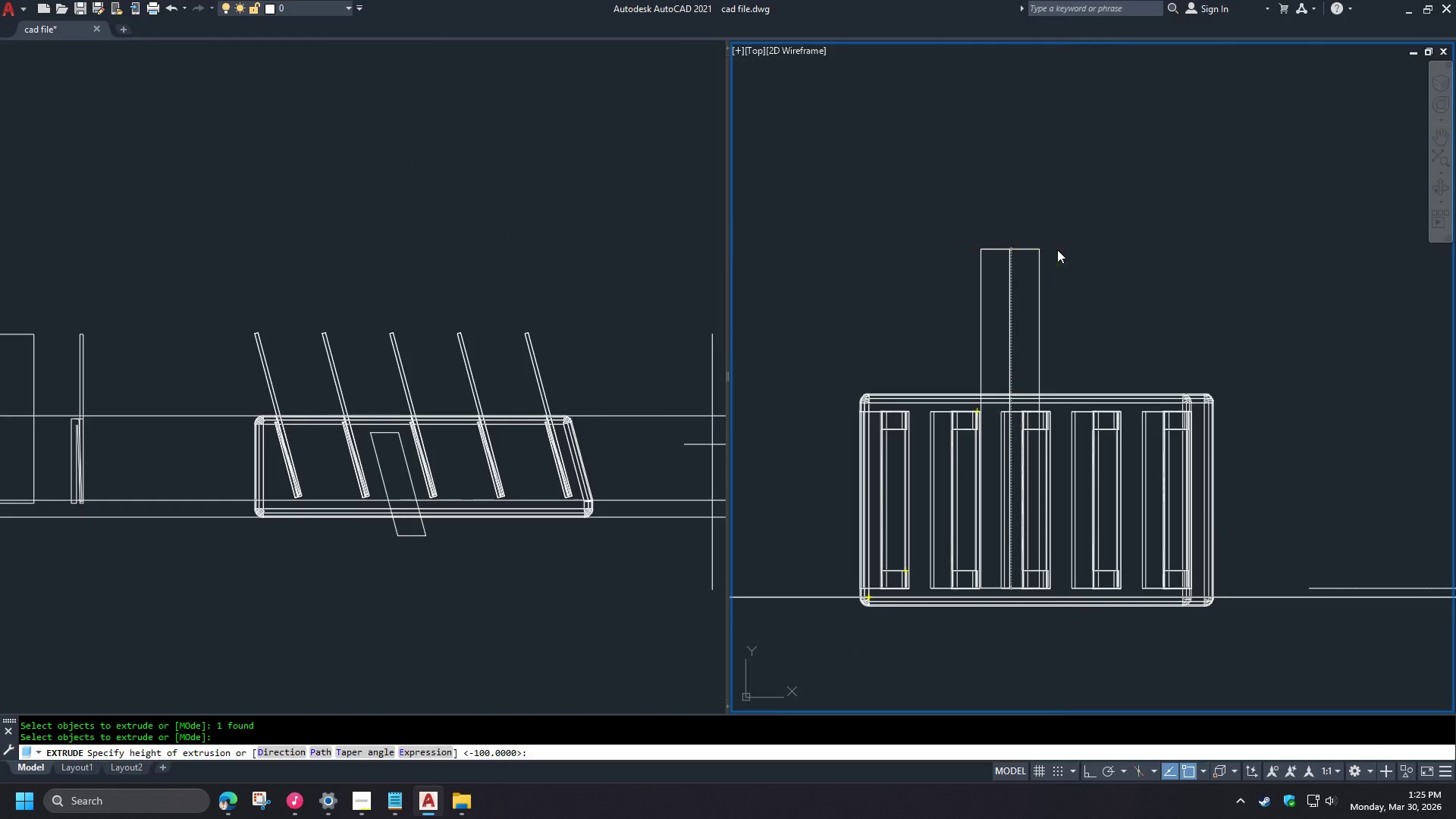 
key(Space)
 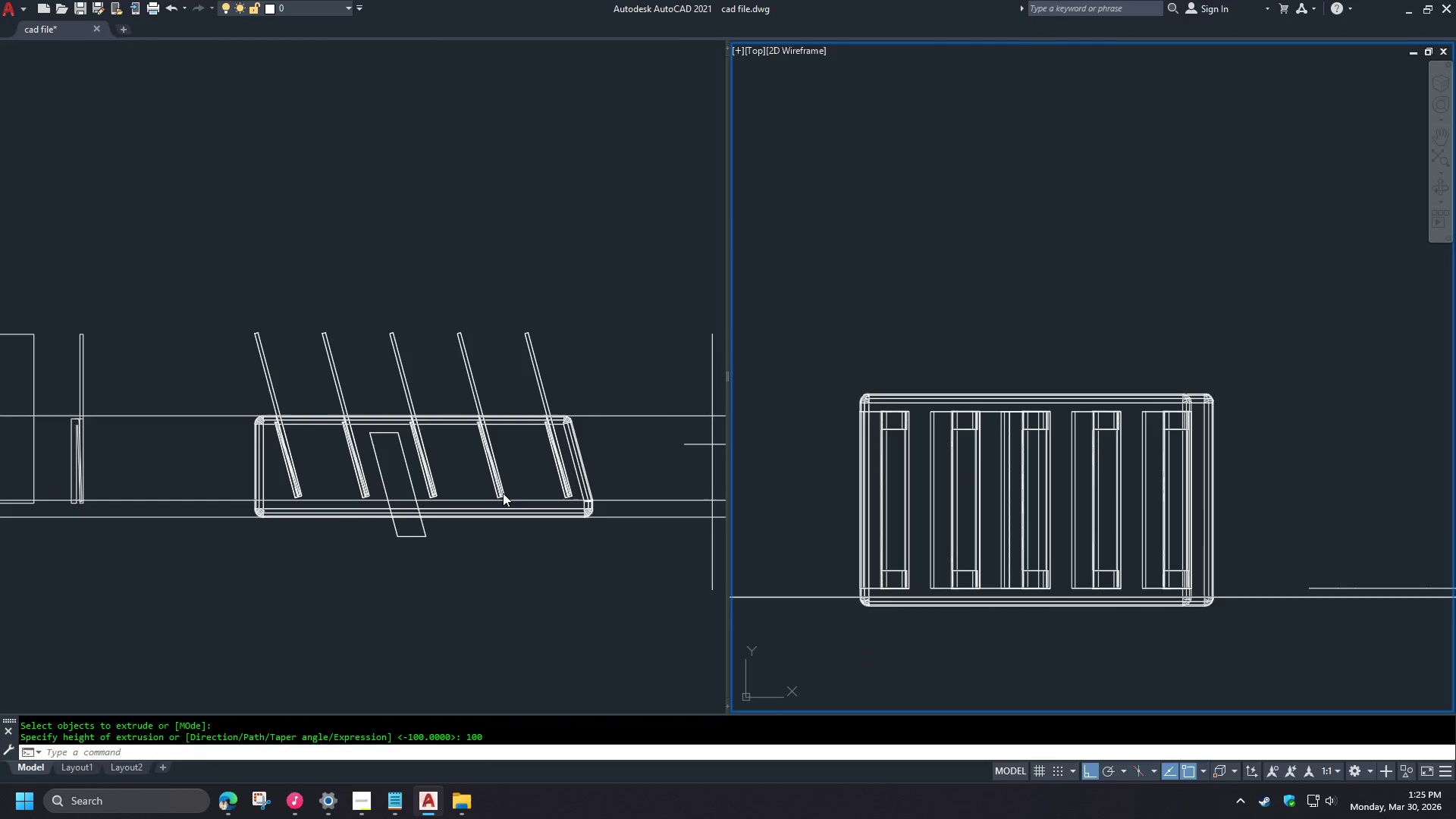 
scroll: coordinate [833, 622], scroll_direction: down, amount: 3.0
 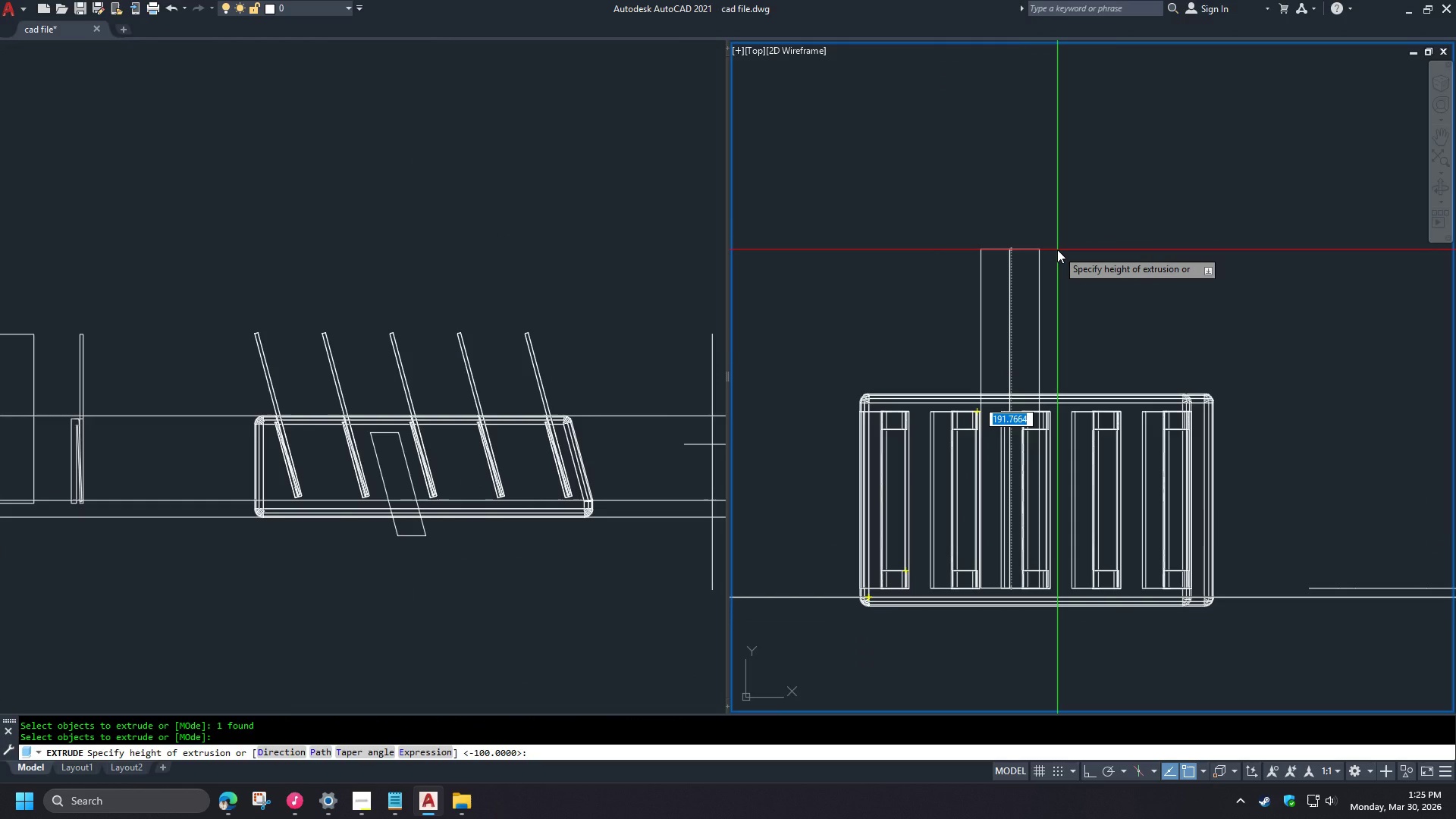 
left_click([413, 567])
 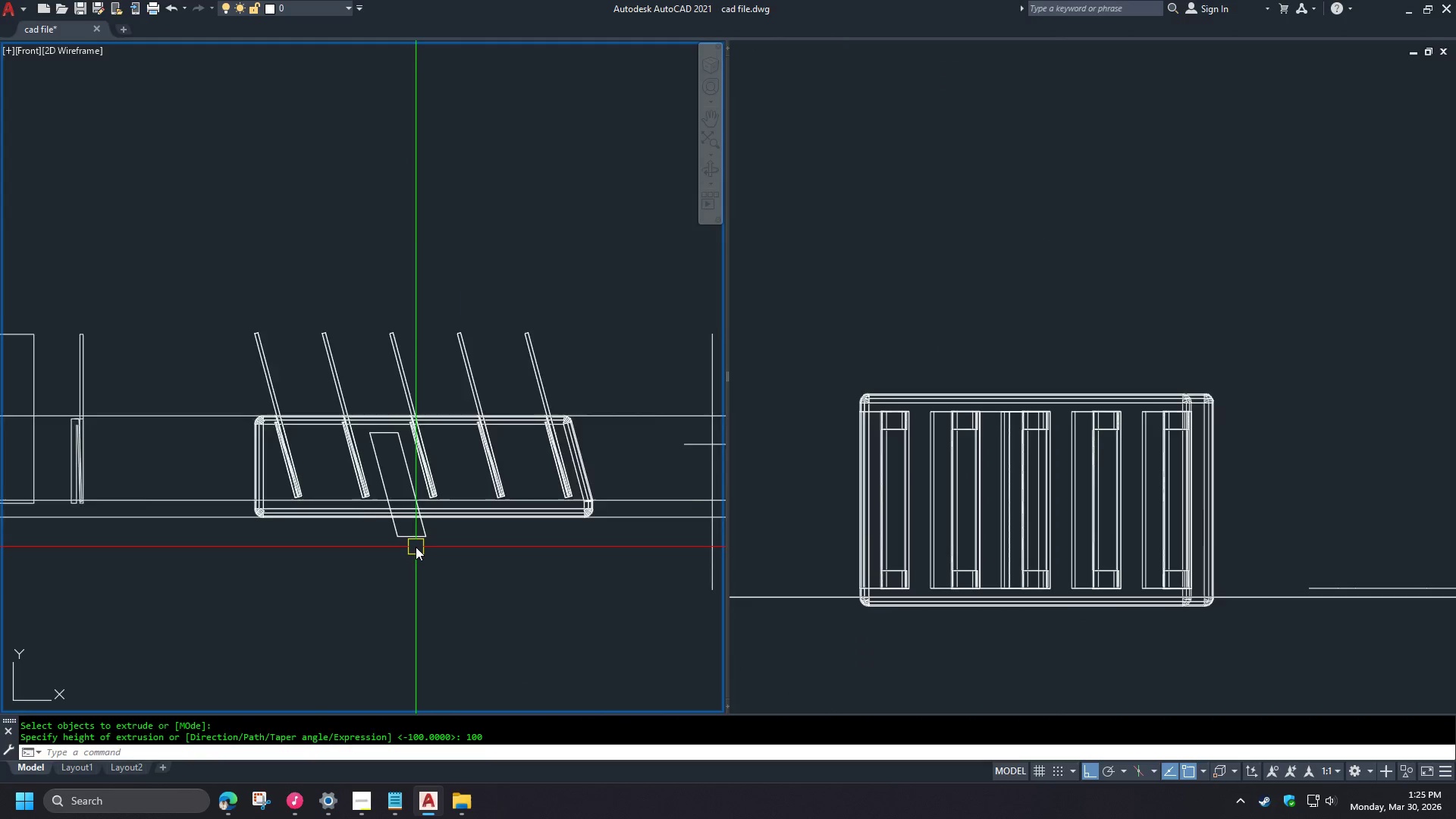 
left_click([410, 531])
 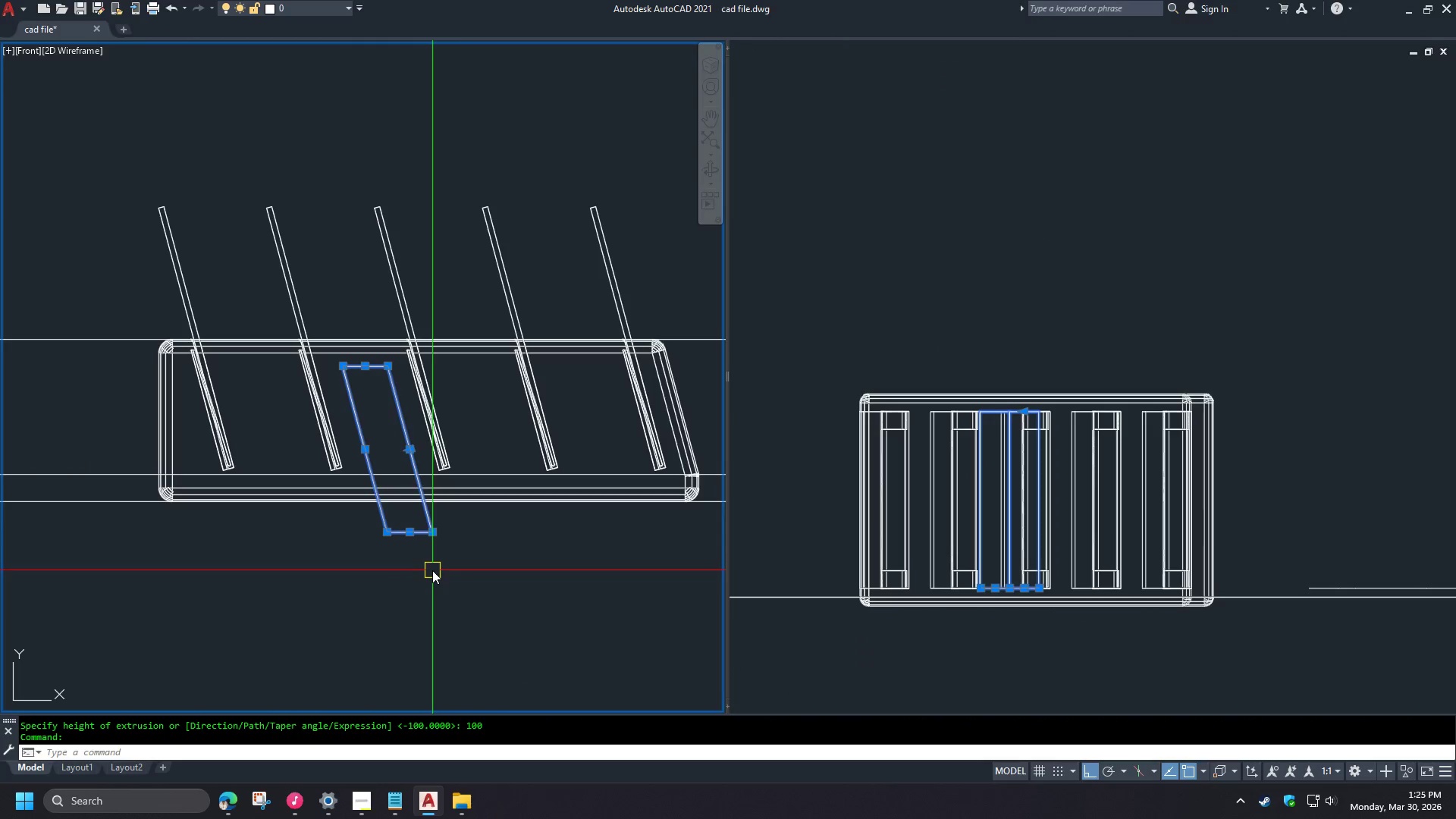 
key(C)
 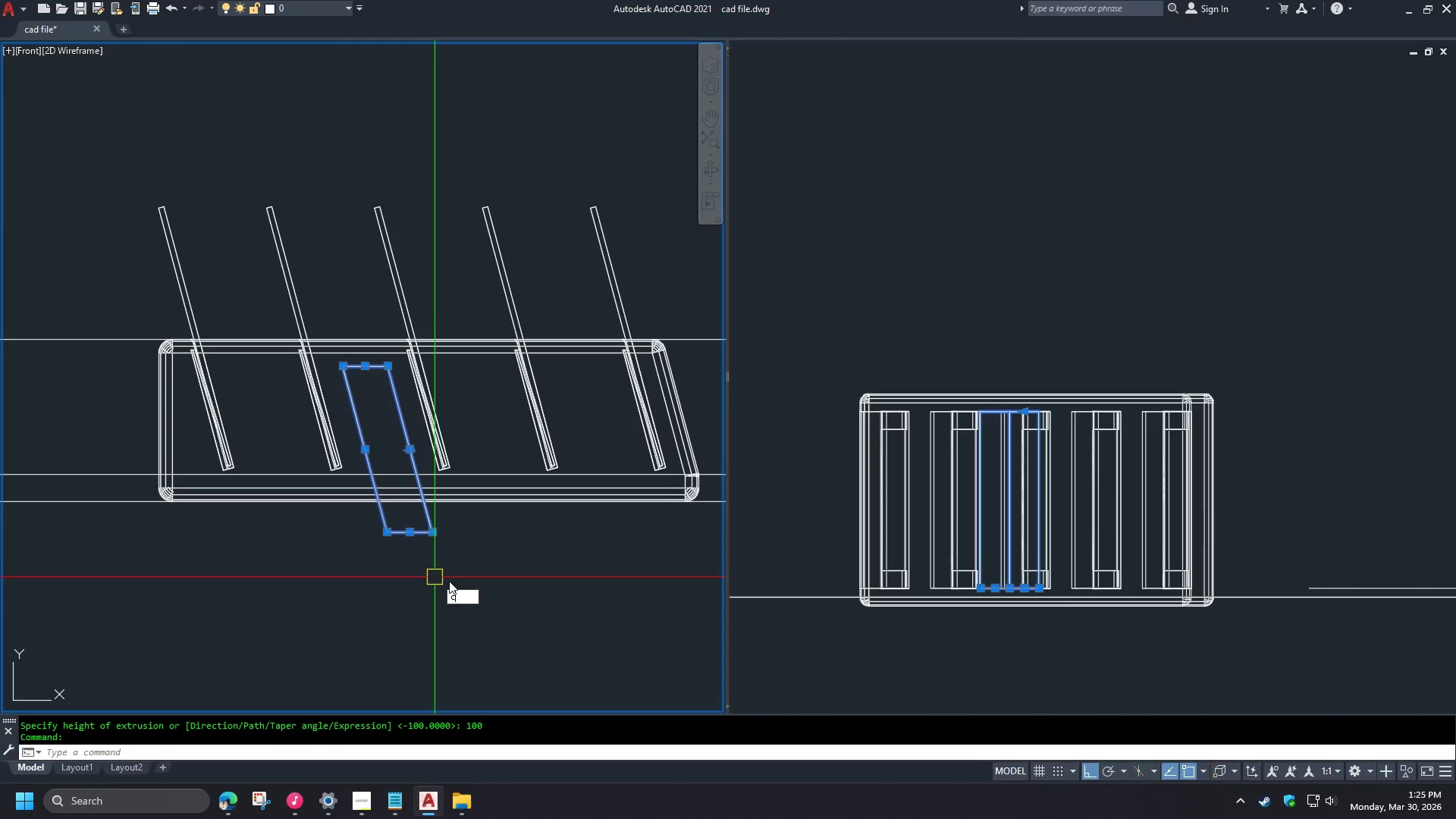 
key(O)
 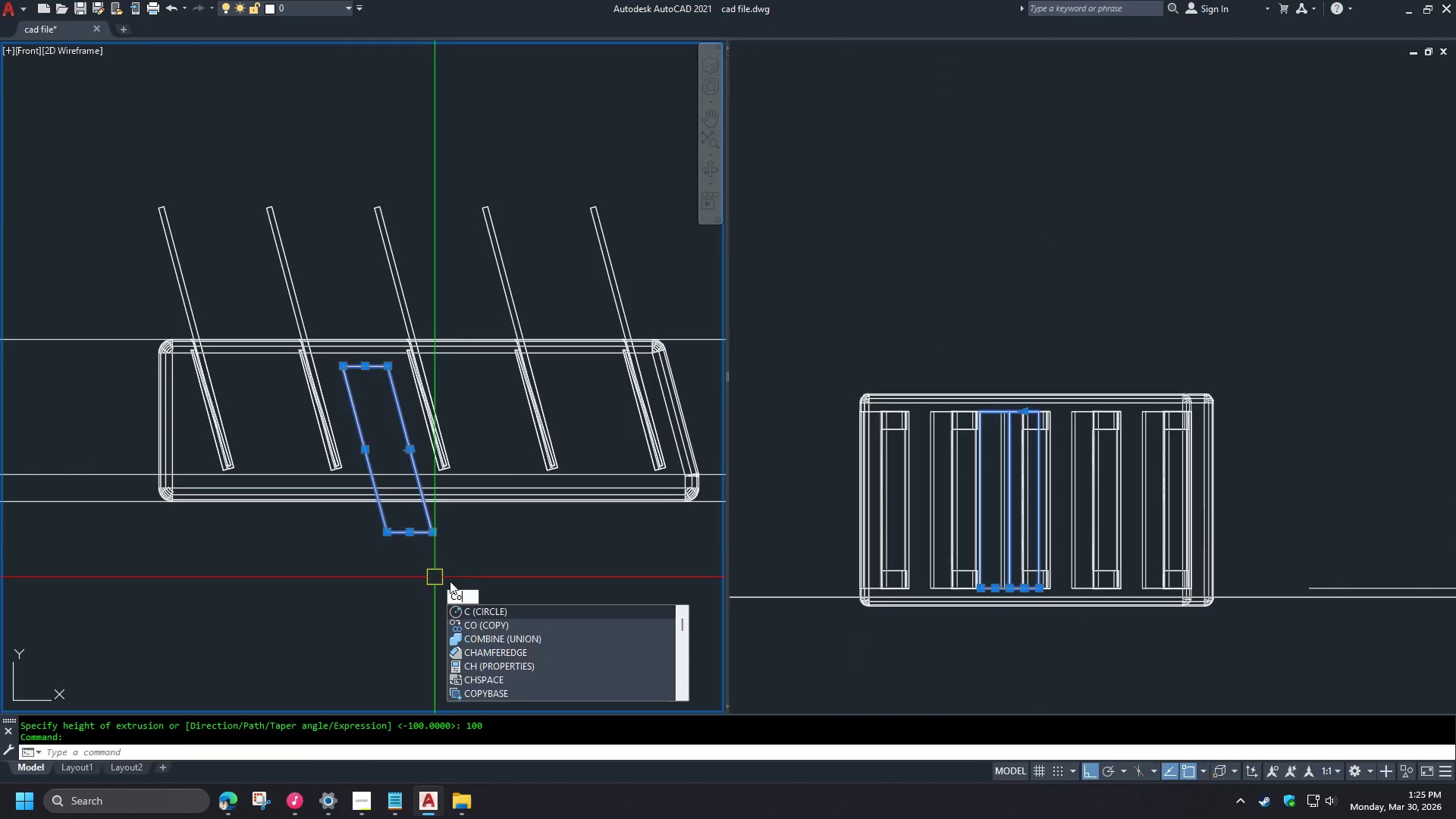 
key(Space)
 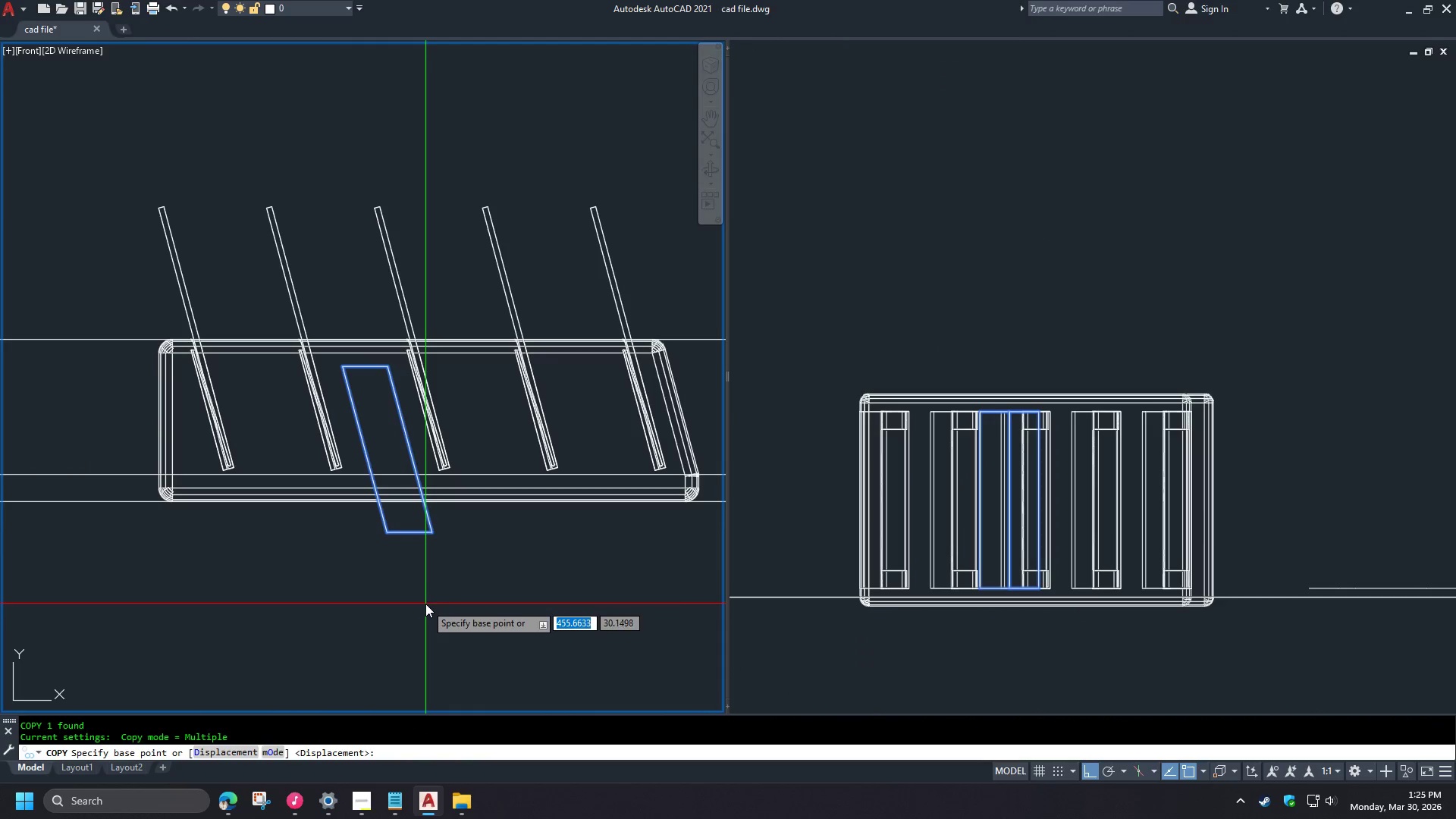 
left_click_drag(start_coordinate=[436, 602], to_coordinate=[431, 601])
 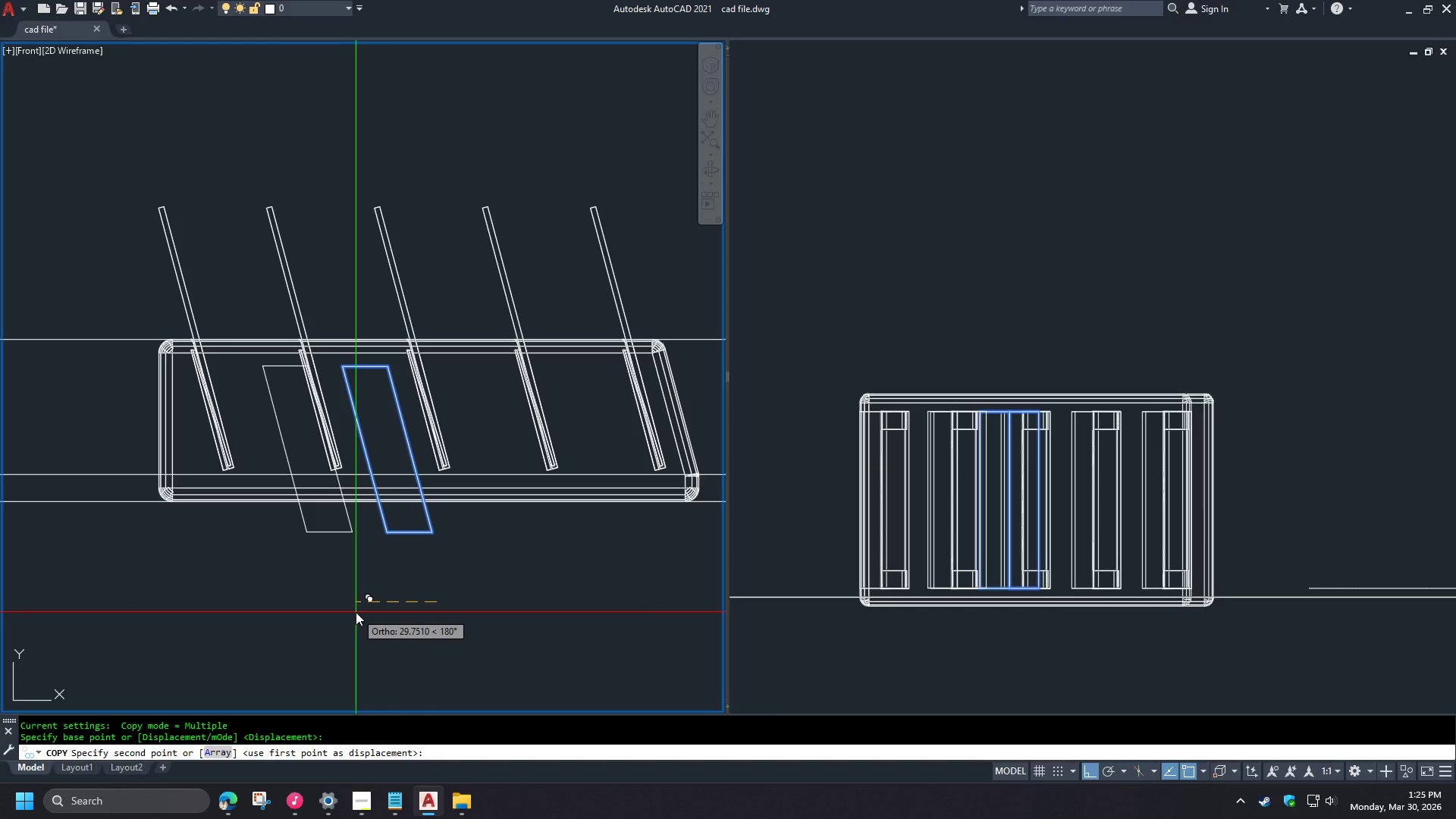 
scroll: coordinate [416, 545], scroll_direction: up, amount: 1.0
 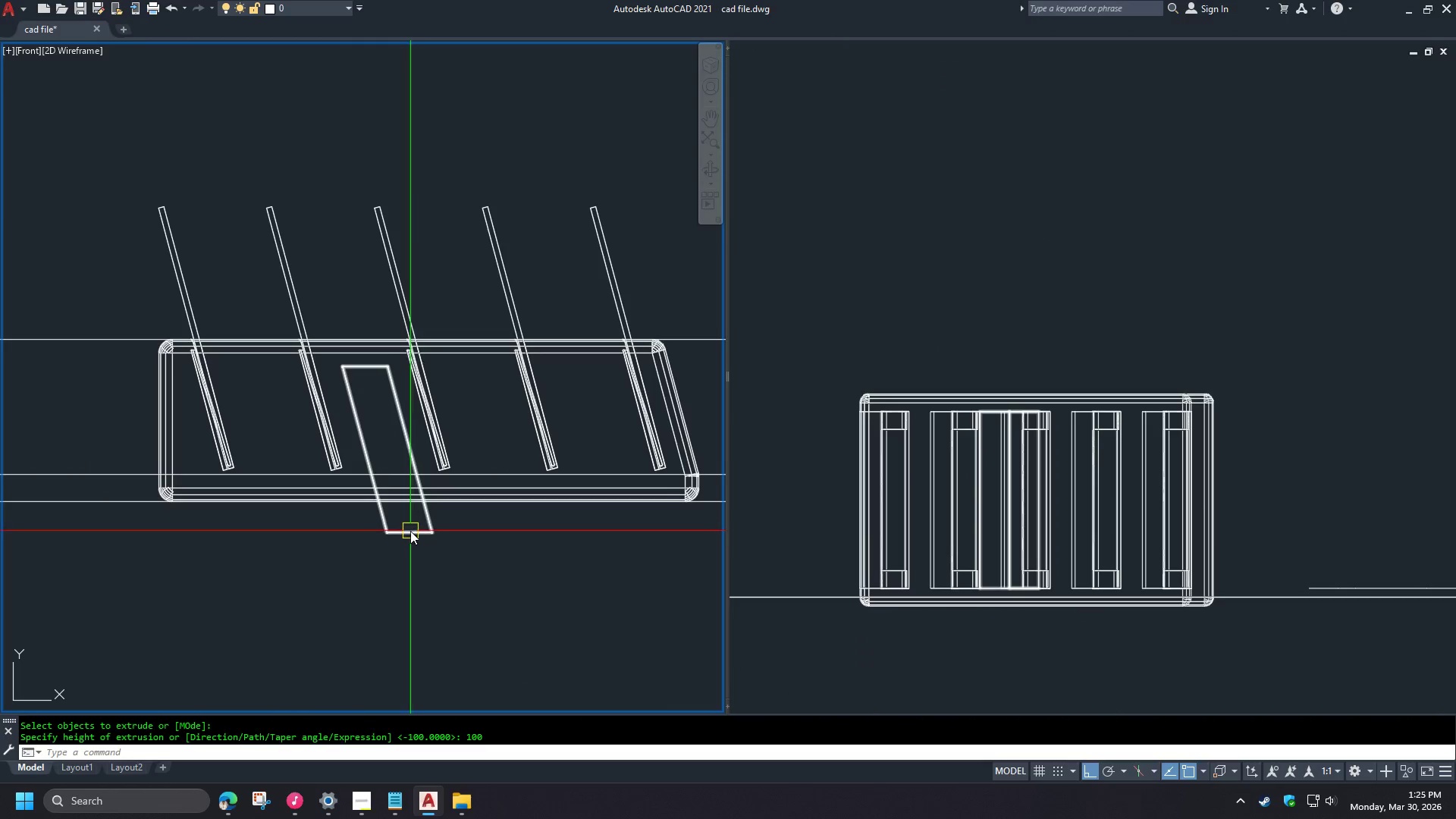 
key(Numpad4)
 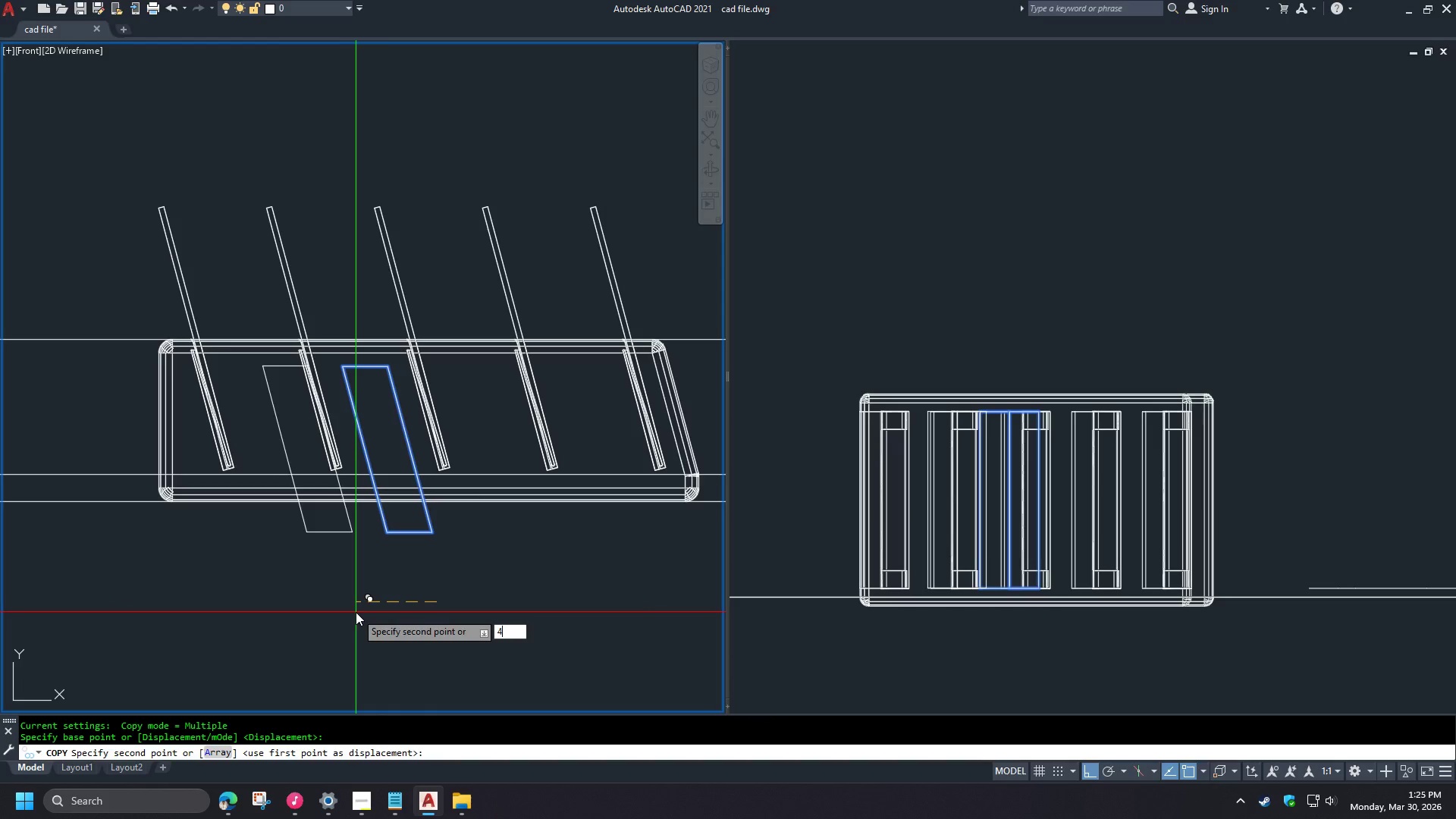 
key(Numpad0)
 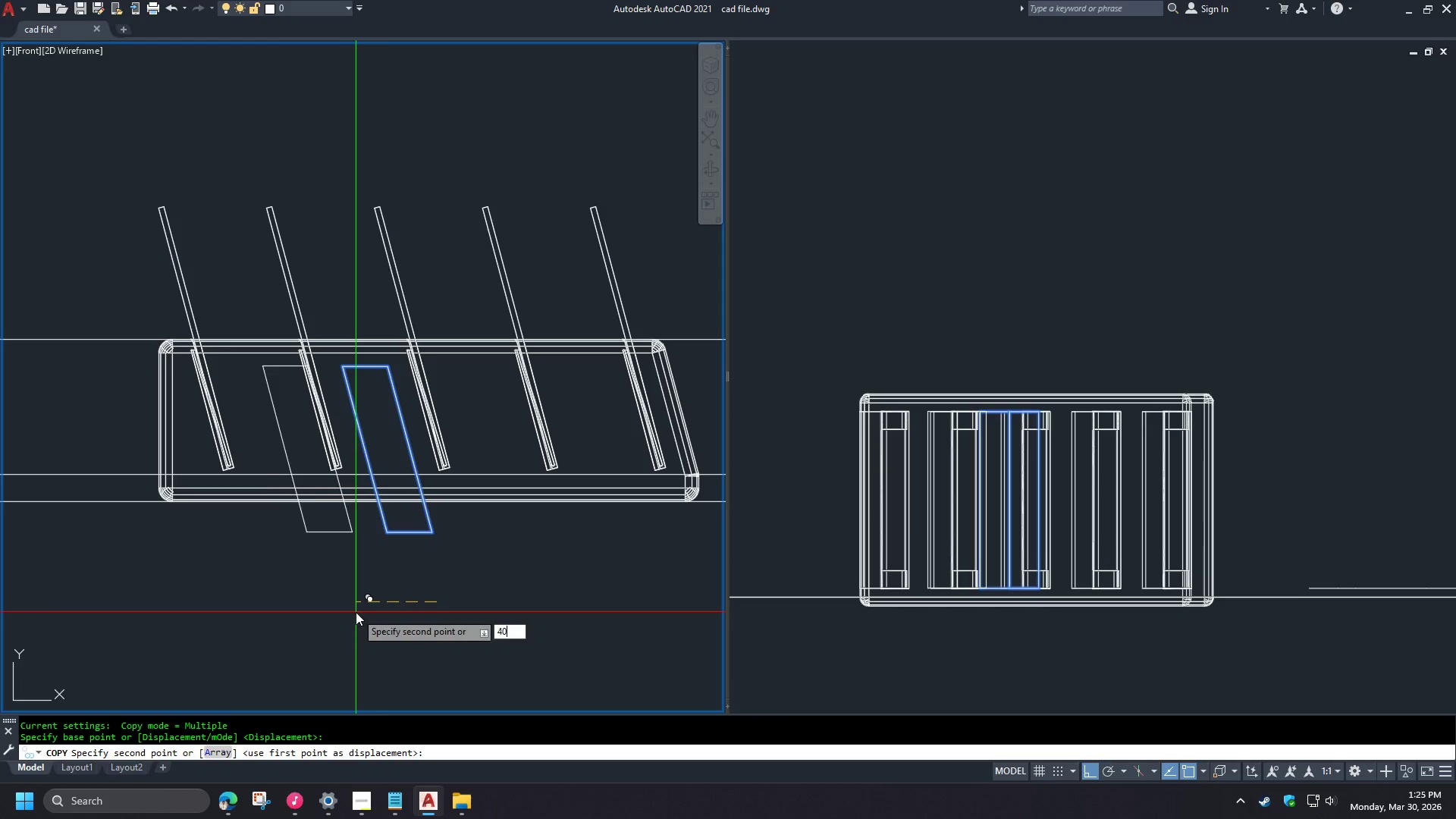 
key(Space)
 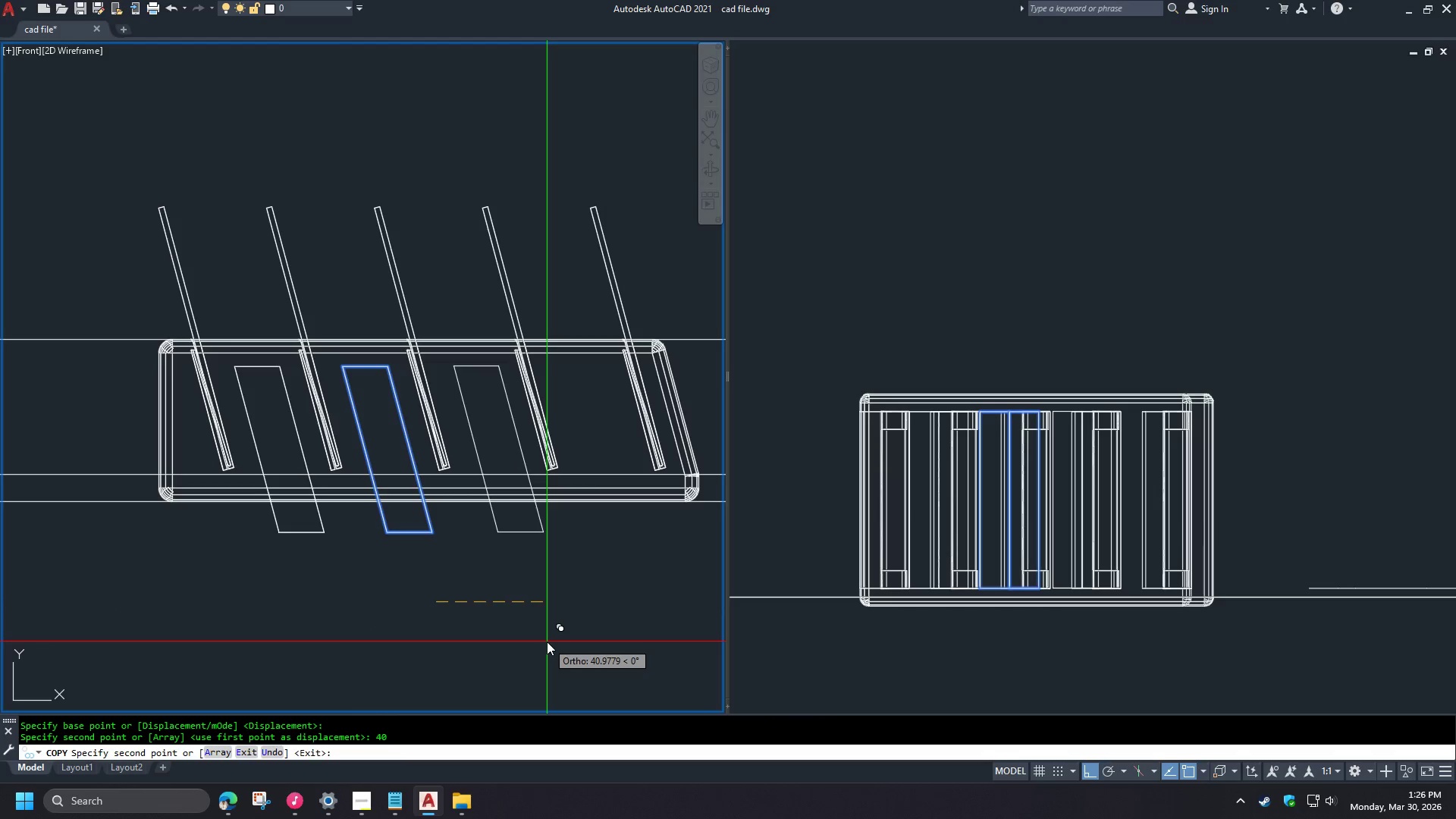 
key(A)
 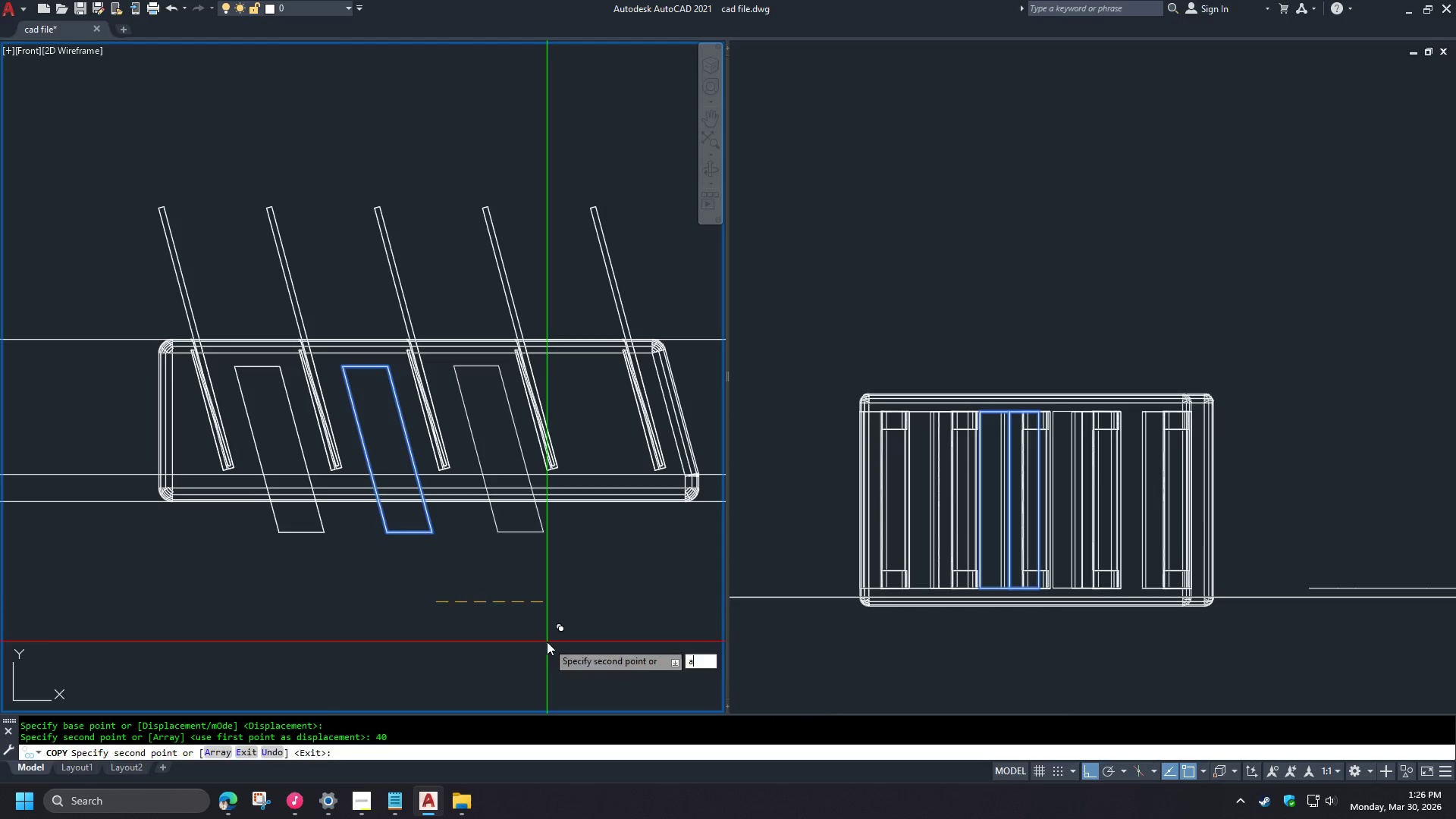 
key(Space)
 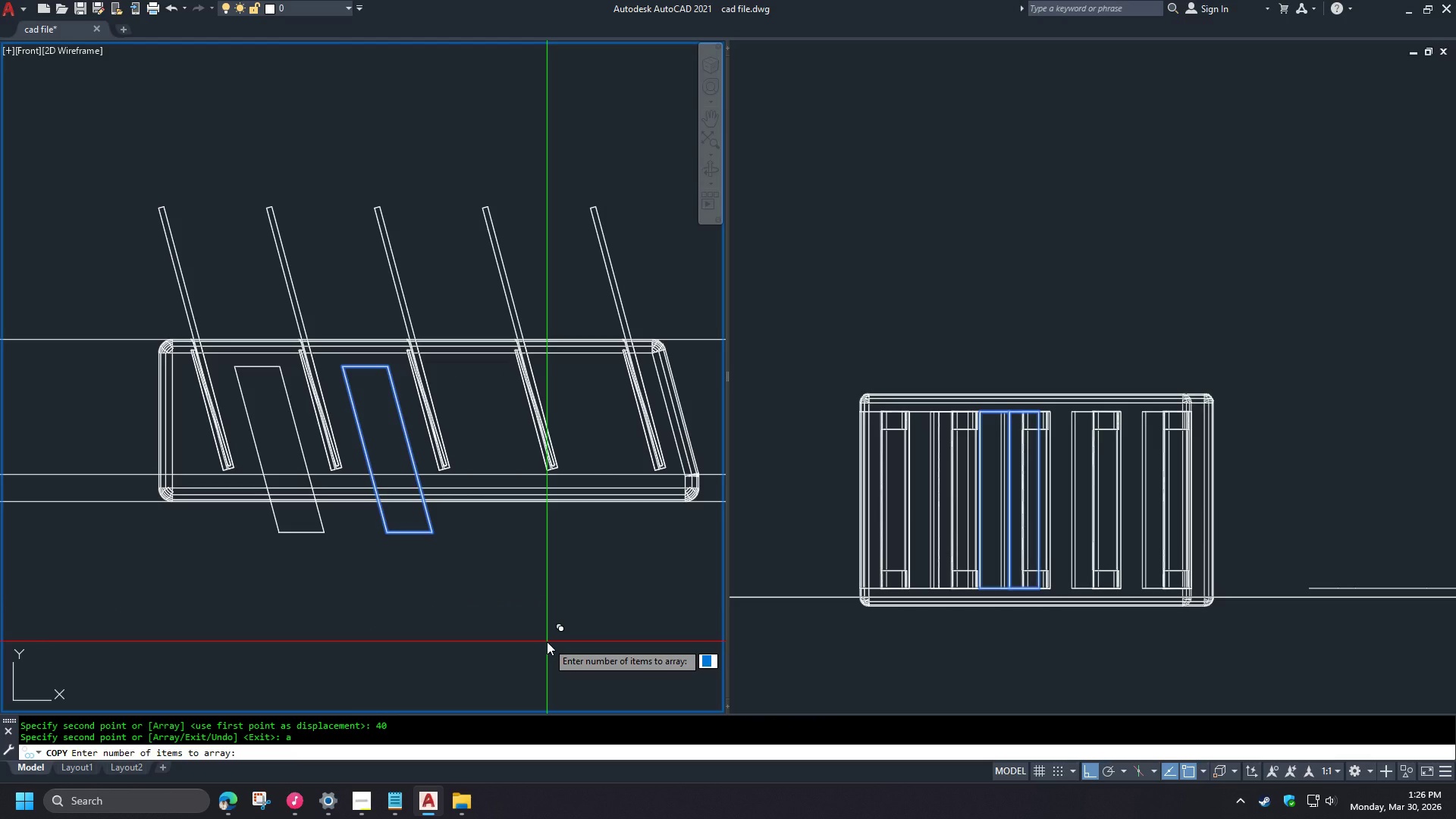 
key(3)
 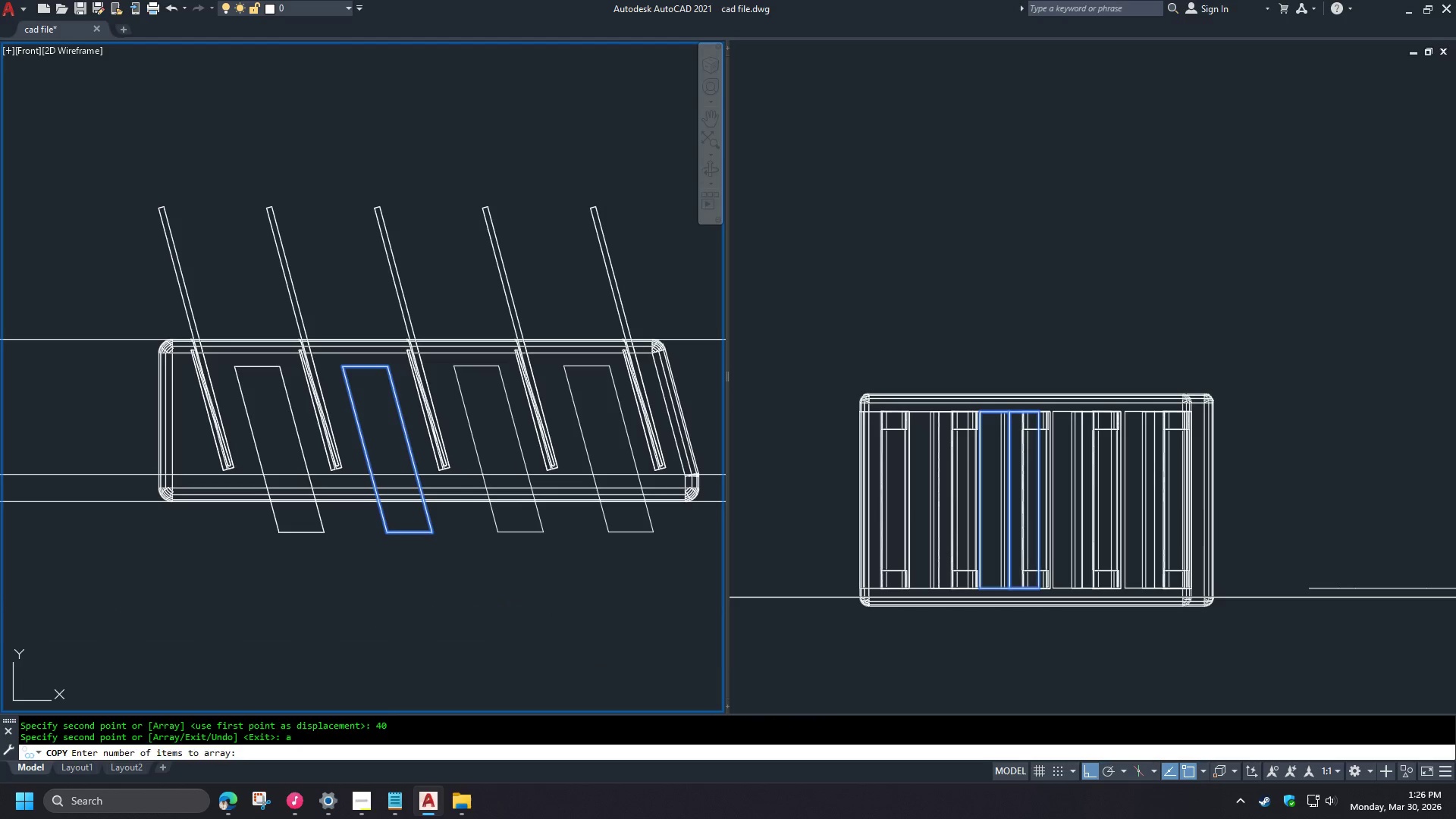 
key(Space)
 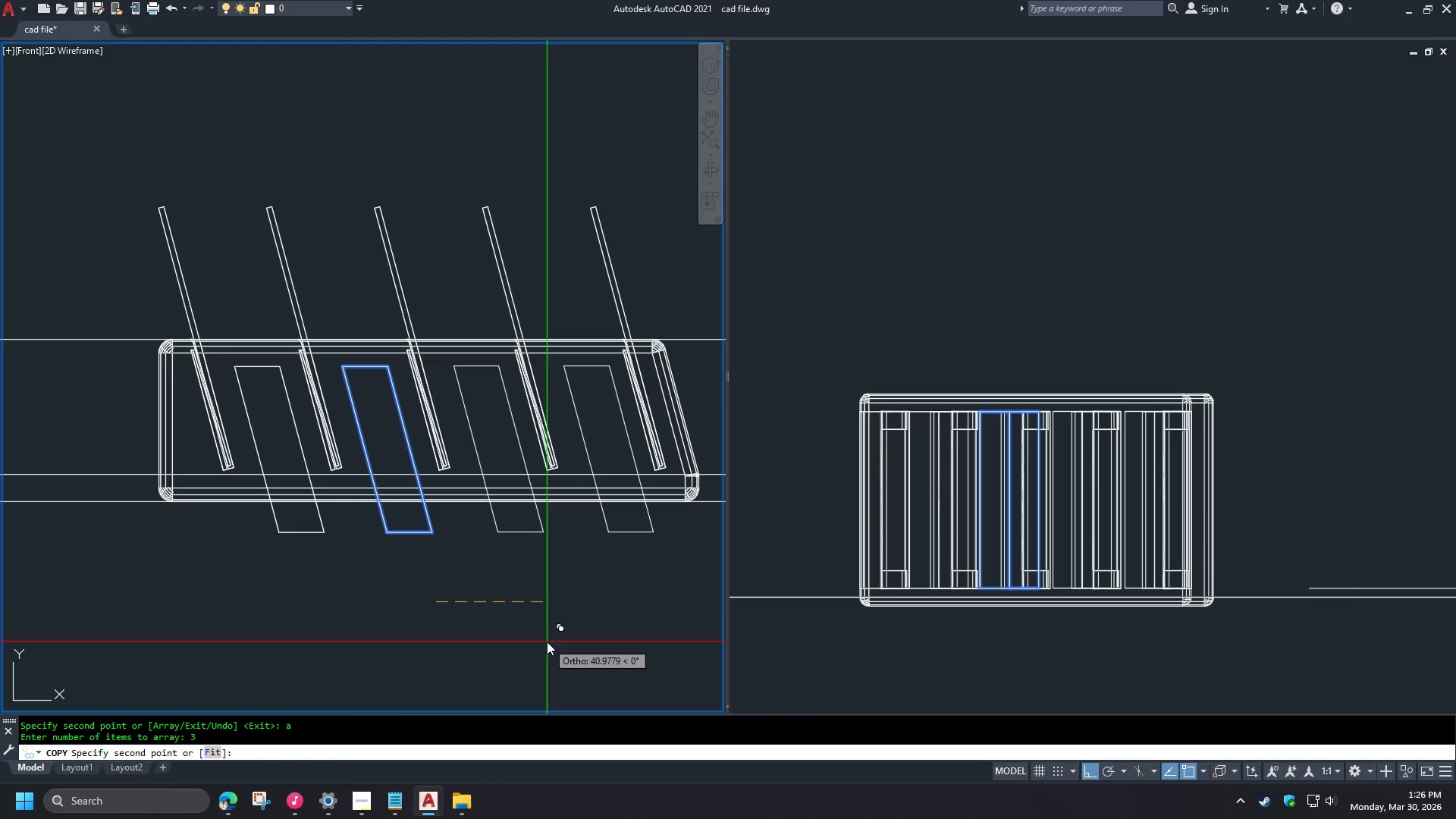 
key(Numpad4)
 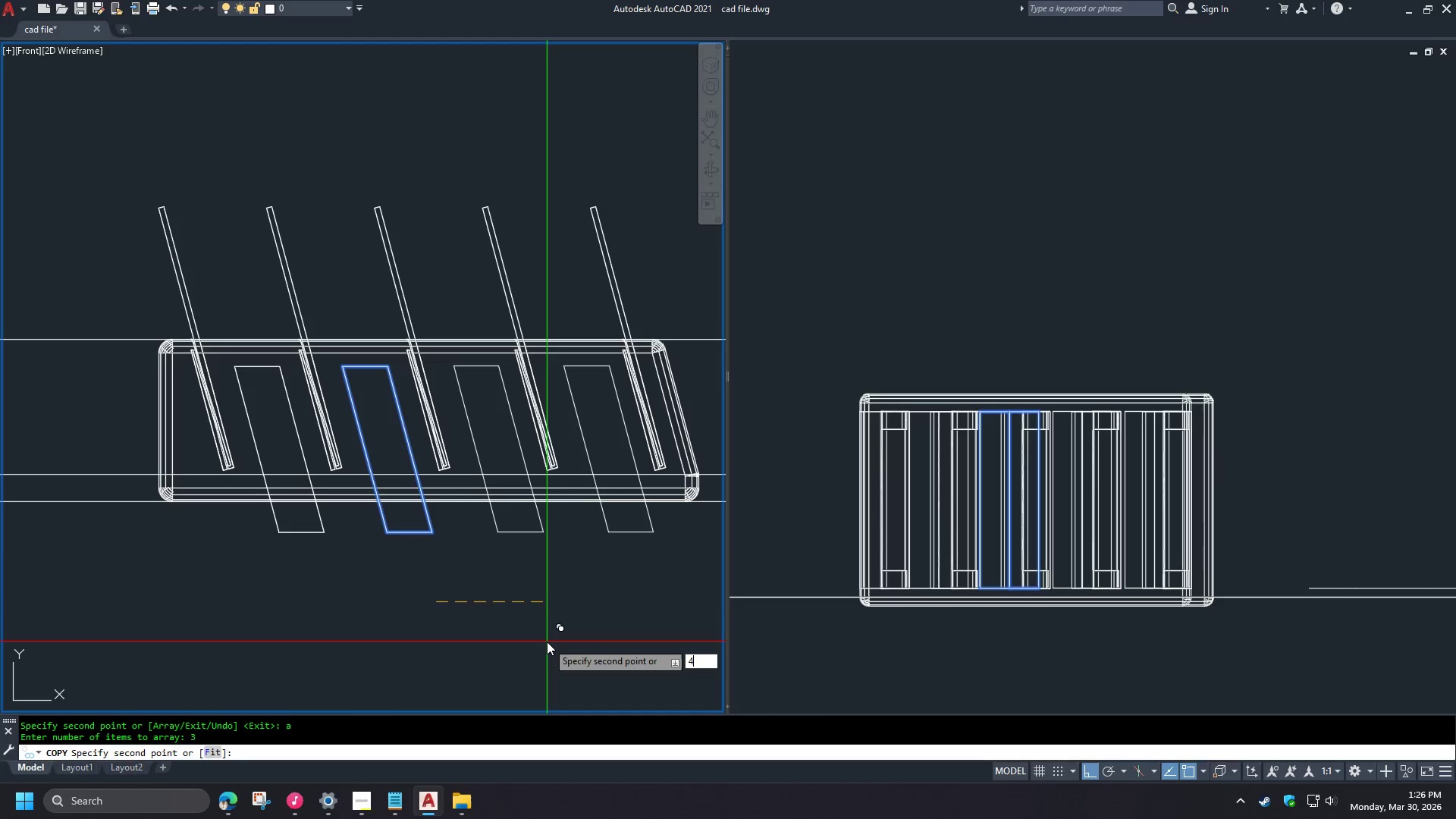 
key(Numpad0)
 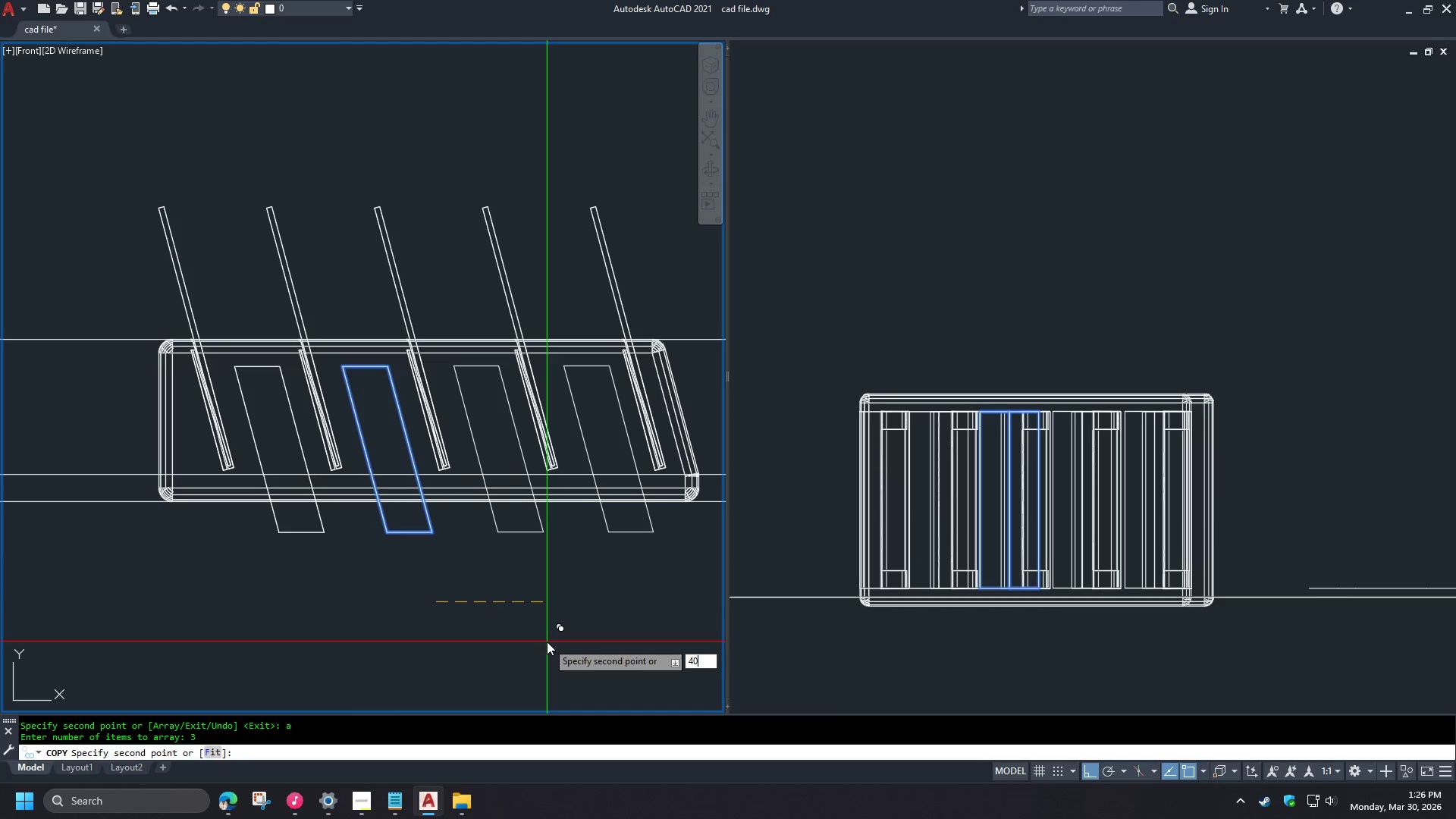 
key(Space)
 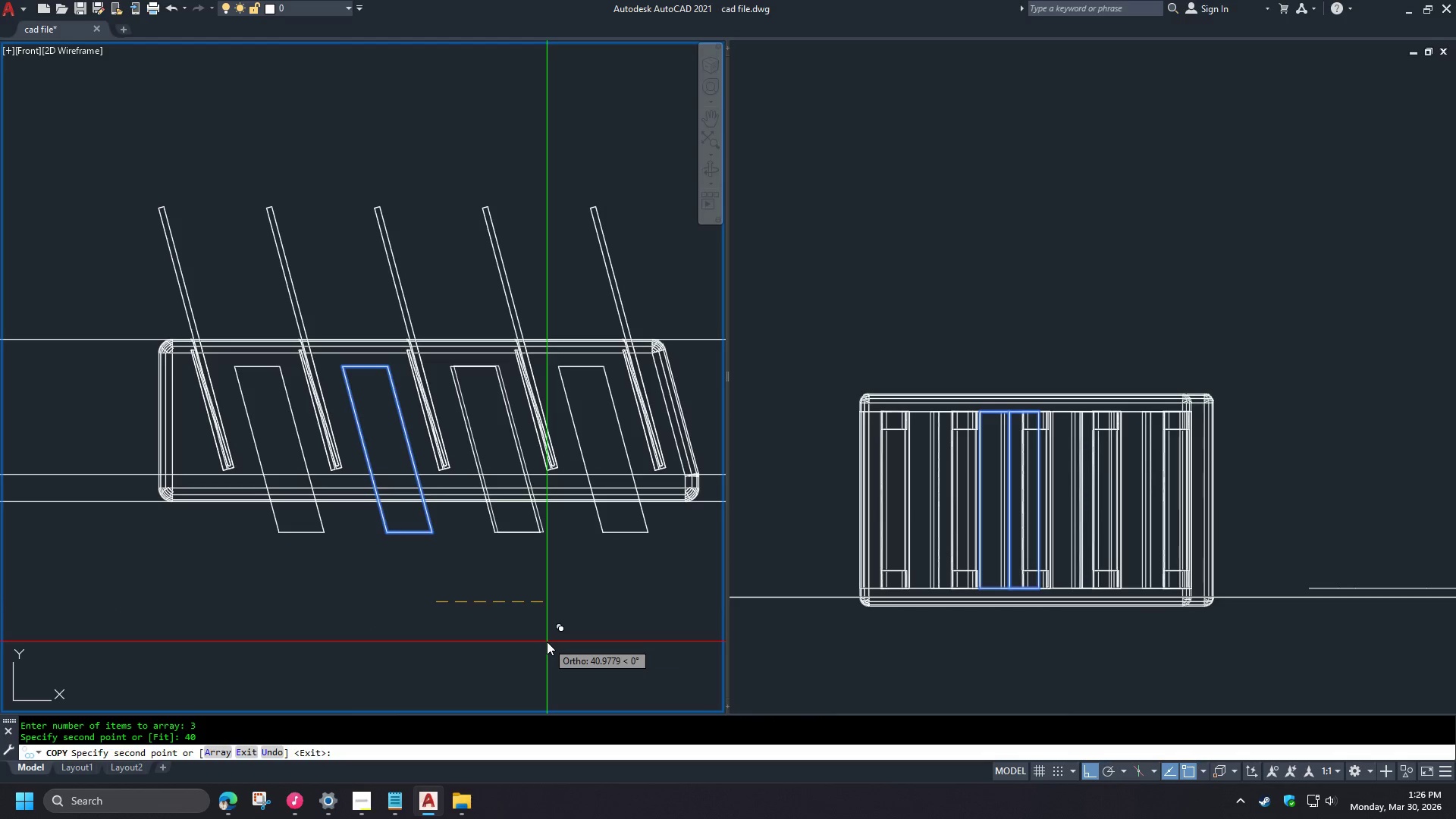 
key(Space)
 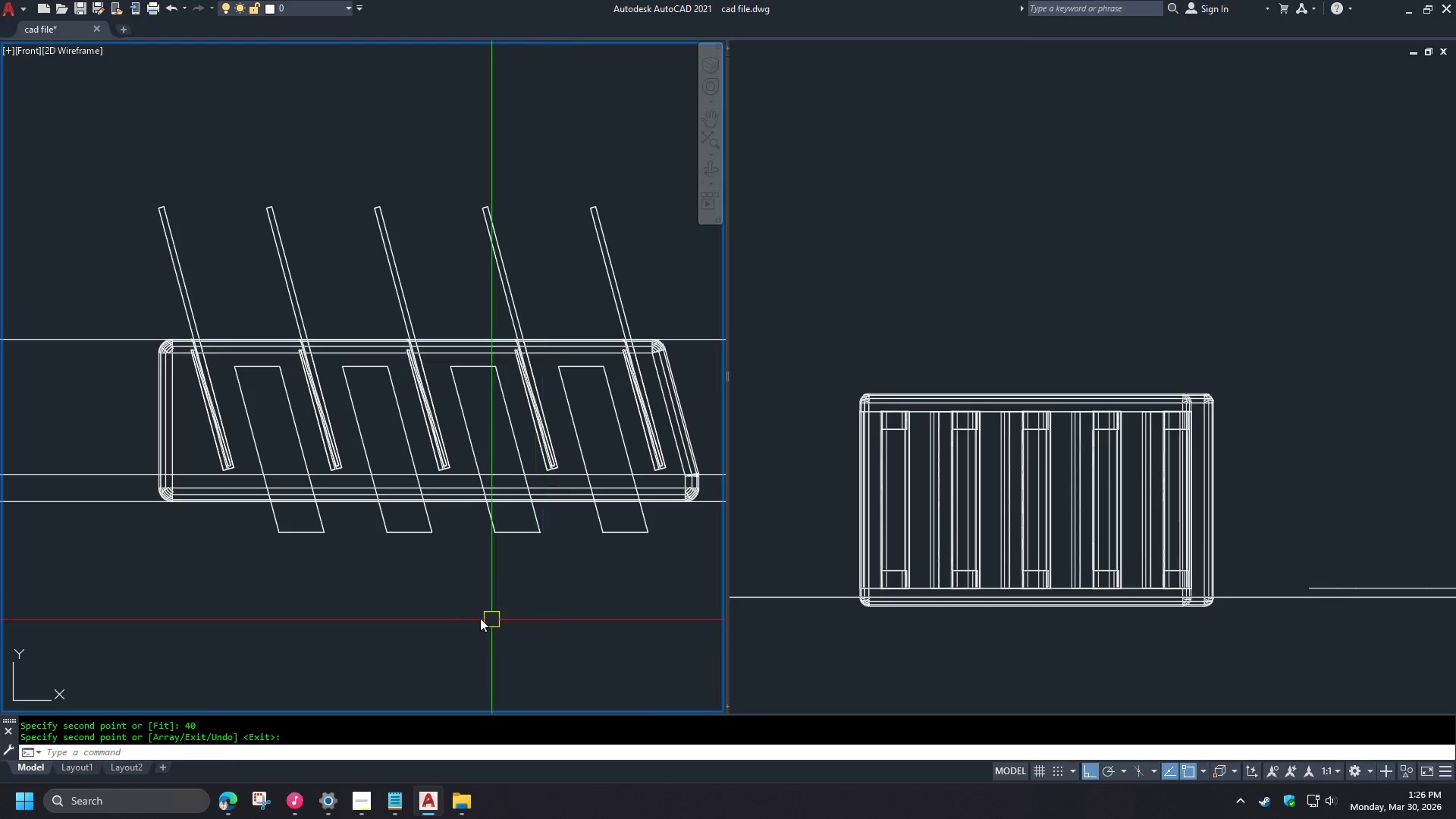 
scroll: coordinate [419, 615], scroll_direction: down, amount: 1.0
 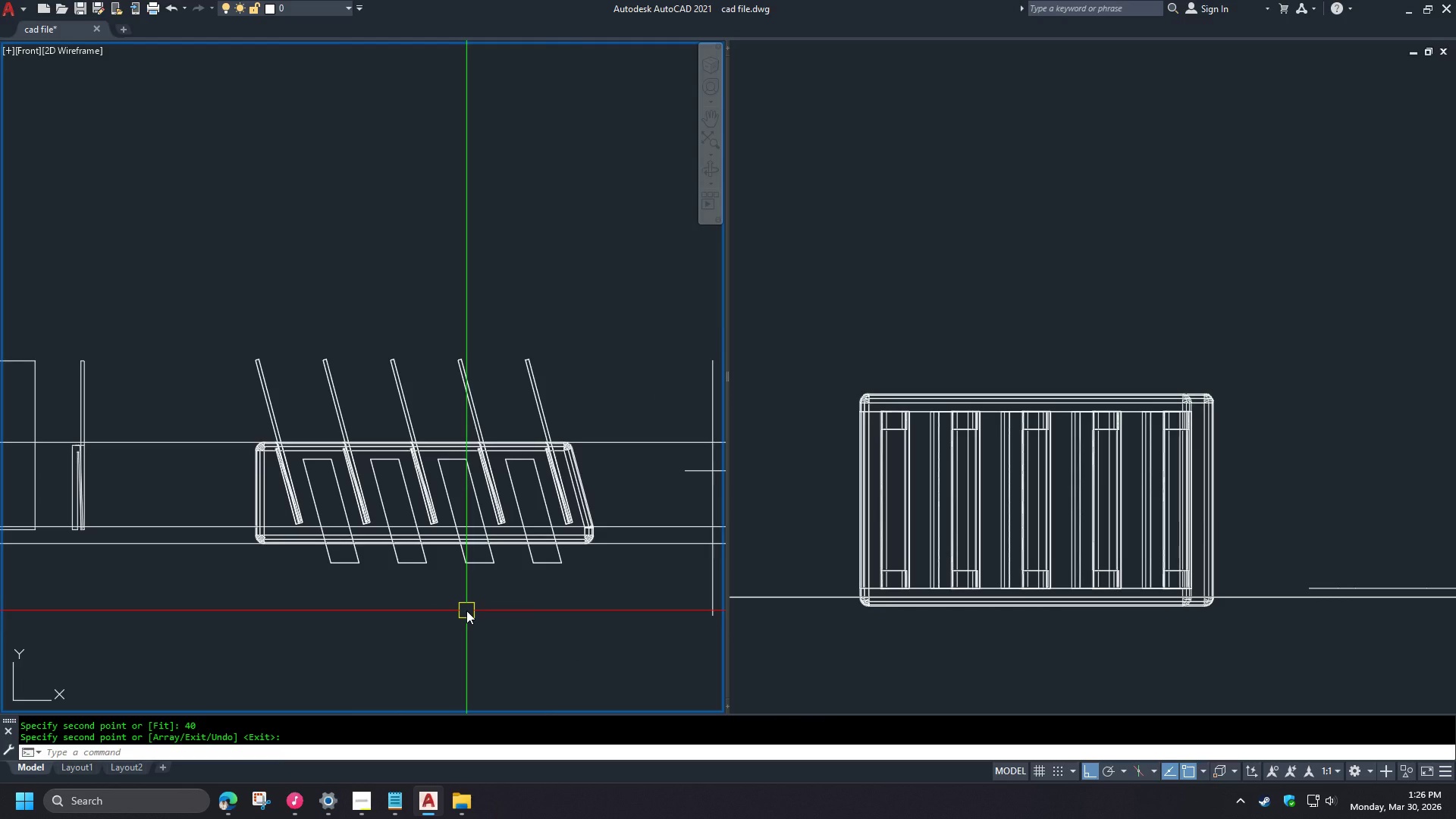 
left_click([350, 569])
 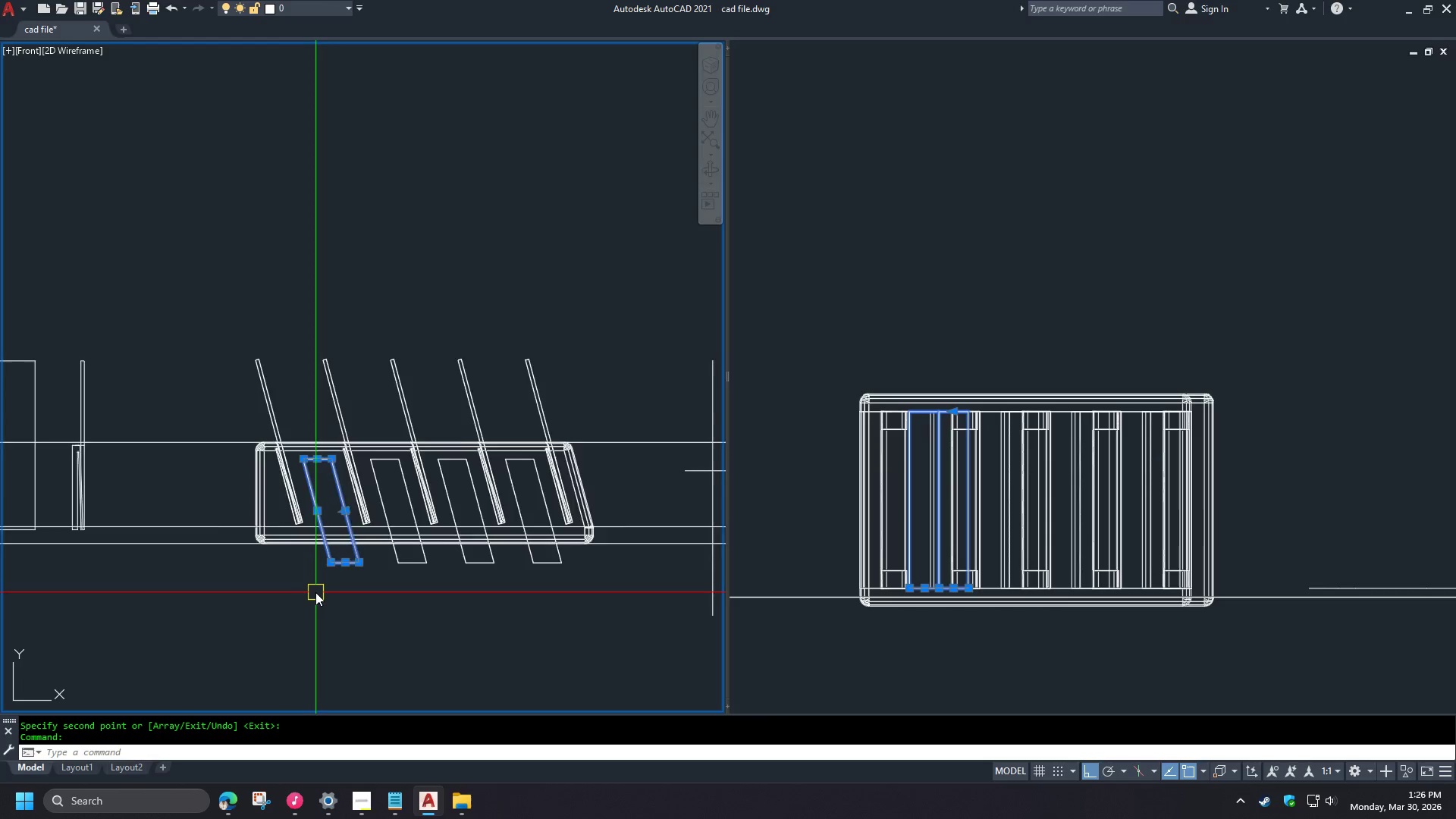 
type(co )
 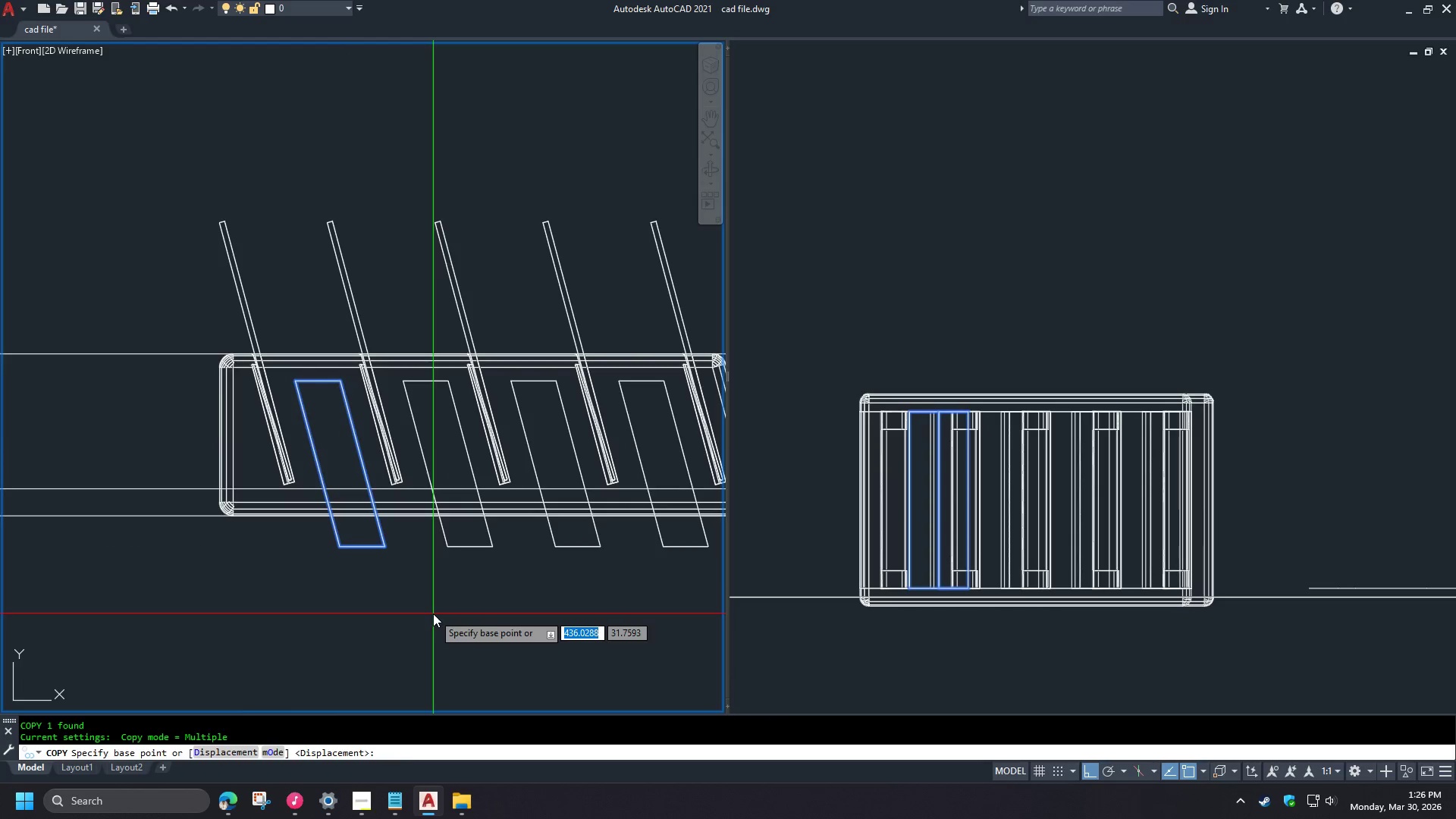 
left_click_drag(start_coordinate=[433, 613], to_coordinate=[428, 616])
 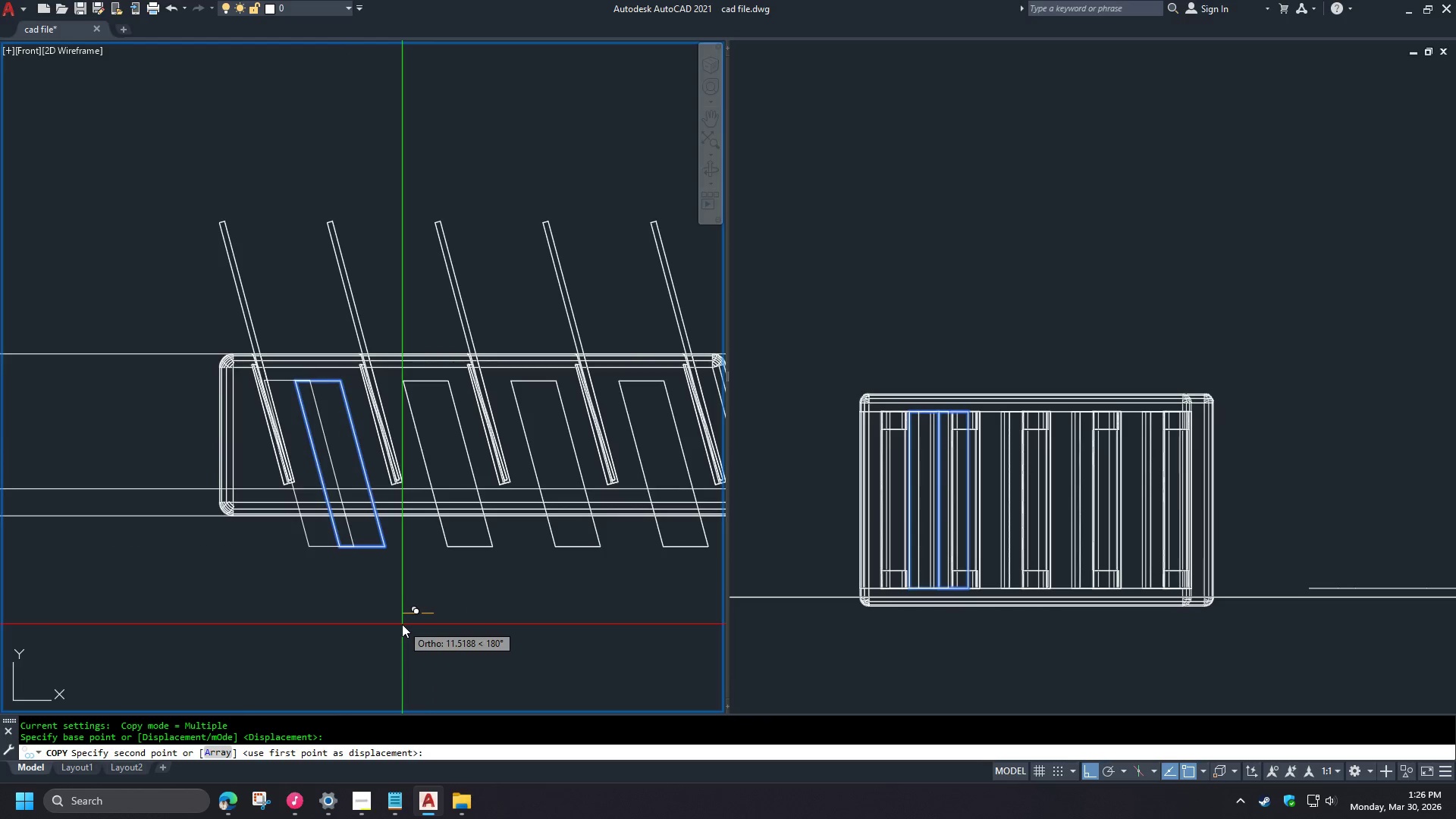 
key(Numpad4)
 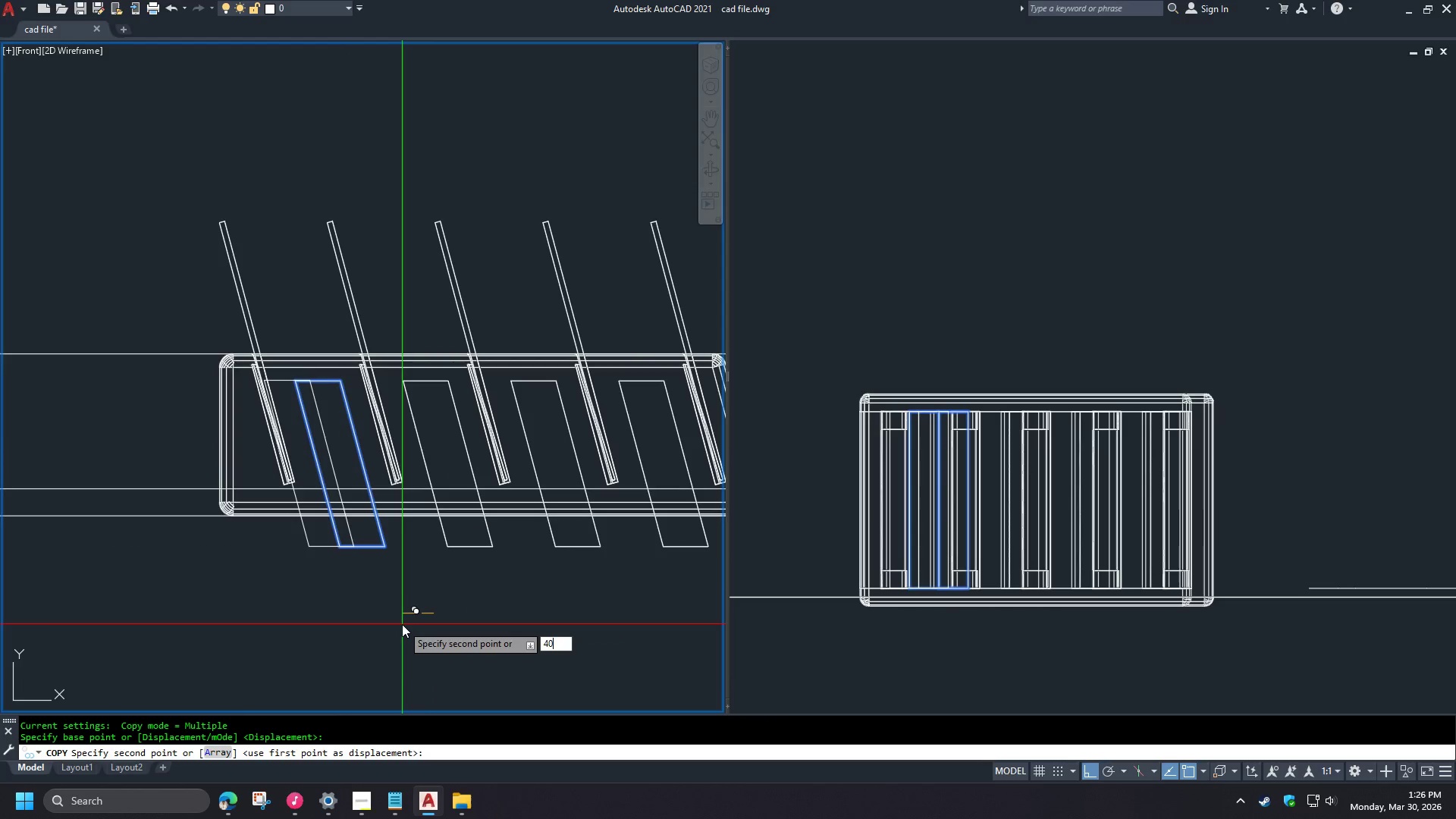 
scroll: coordinate [315, 592], scroll_direction: up, amount: 1.0
 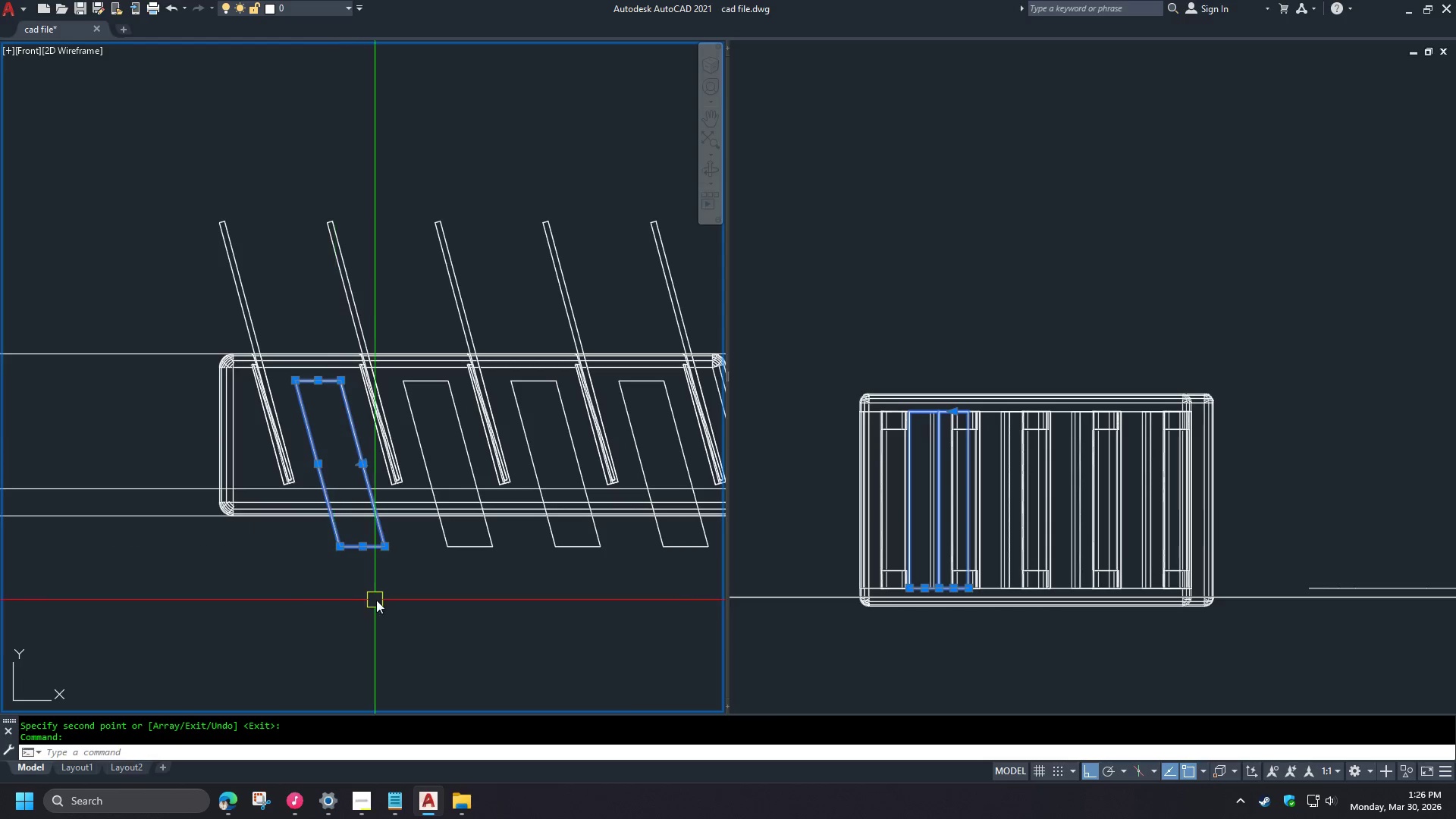 
key(Numpad0)
 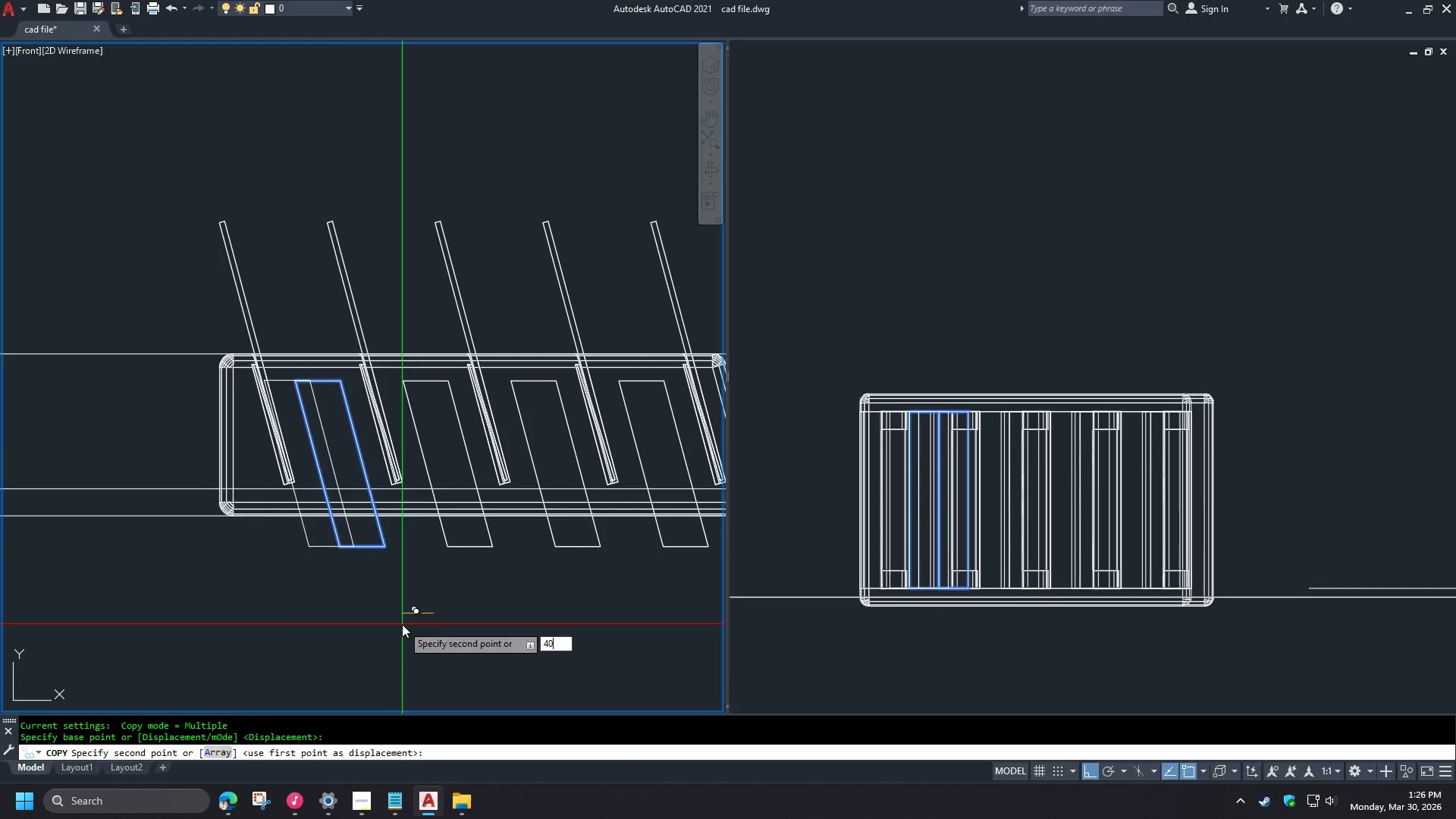 
key(Space)
 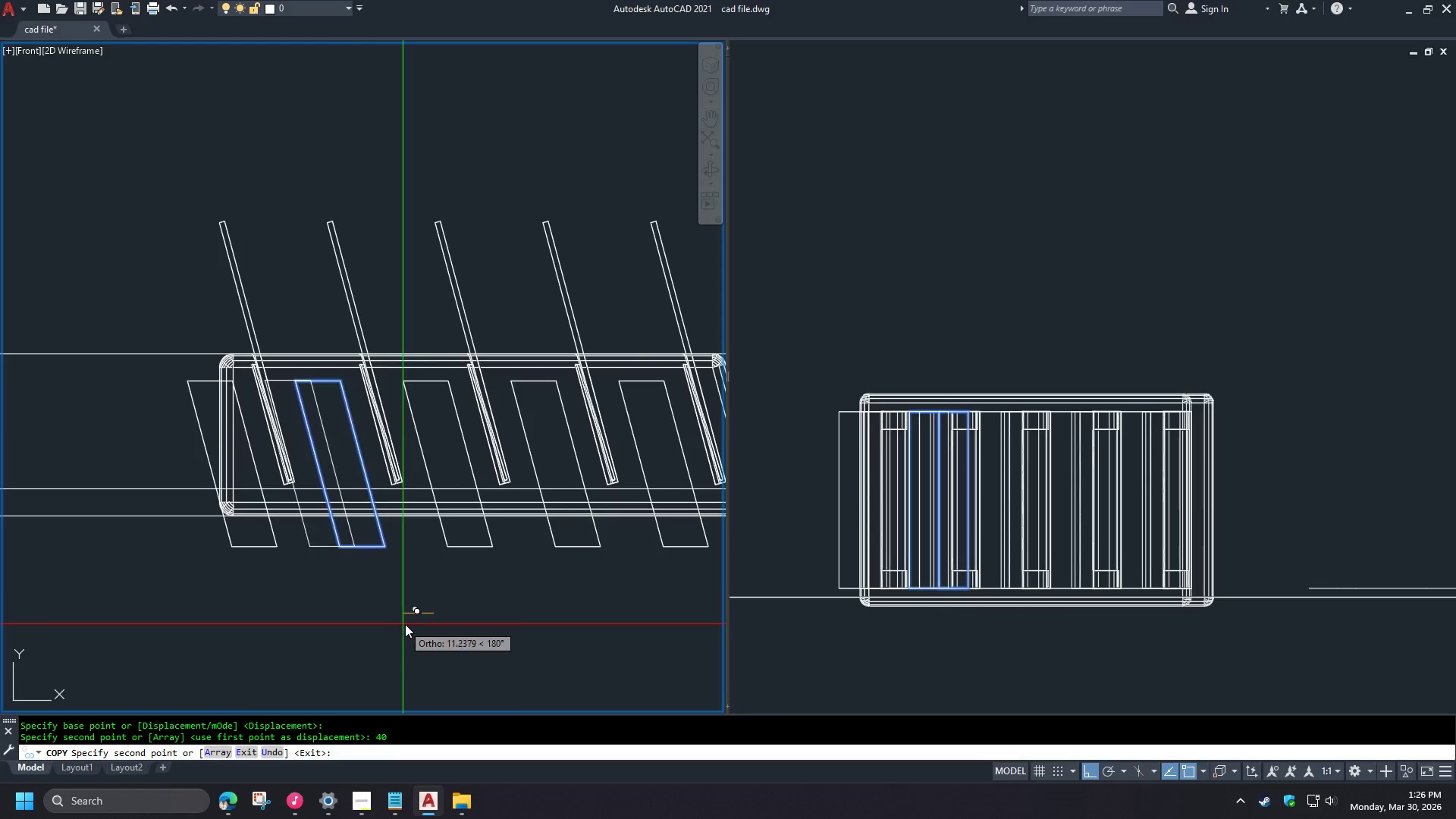 
key(Space)
 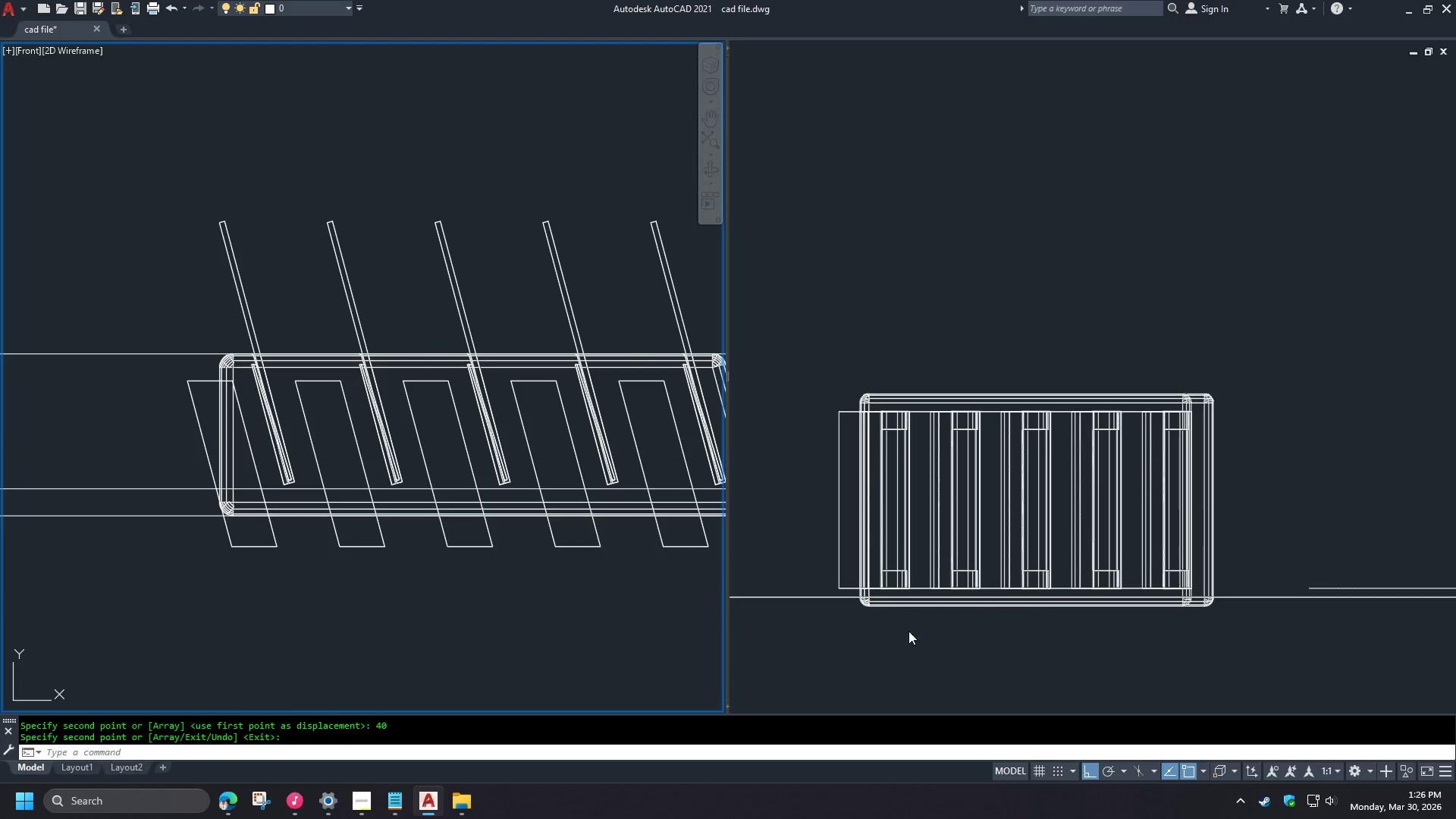 
left_click([920, 636])
 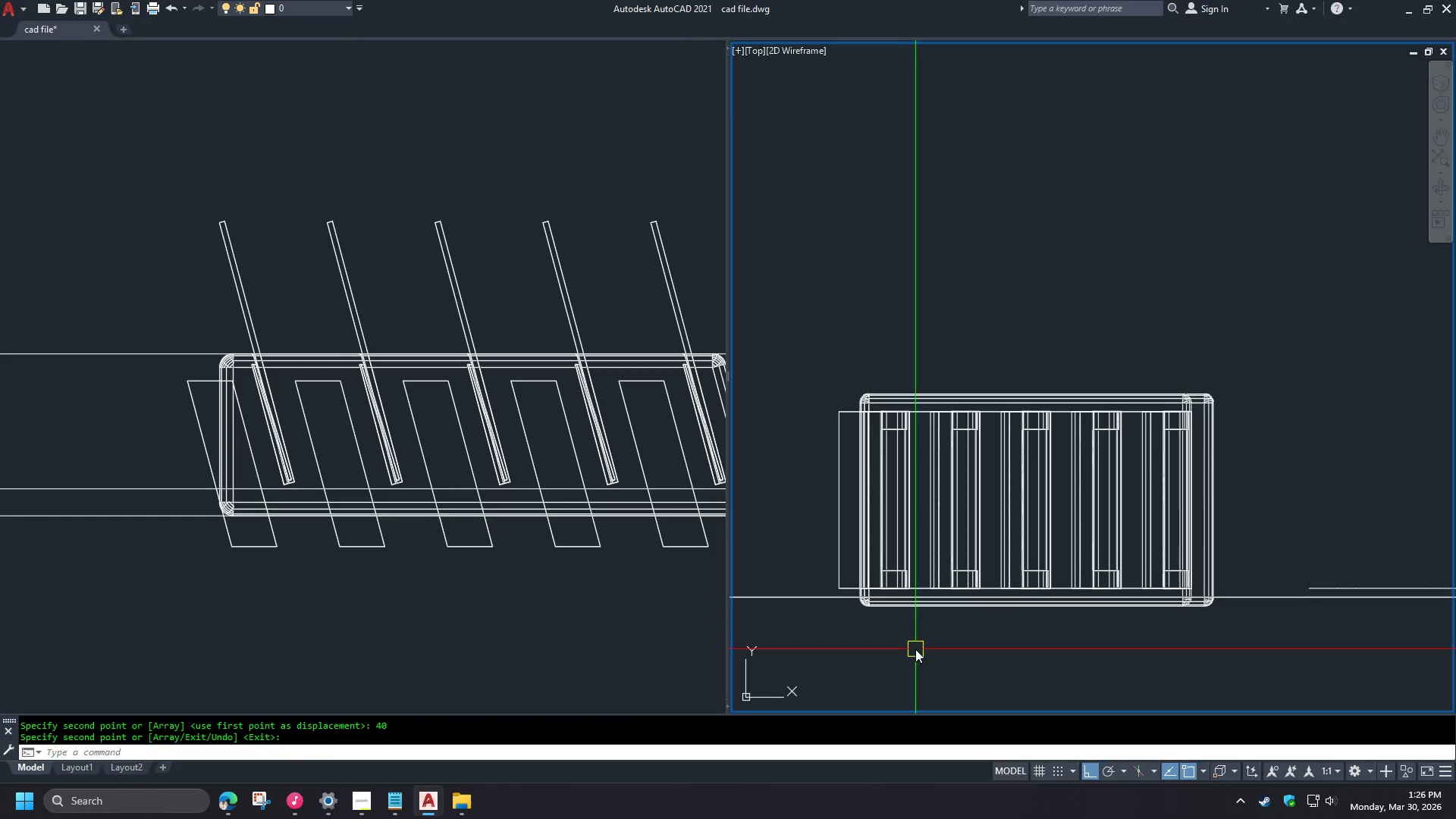 
hold_key(key=ShiftLeft, duration=1.5)
 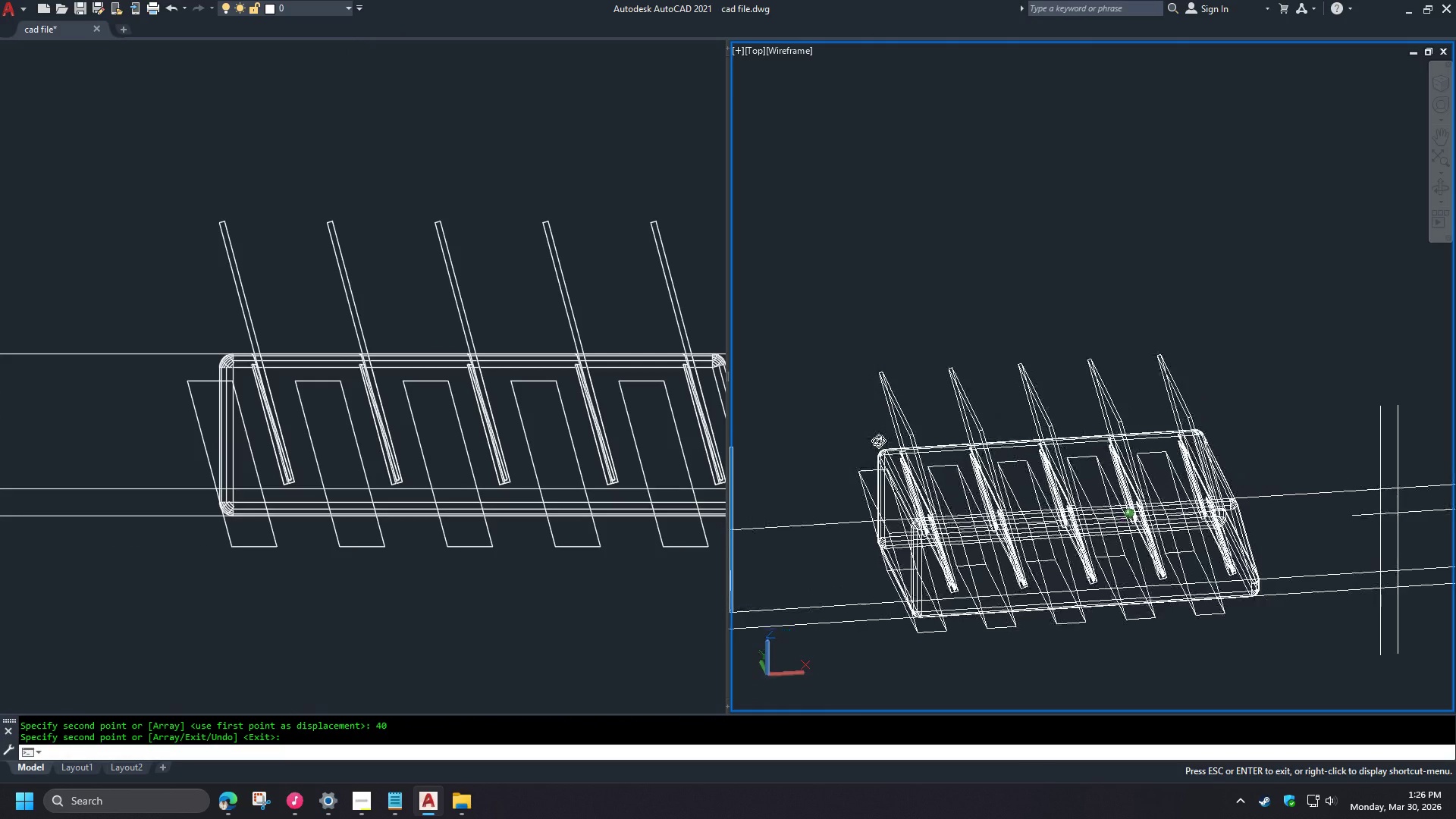 
hold_key(key=ShiftLeft, duration=1.31)
 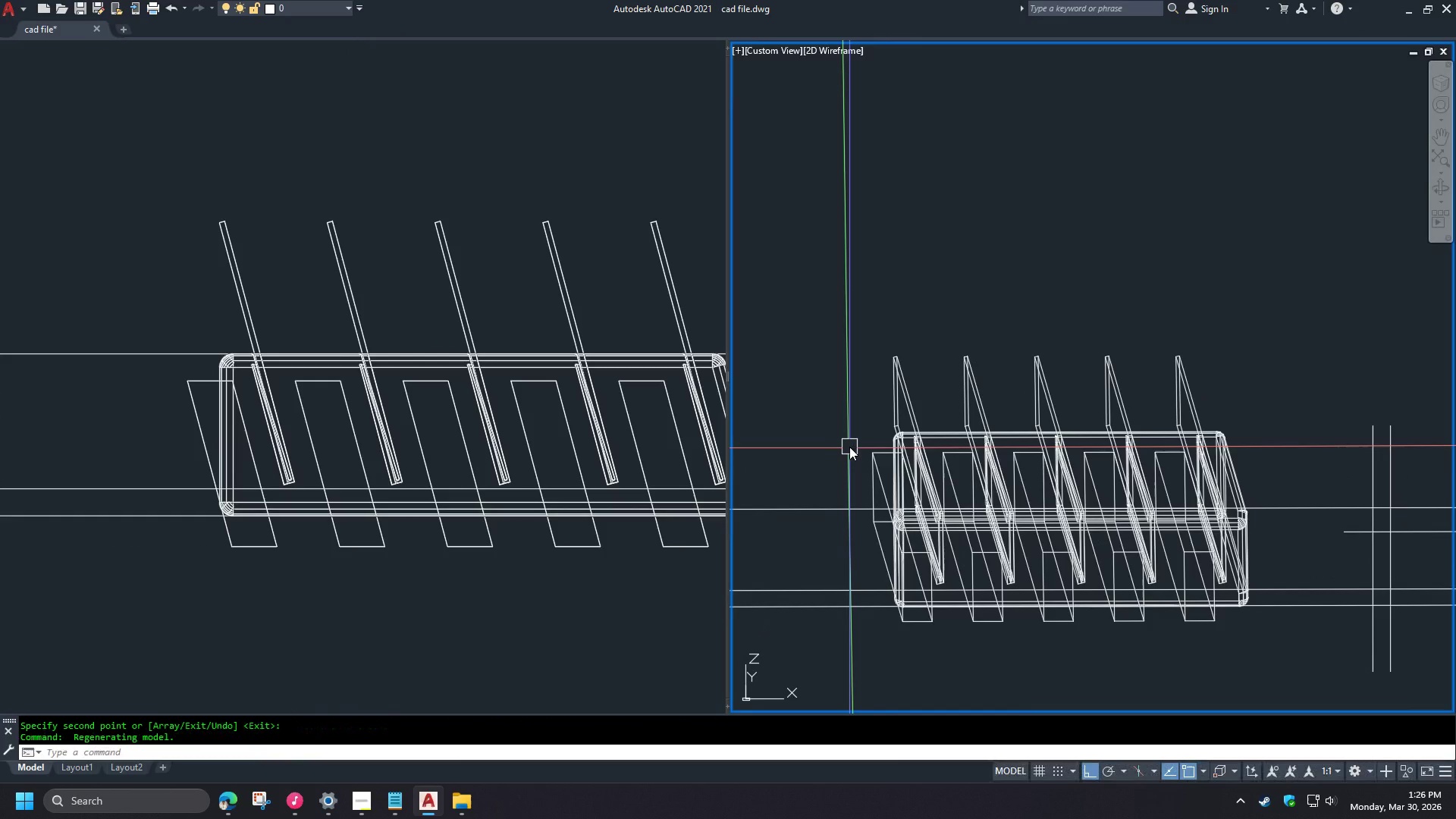 
type(su )
 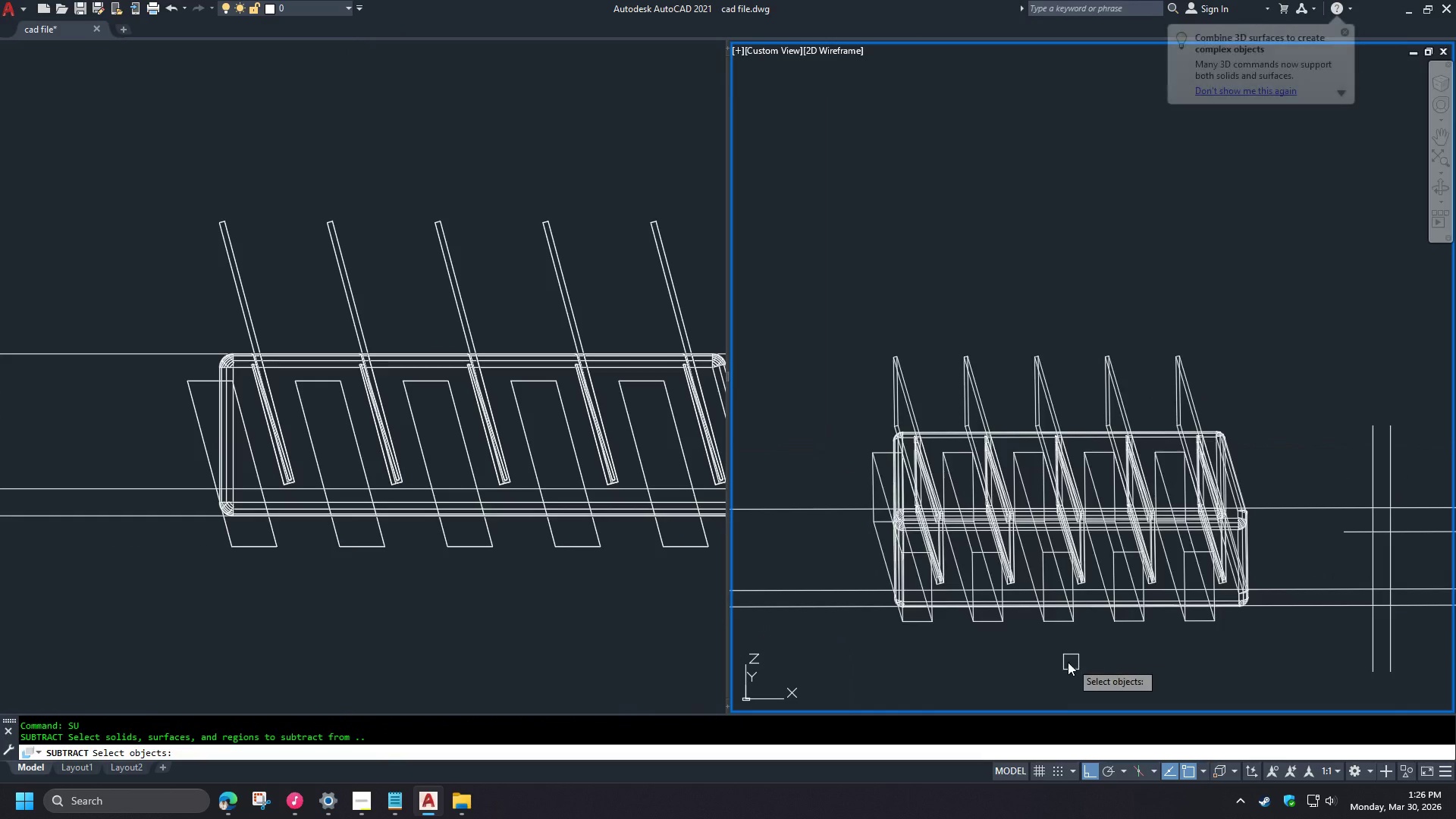 
left_click([958, 598])
 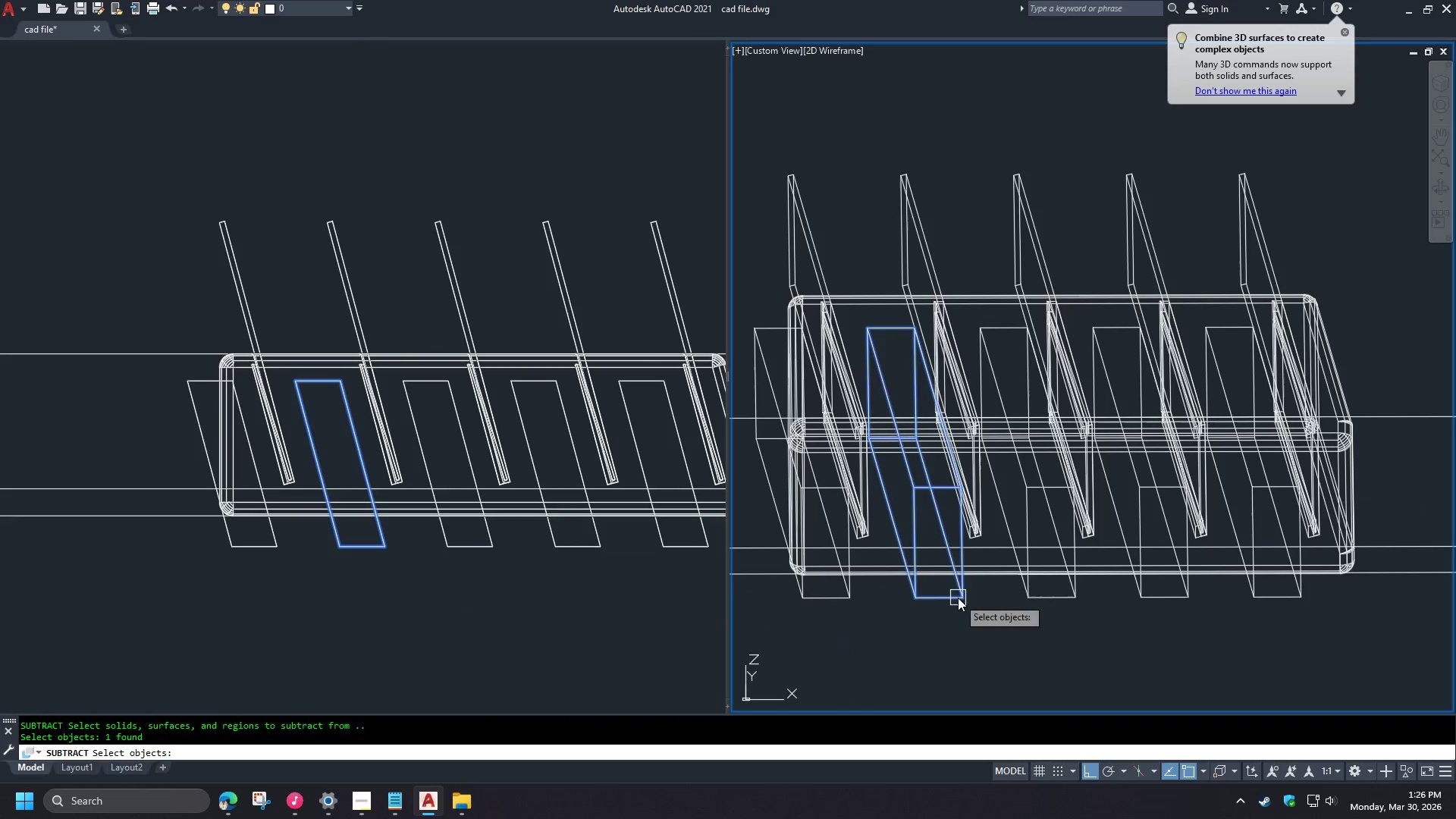 
key(Space)
 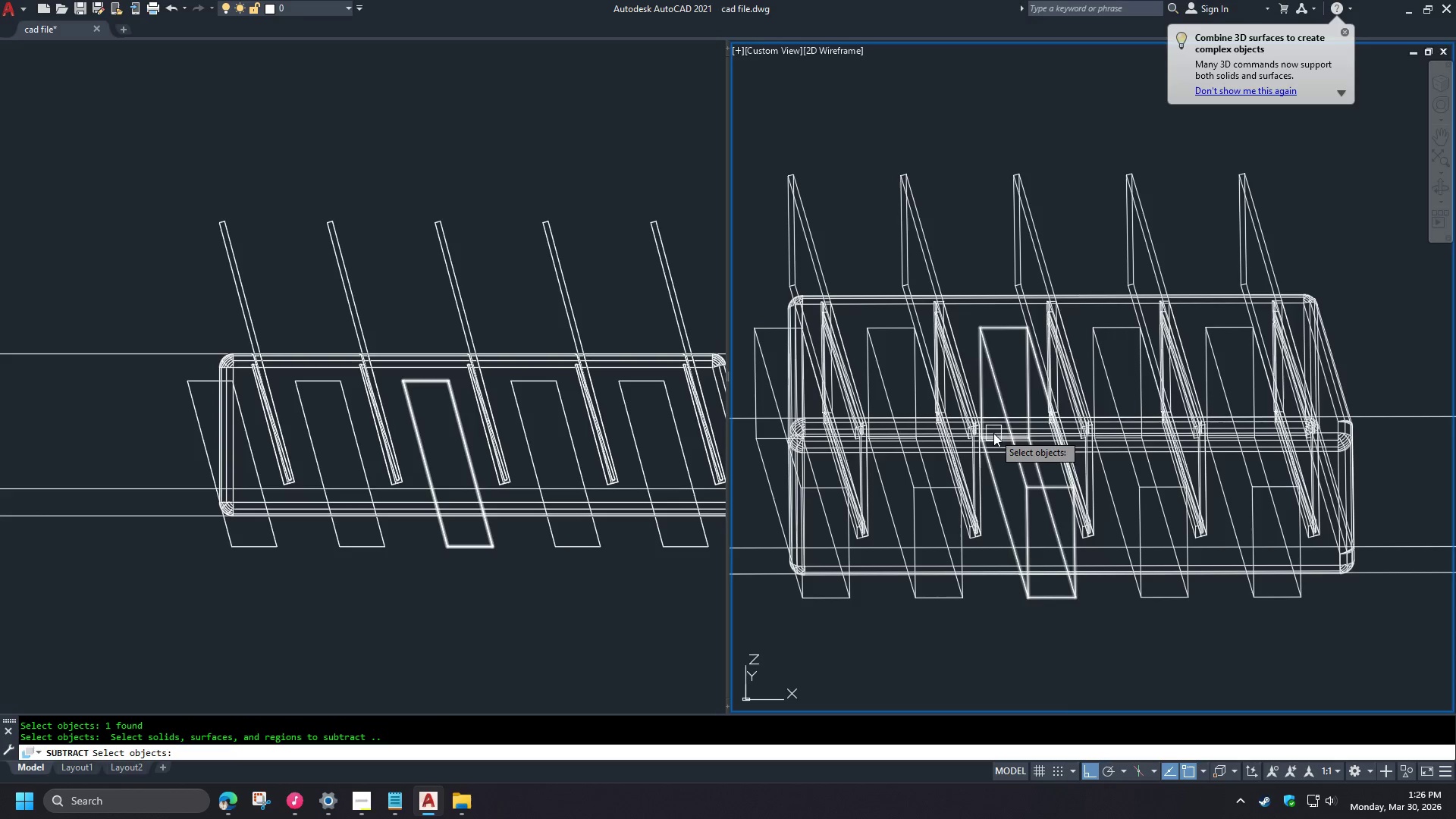 
key(Escape)
 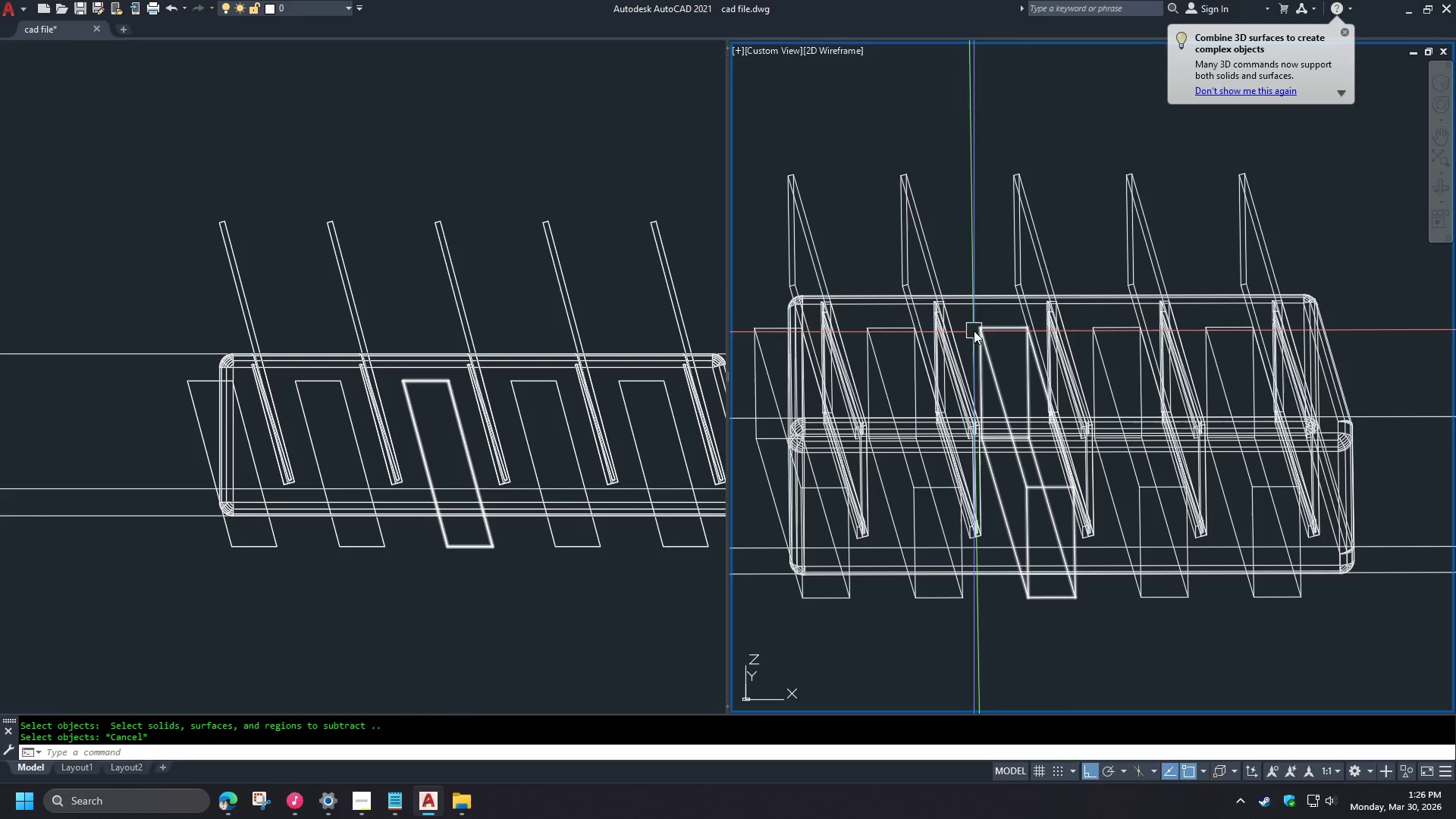 
key(Space)
 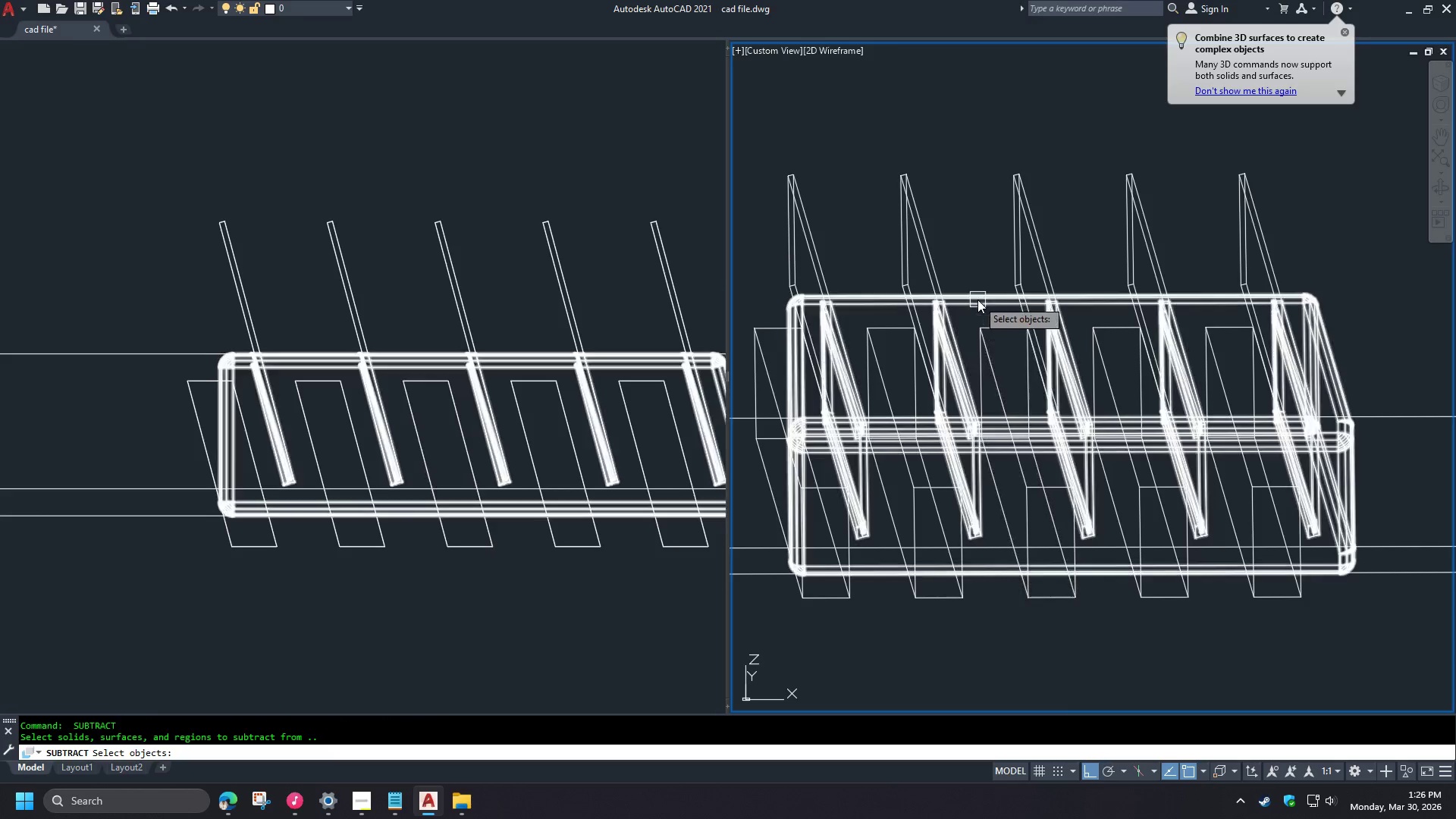 
scroll: coordinate [1068, 662], scroll_direction: up, amount: 1.0
 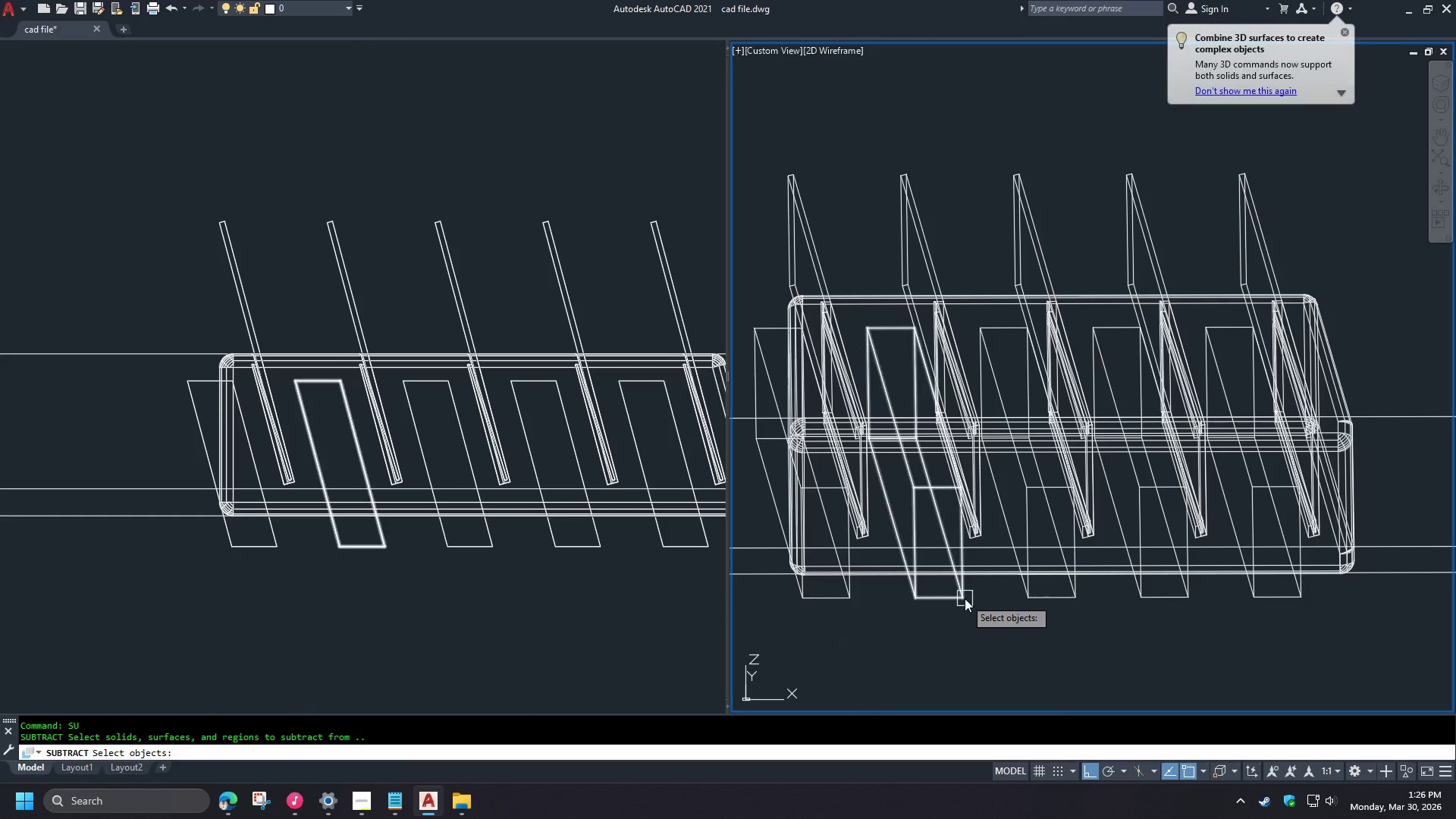 
left_click([977, 299])
 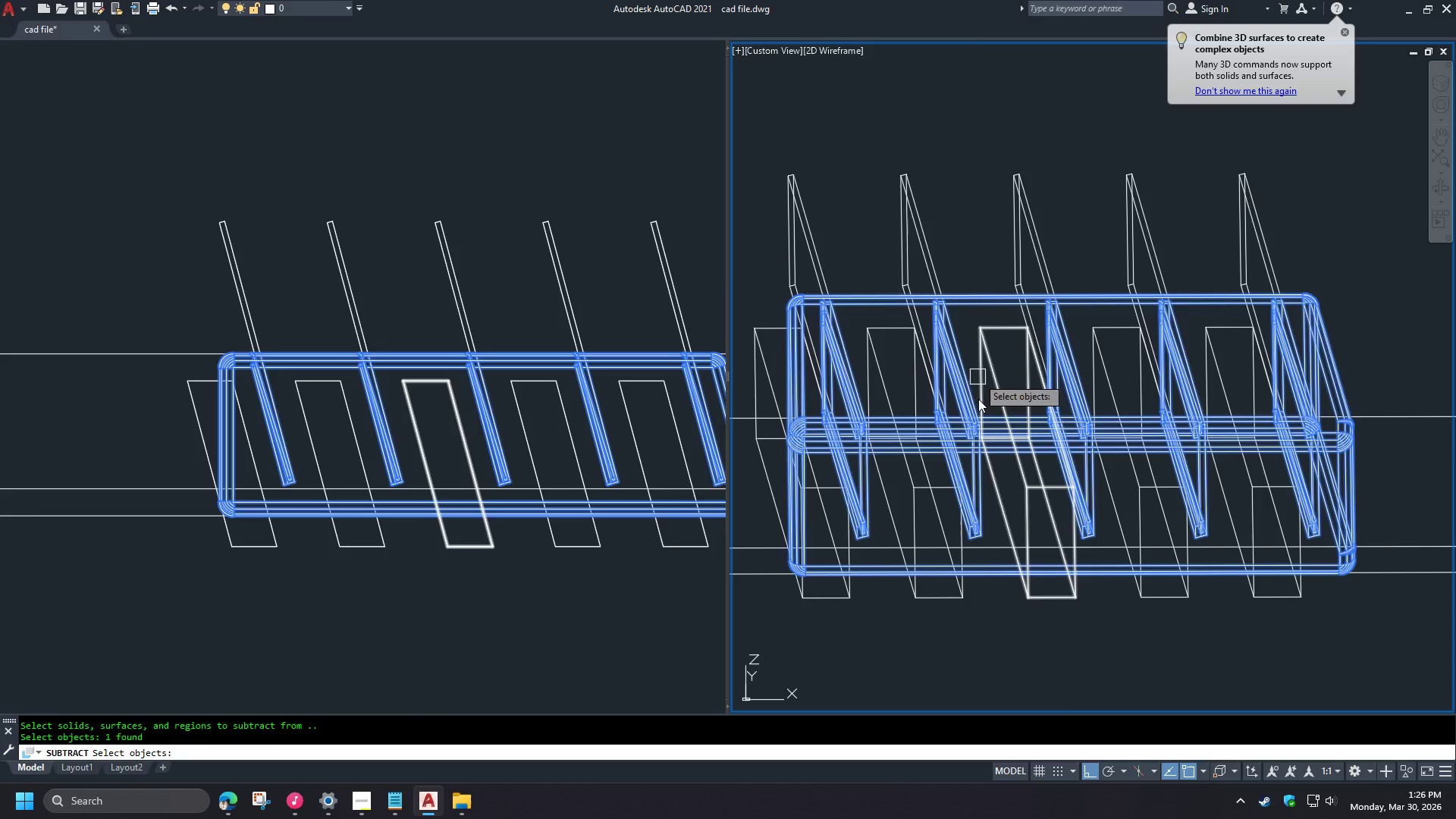 
key(Space)
 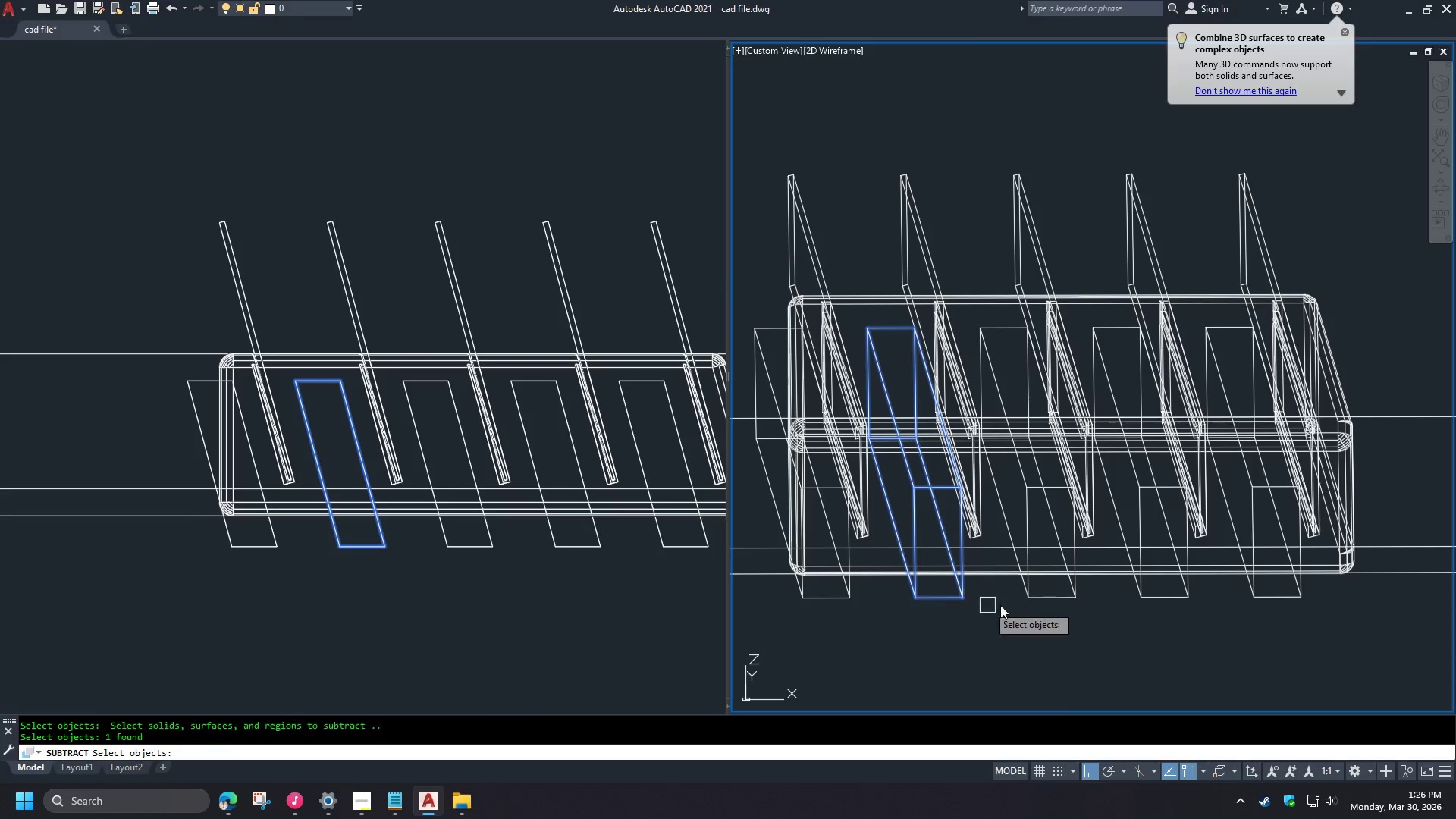 
double_click([1071, 598])
 